 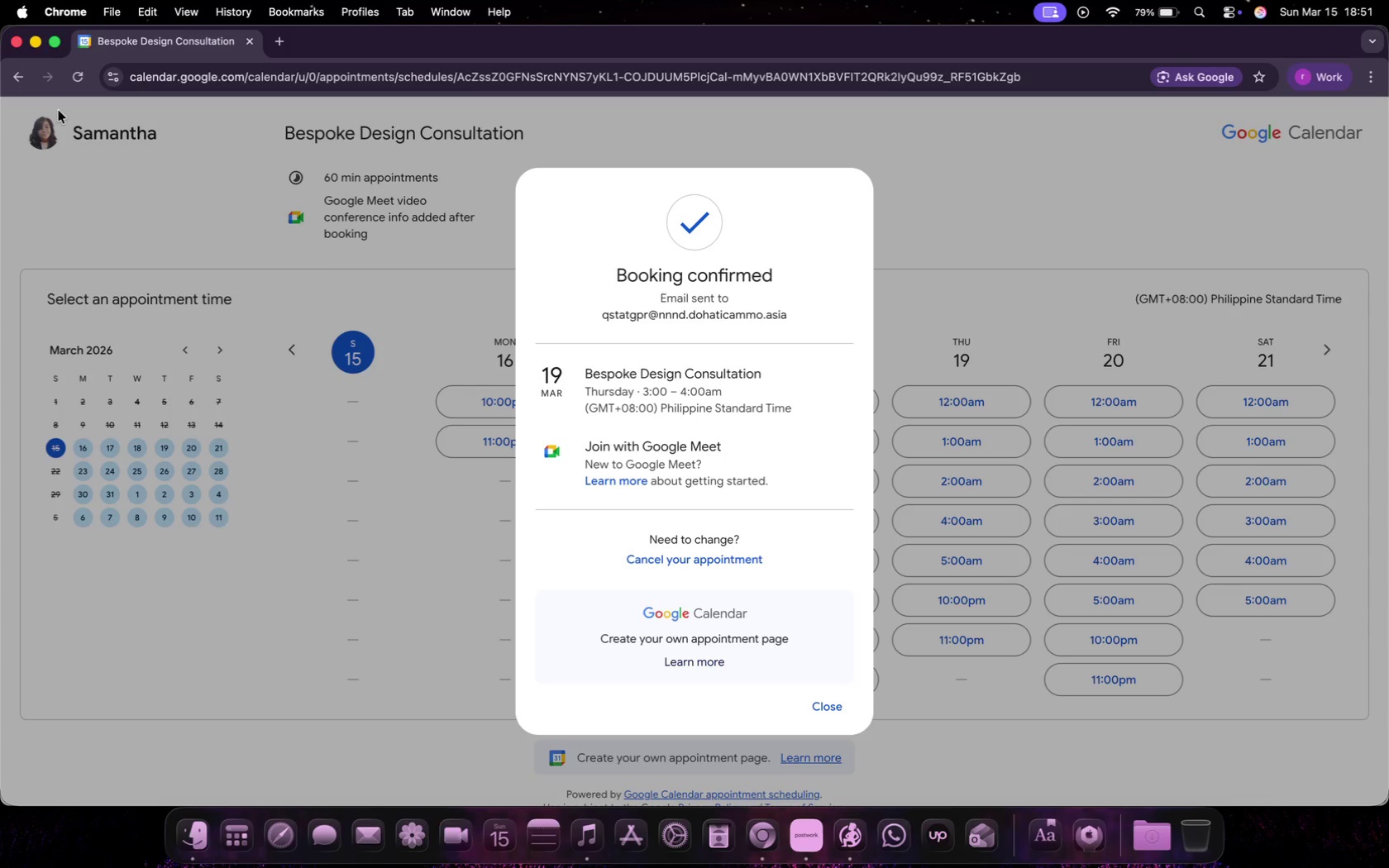 
right_click([766, 804])
 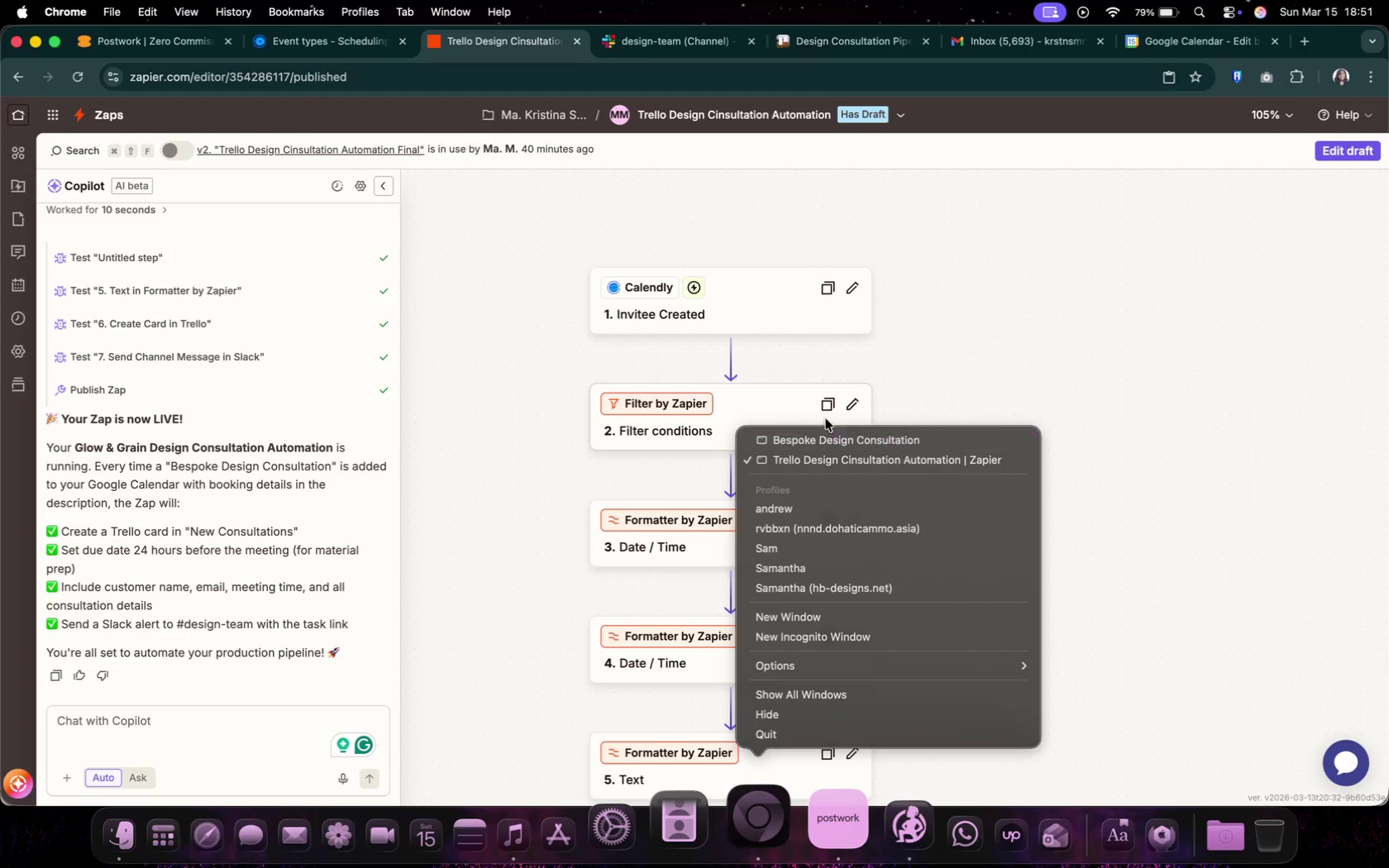 
left_click([819, 446])
 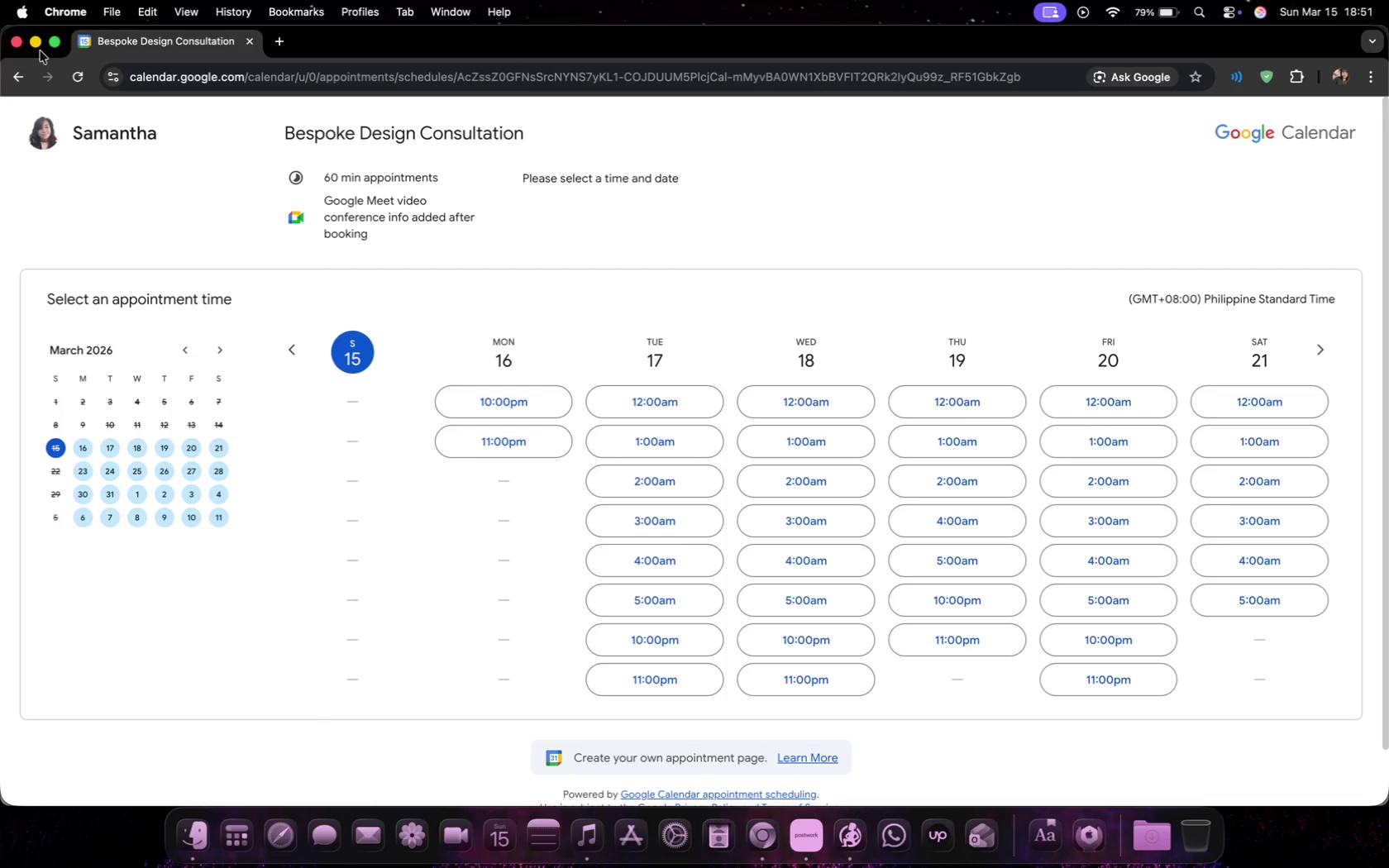 
left_click([17, 50])
 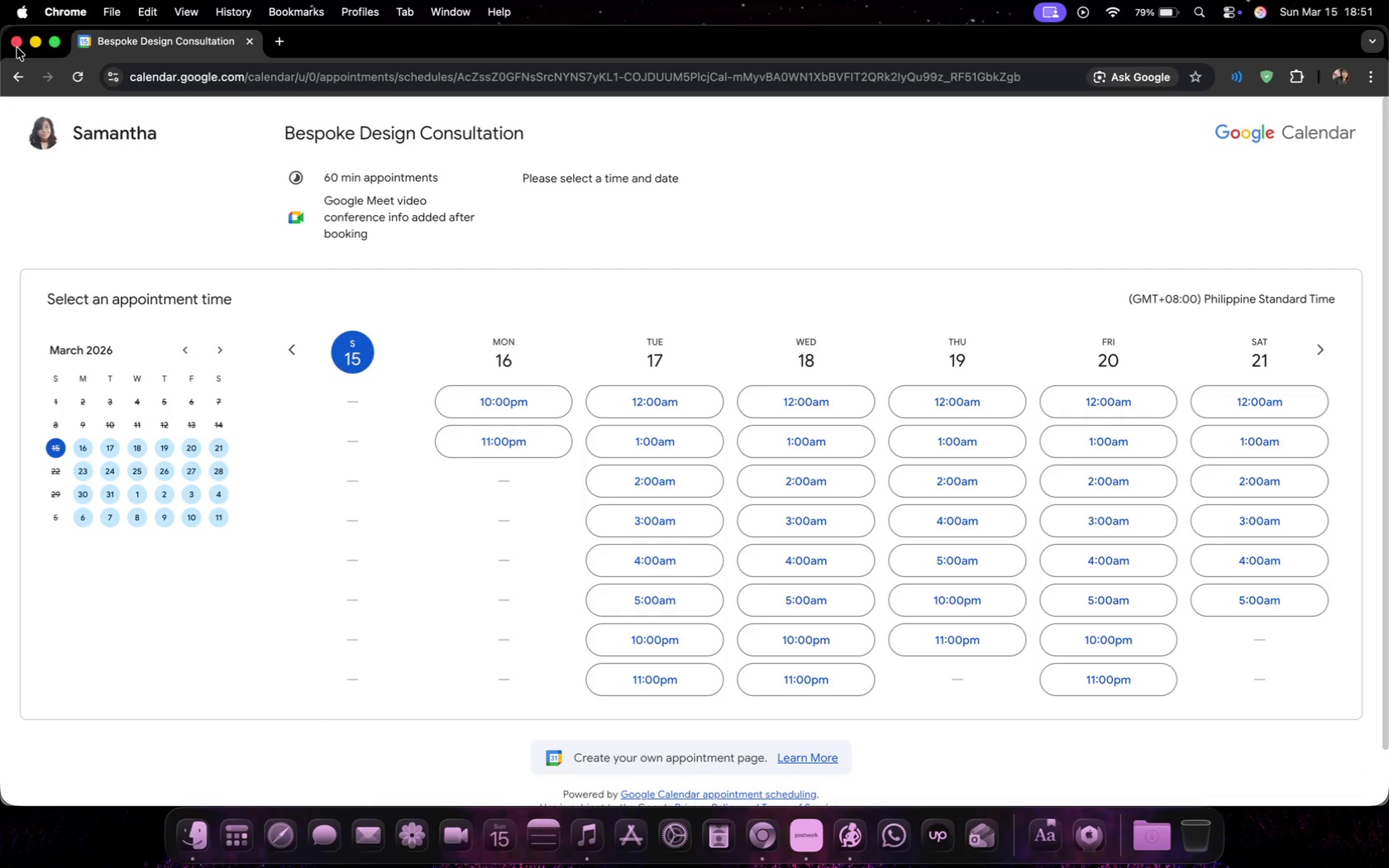 
left_click([17, 47])
 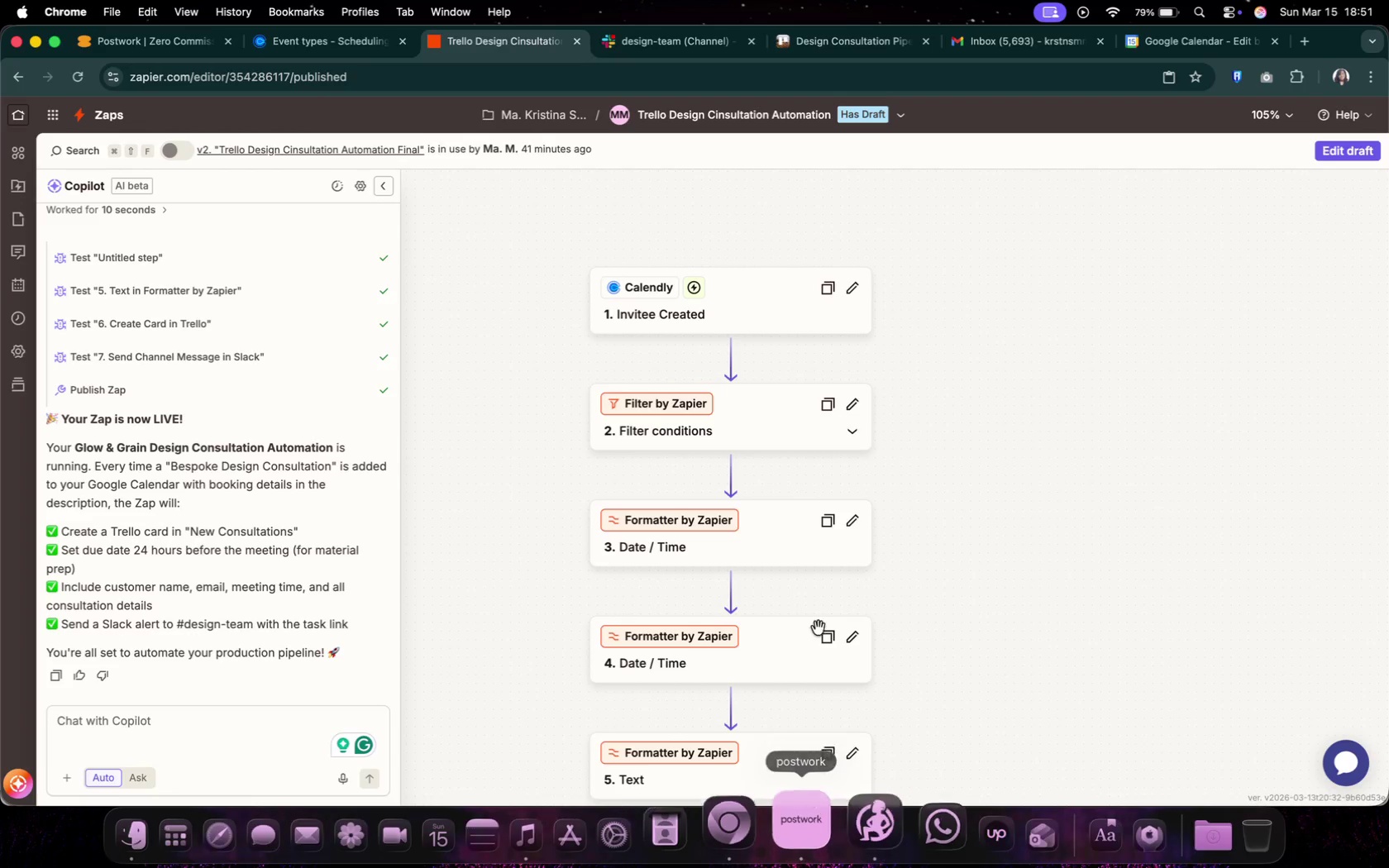 
scroll: coordinate [577, 522], scroll_direction: down, amount: 1.0
 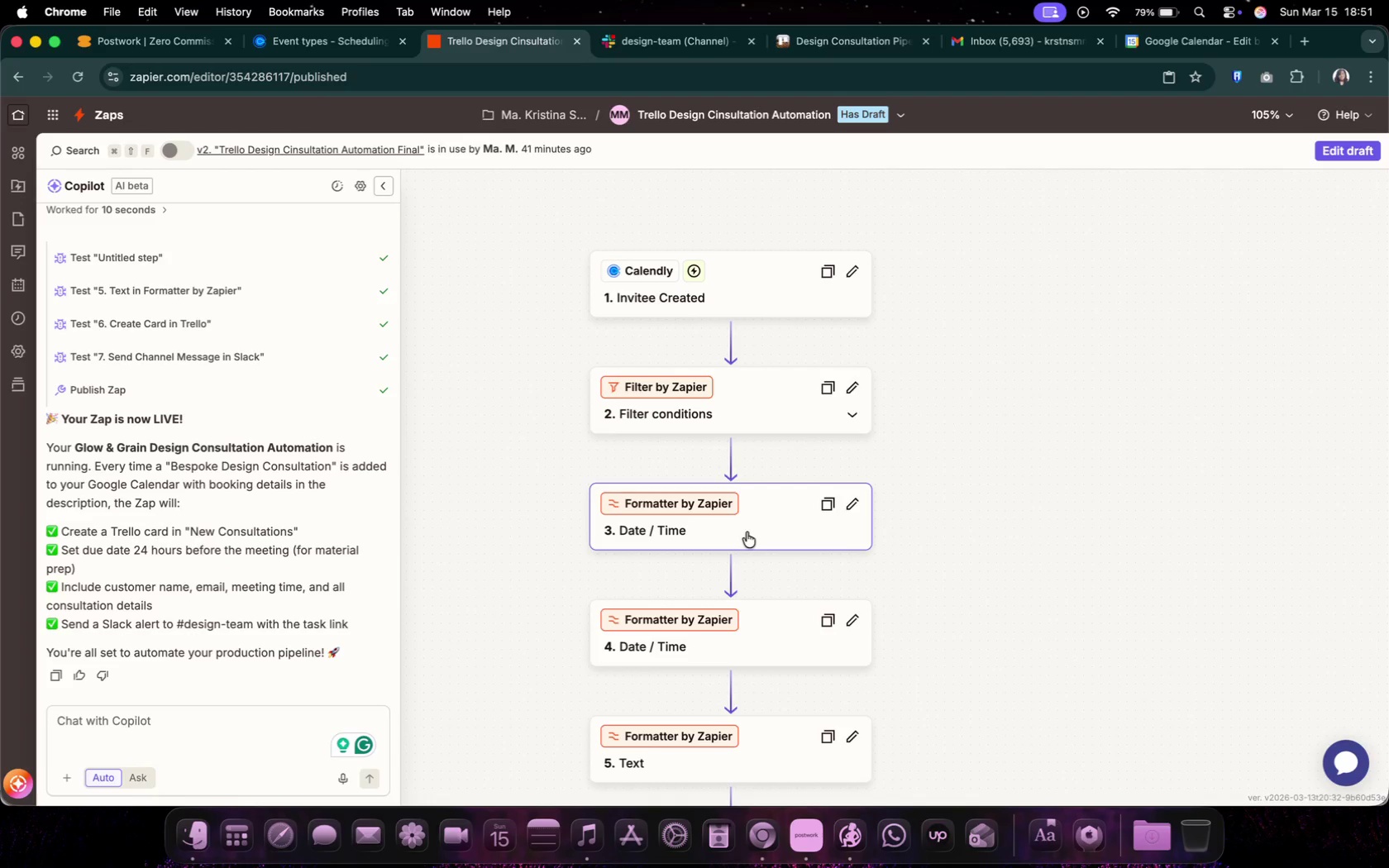 
wait(8.93)
 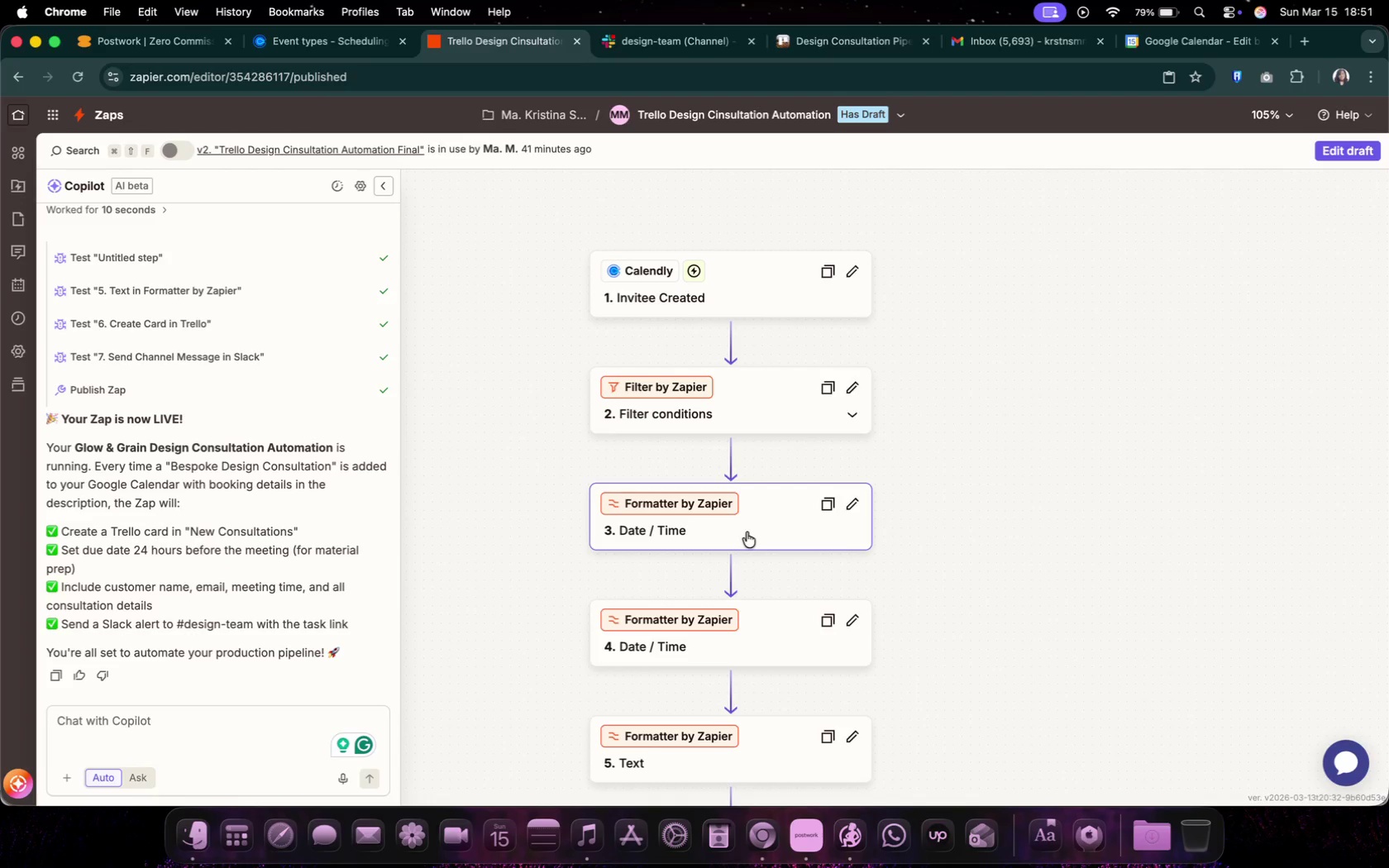 
scroll: coordinate [465, 456], scroll_direction: down, amount: 17.0
 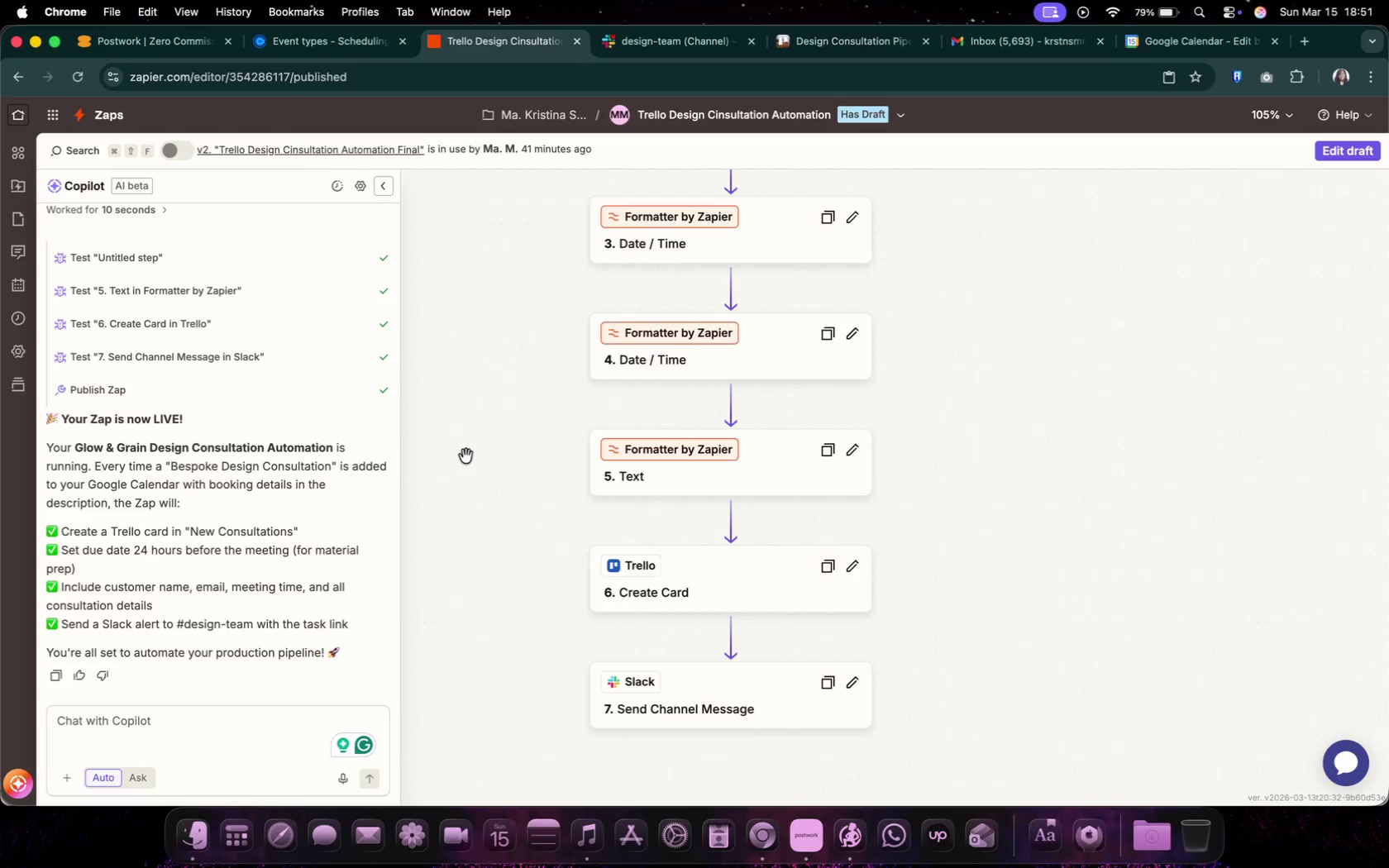 
scroll: coordinate [468, 459], scroll_direction: up, amount: 26.0
 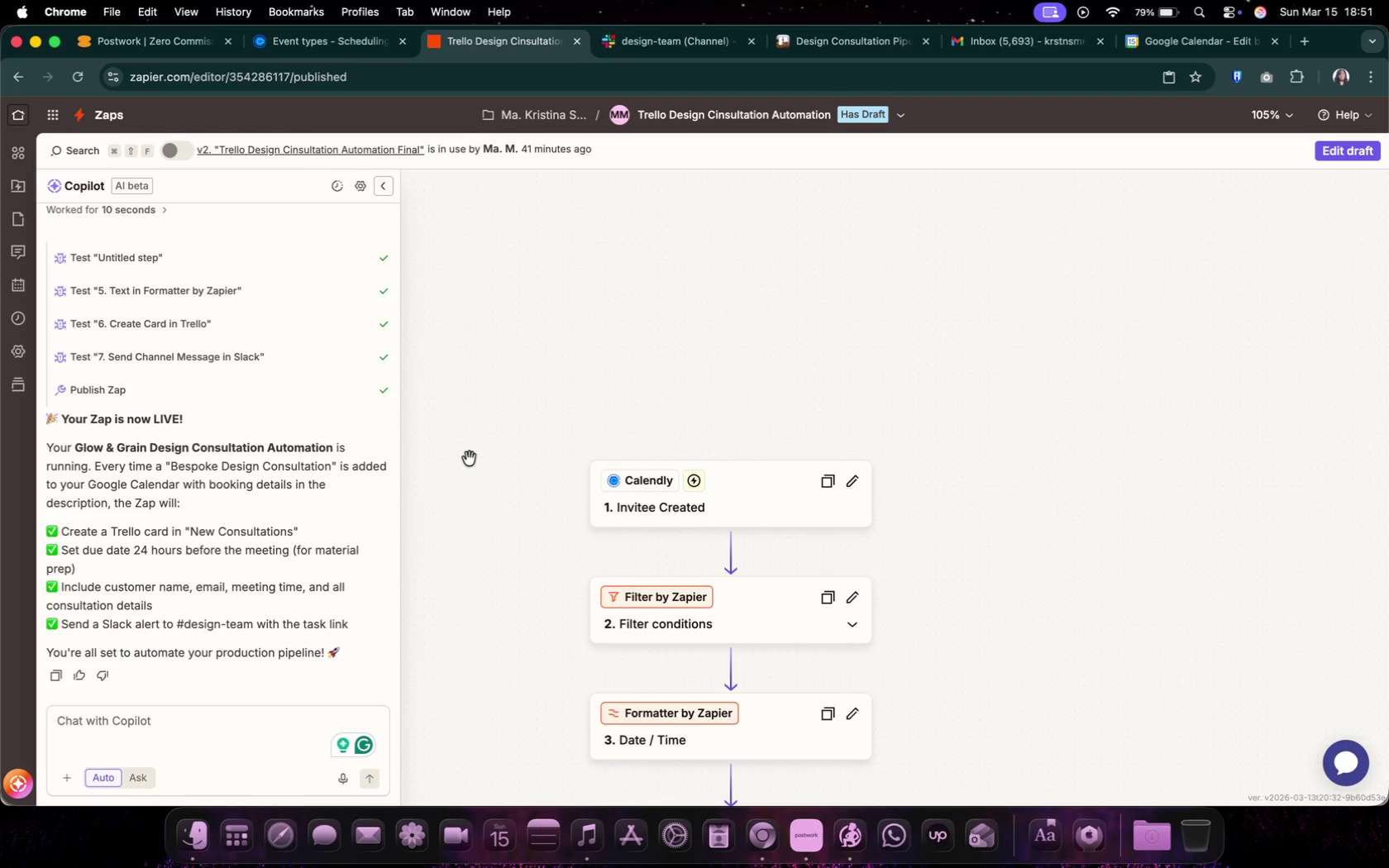 
scroll: coordinate [470, 459], scroll_direction: down, amount: 18.0
 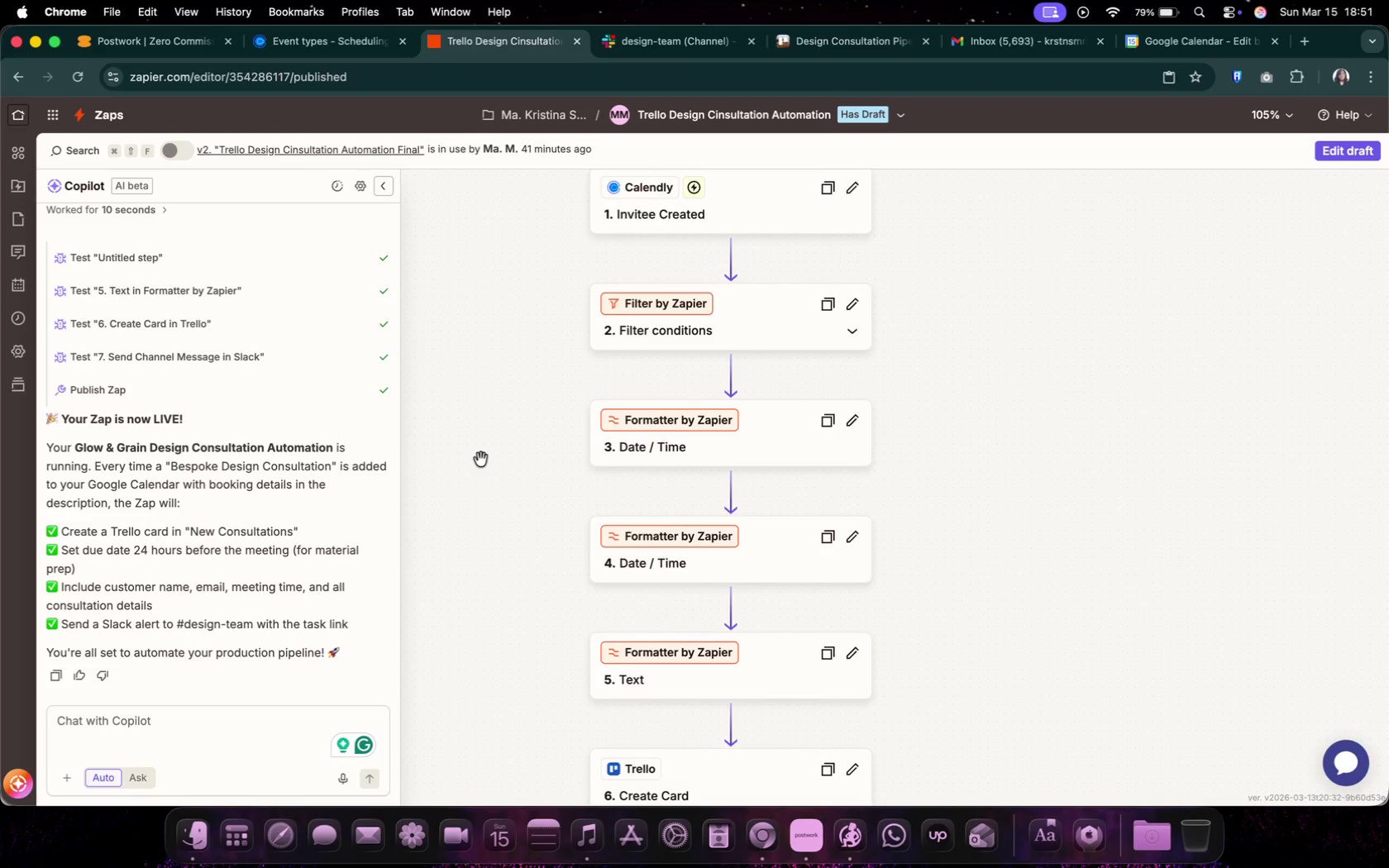 
scroll: coordinate [512, 490], scroll_direction: up, amount: 1.0
 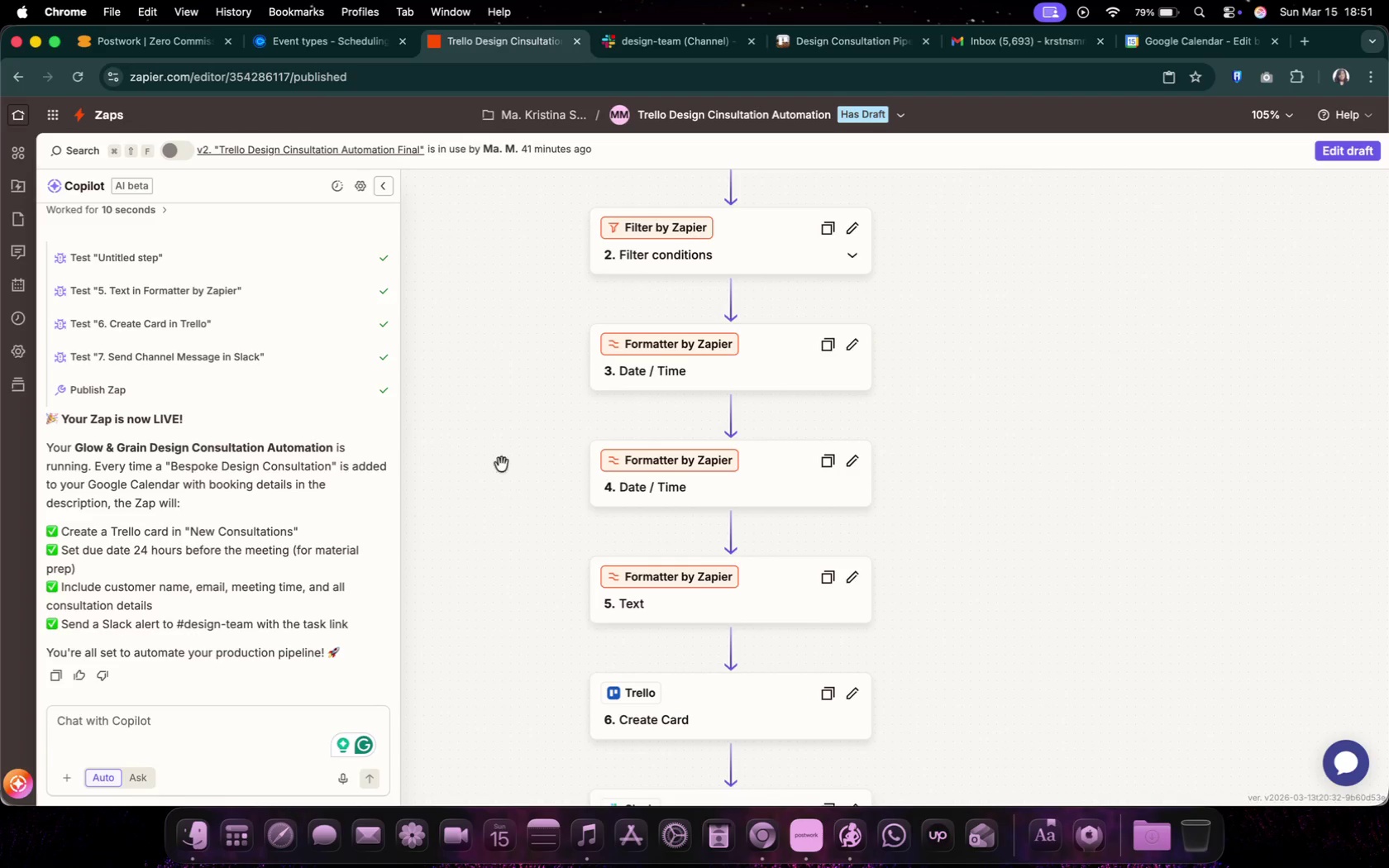 
scroll: coordinate [504, 460], scroll_direction: down, amount: 10.0
 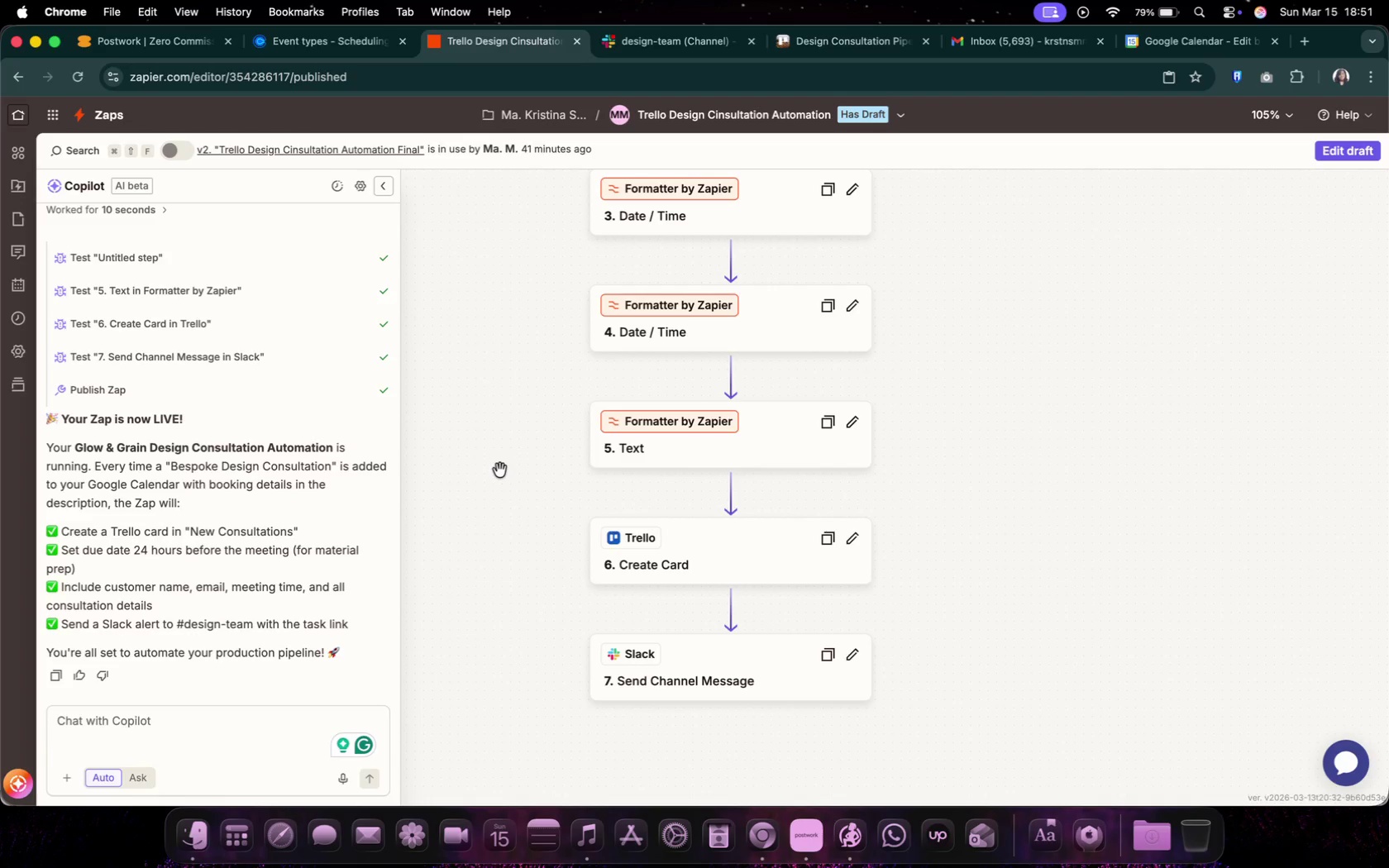 
scroll: coordinate [518, 501], scroll_direction: up, amount: 7.0
 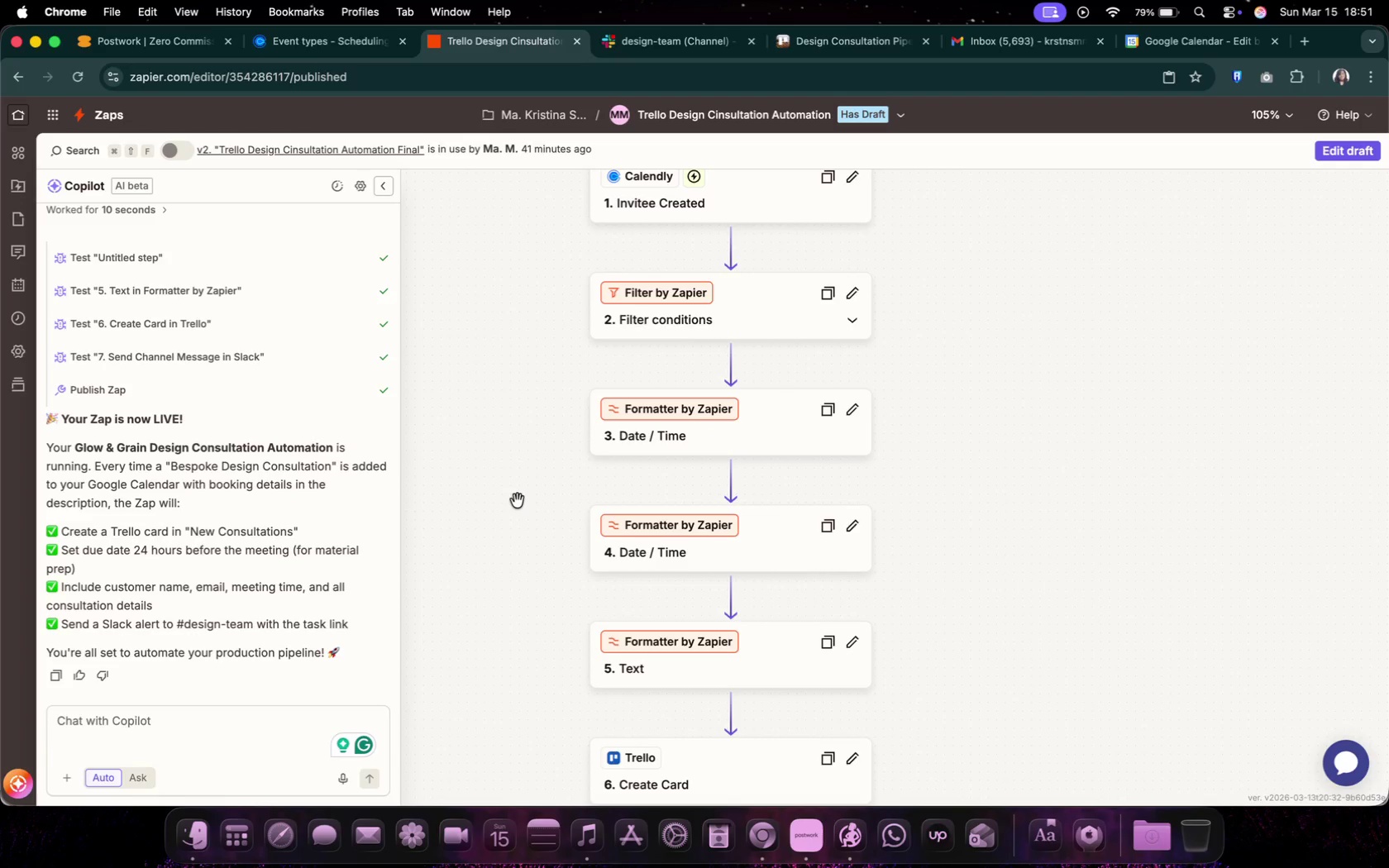 
scroll: coordinate [518, 501], scroll_direction: down, amount: 4.0
 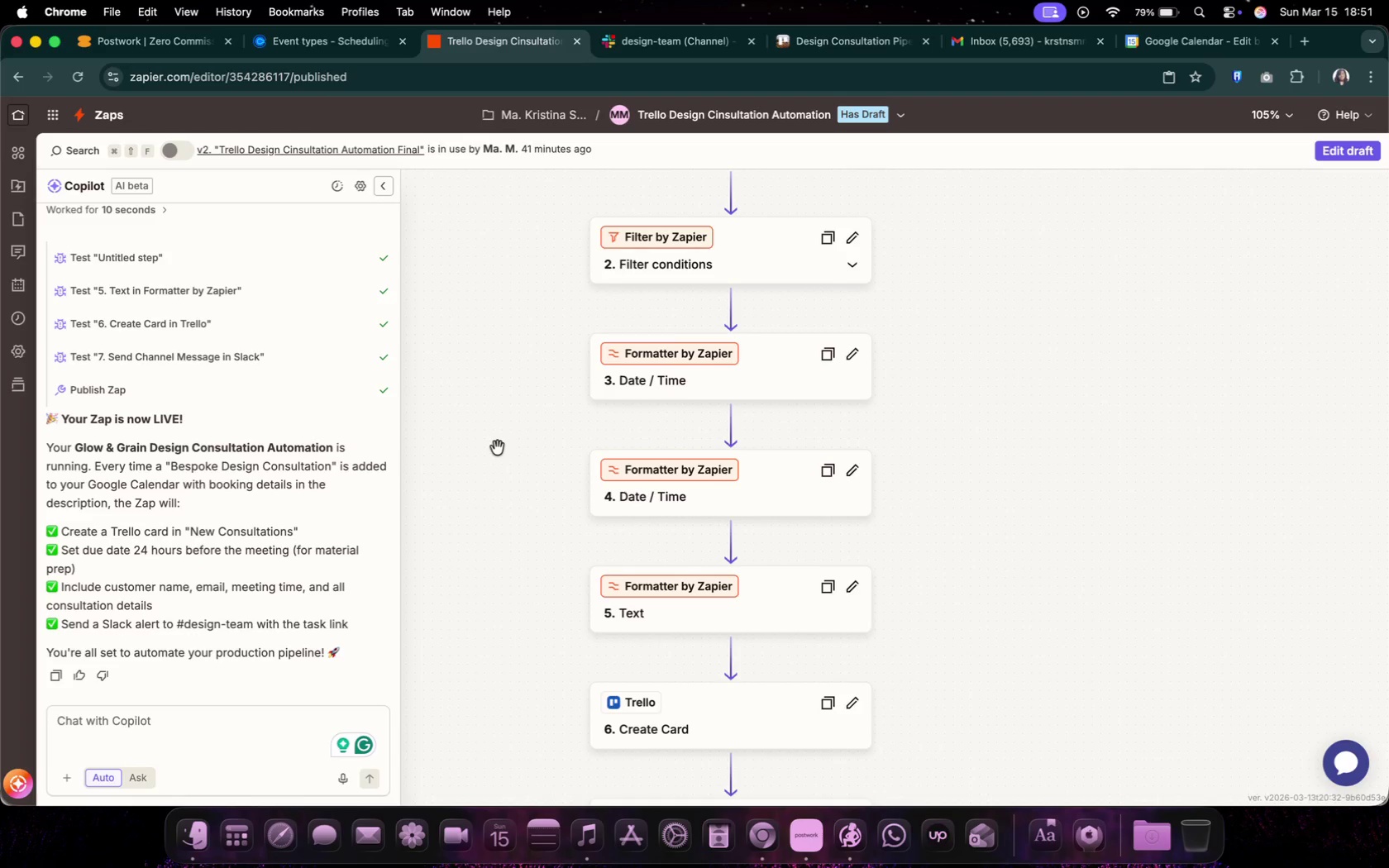 
wait(5.65)
 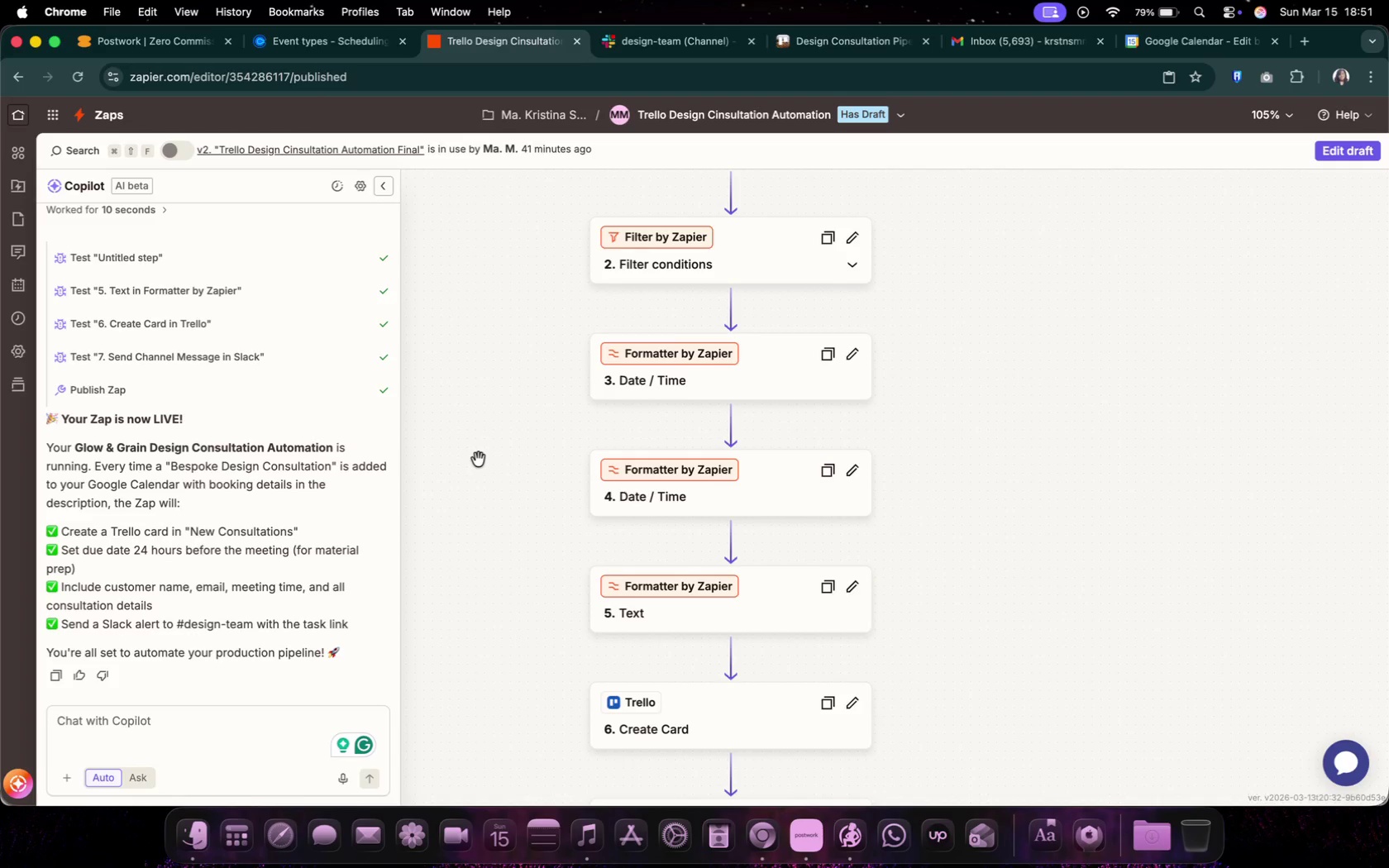 
scroll: coordinate [290, 364], scroll_direction: down, amount: 43.0
 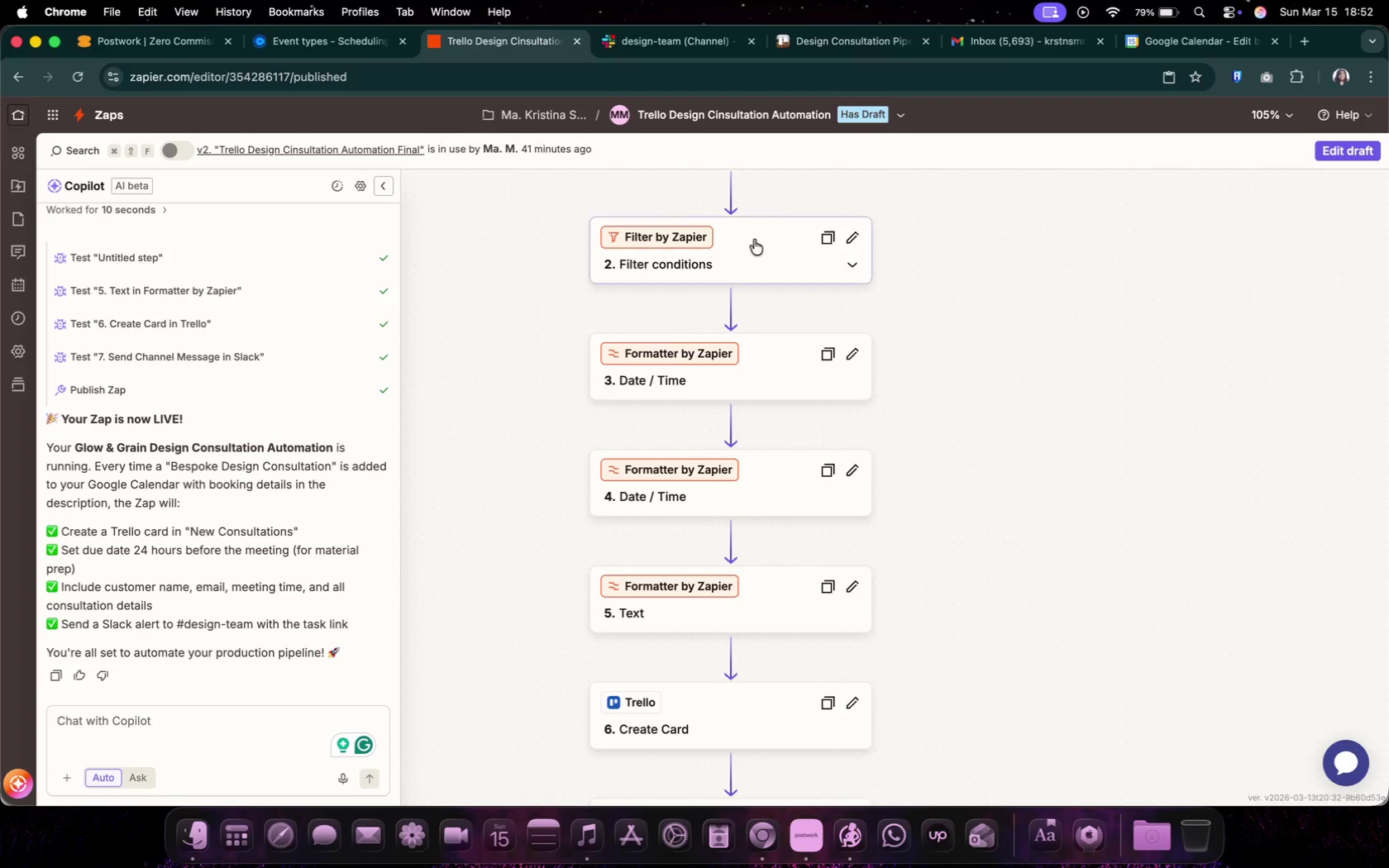 
scroll: coordinate [751, 321], scroll_direction: up, amount: 17.0
 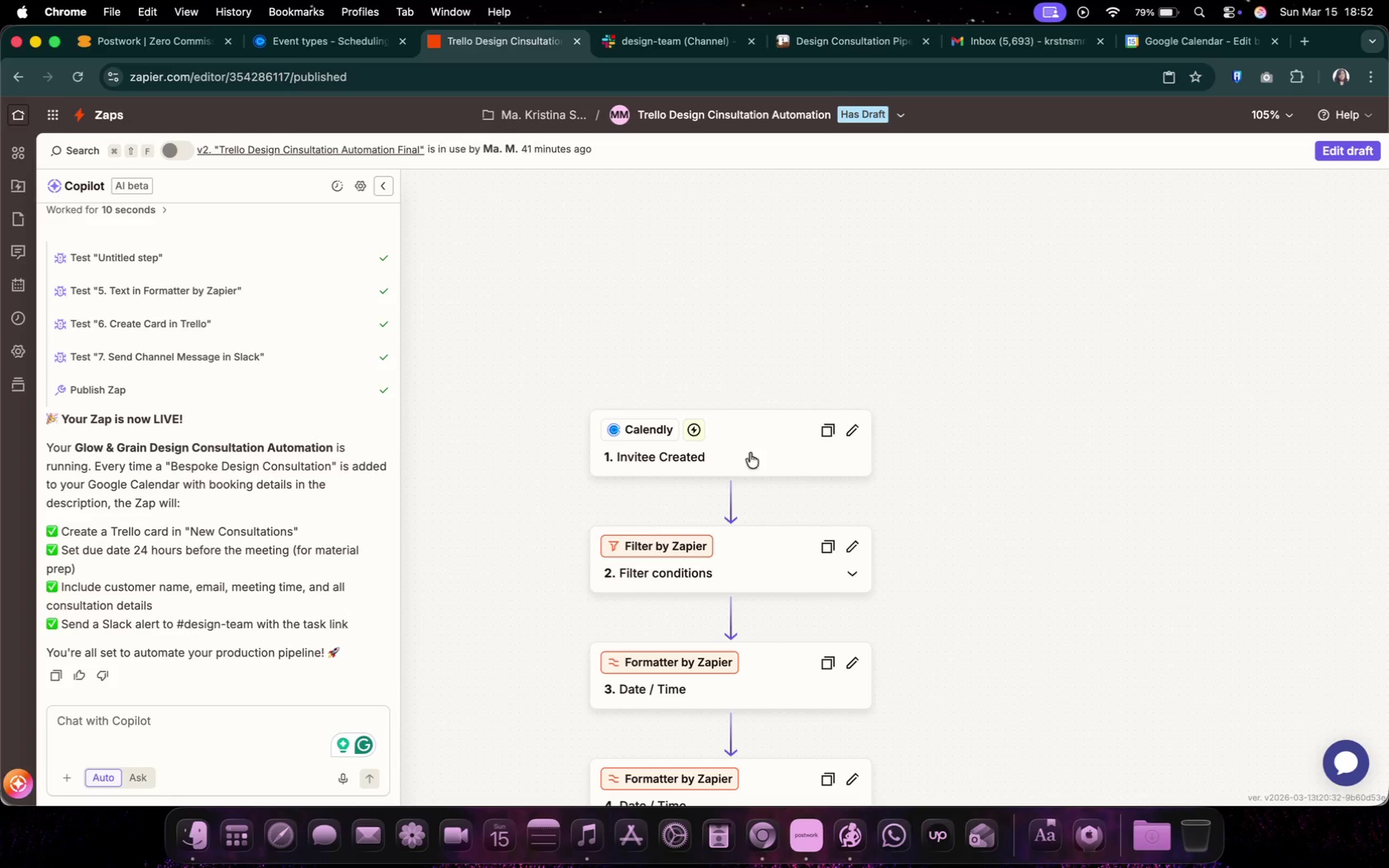 
left_click([748, 464])
 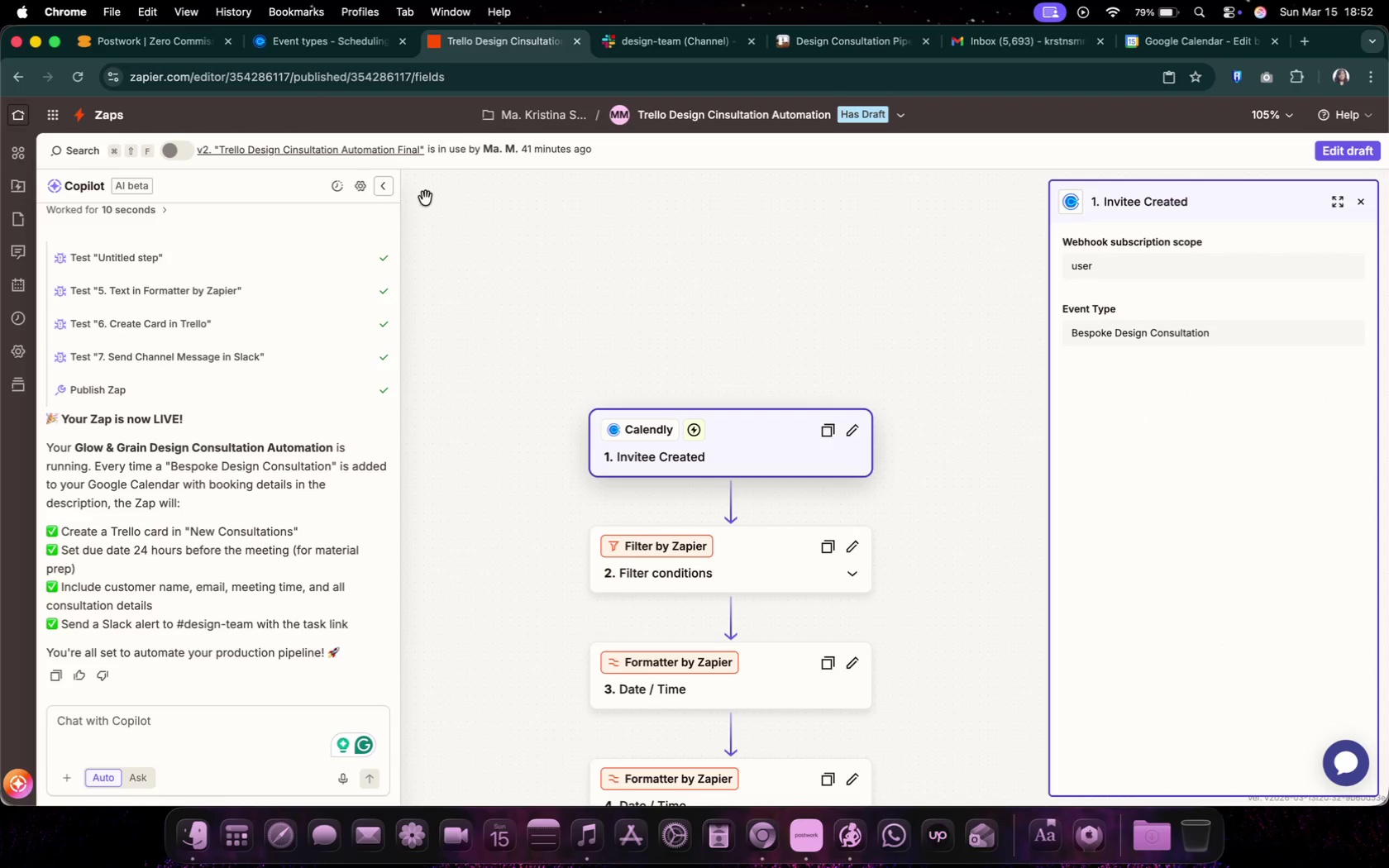 
wait(5.31)
 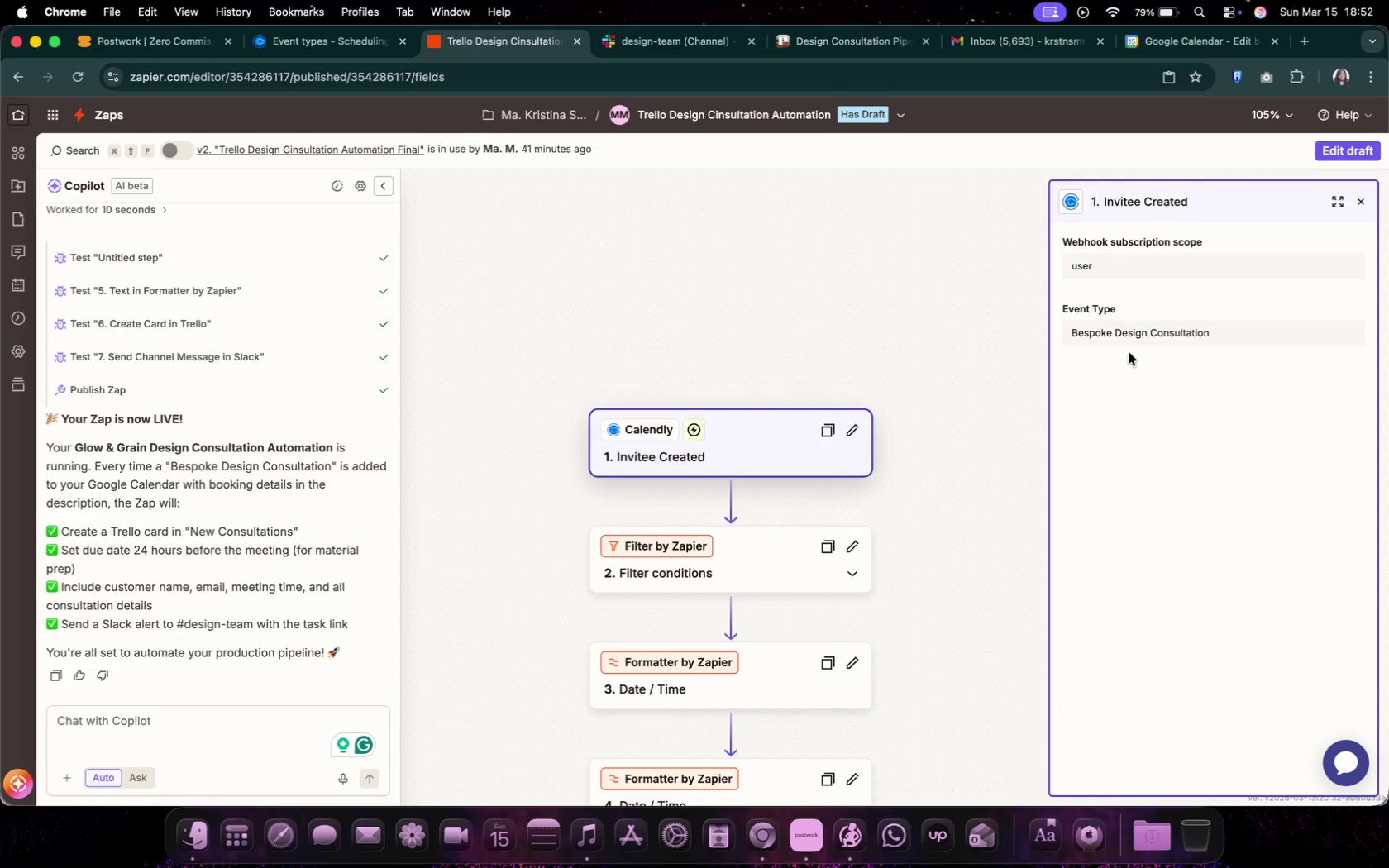 
left_click([1353, 148])
 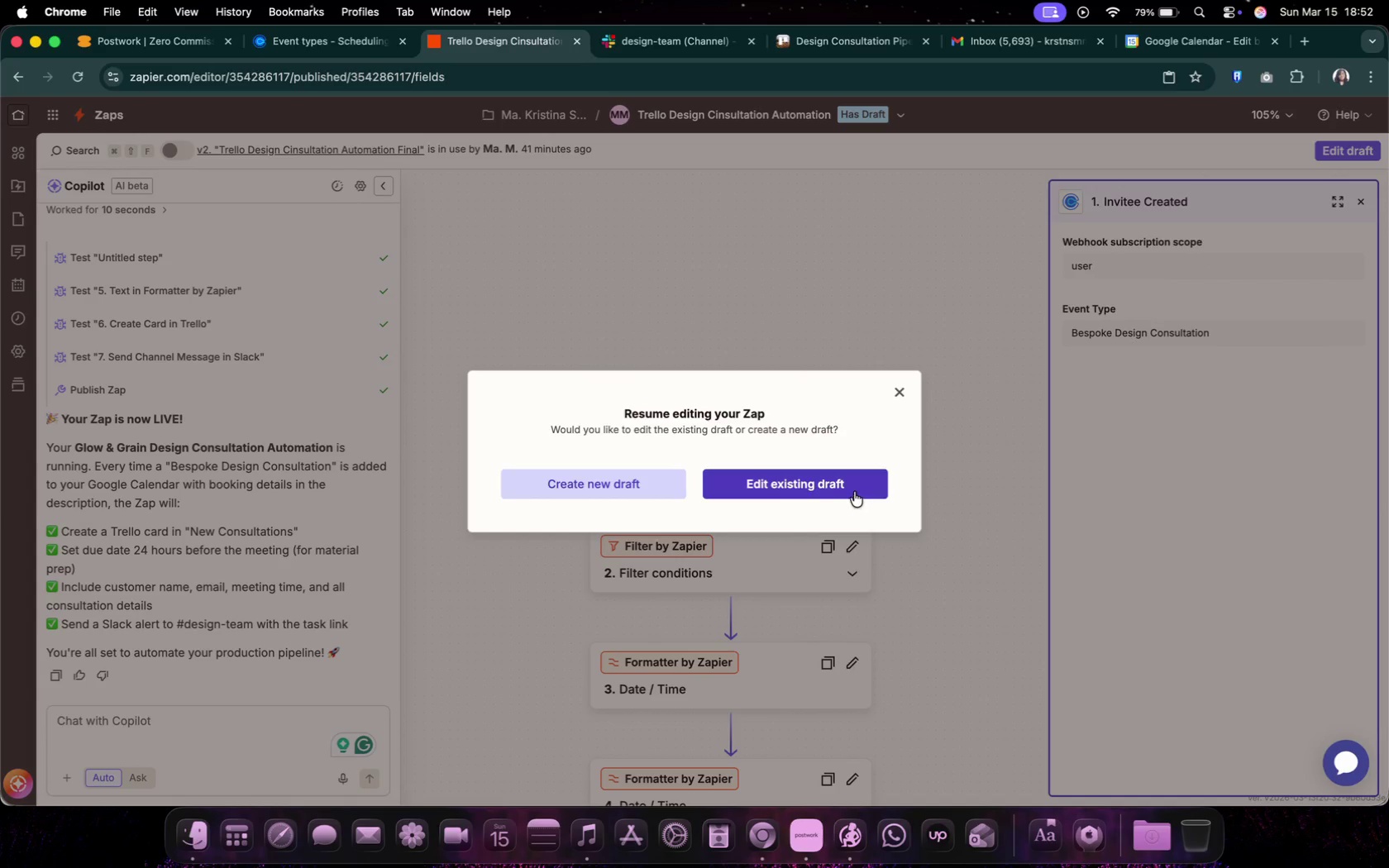 
left_click([855, 489])
 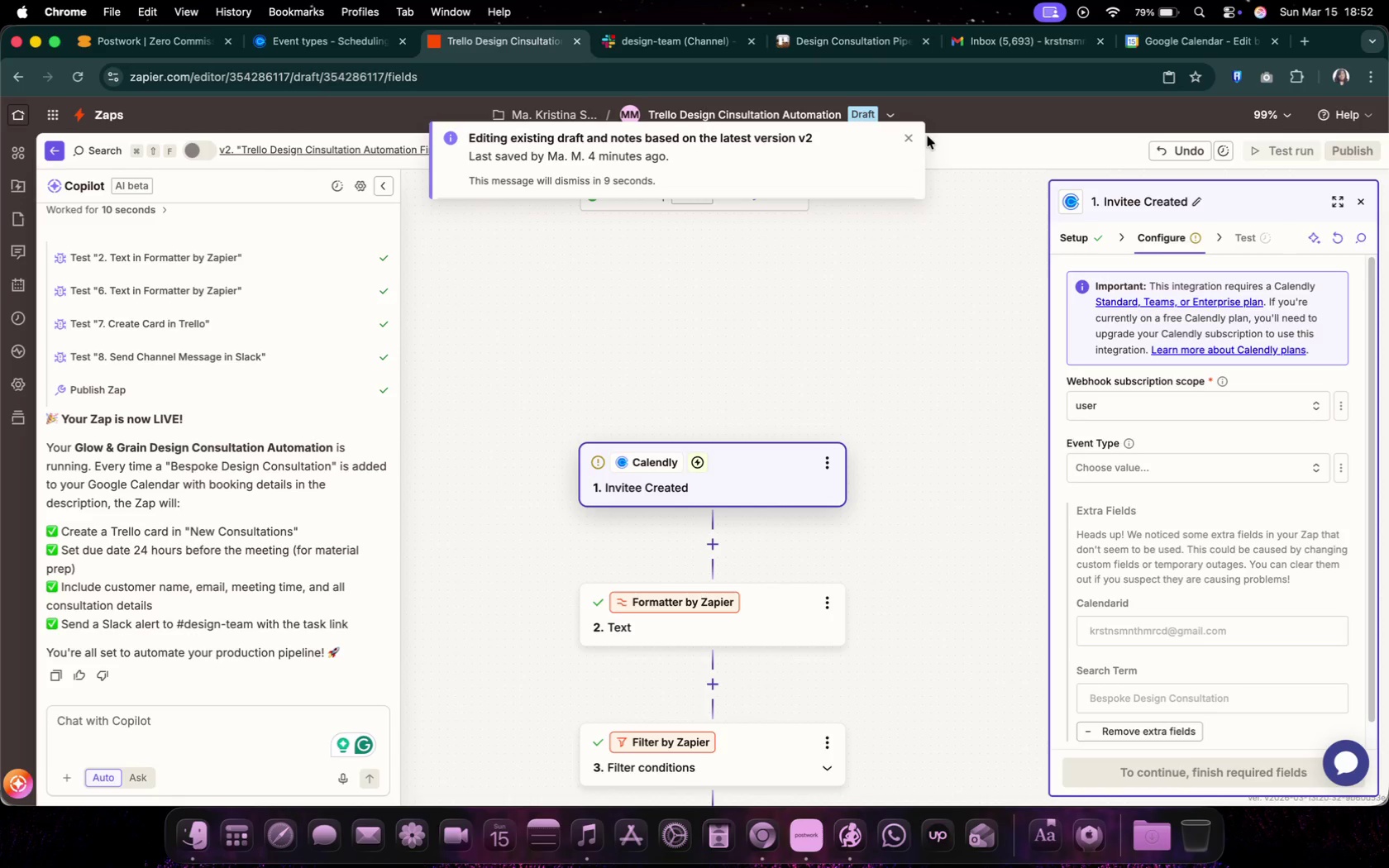 
left_click([910, 137])
 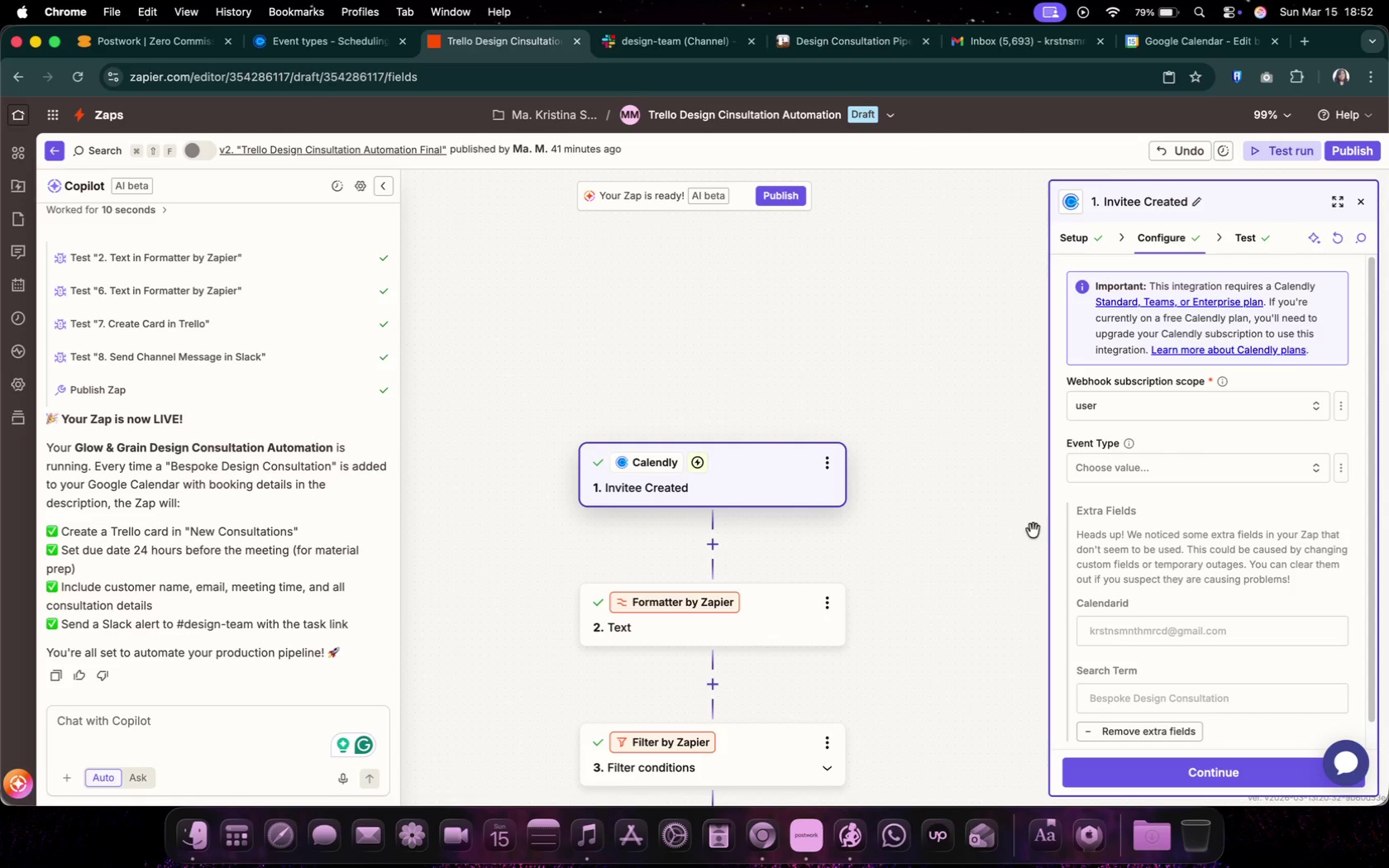 
left_click([1298, 150])
 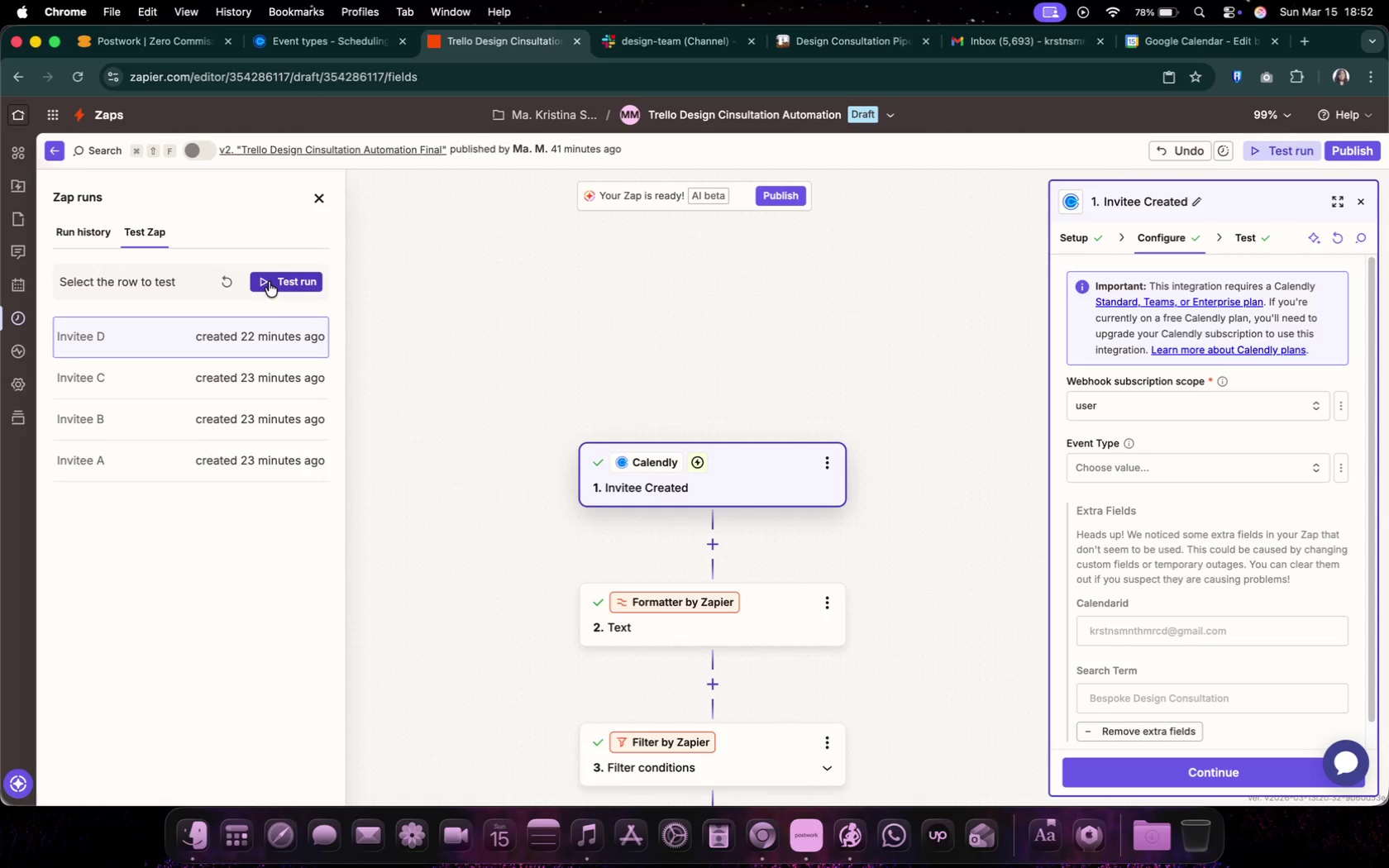 
left_click([270, 276])
 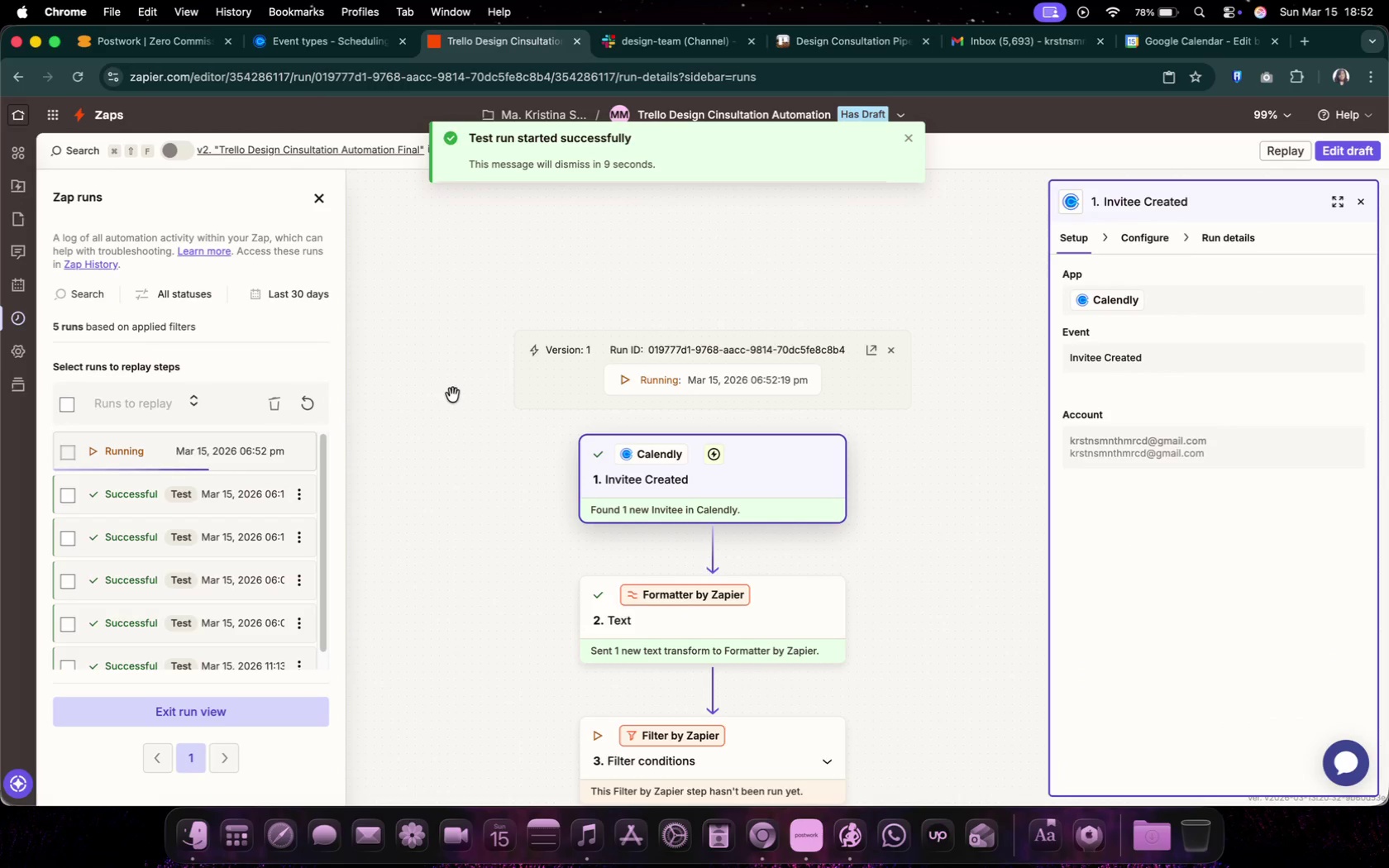 
wait(8.71)
 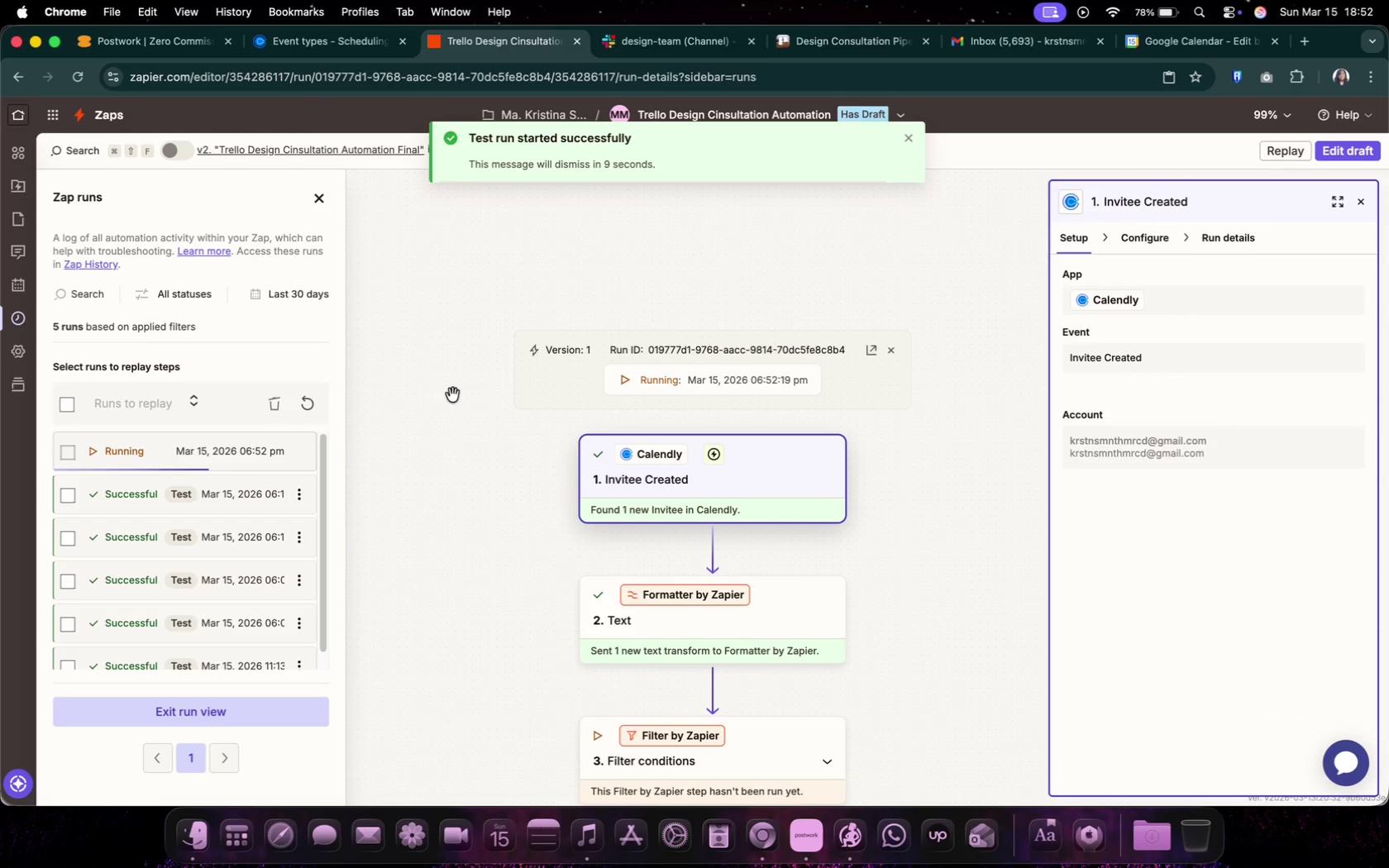 
scroll: coordinate [500, 440], scroll_direction: down, amount: 17.0
 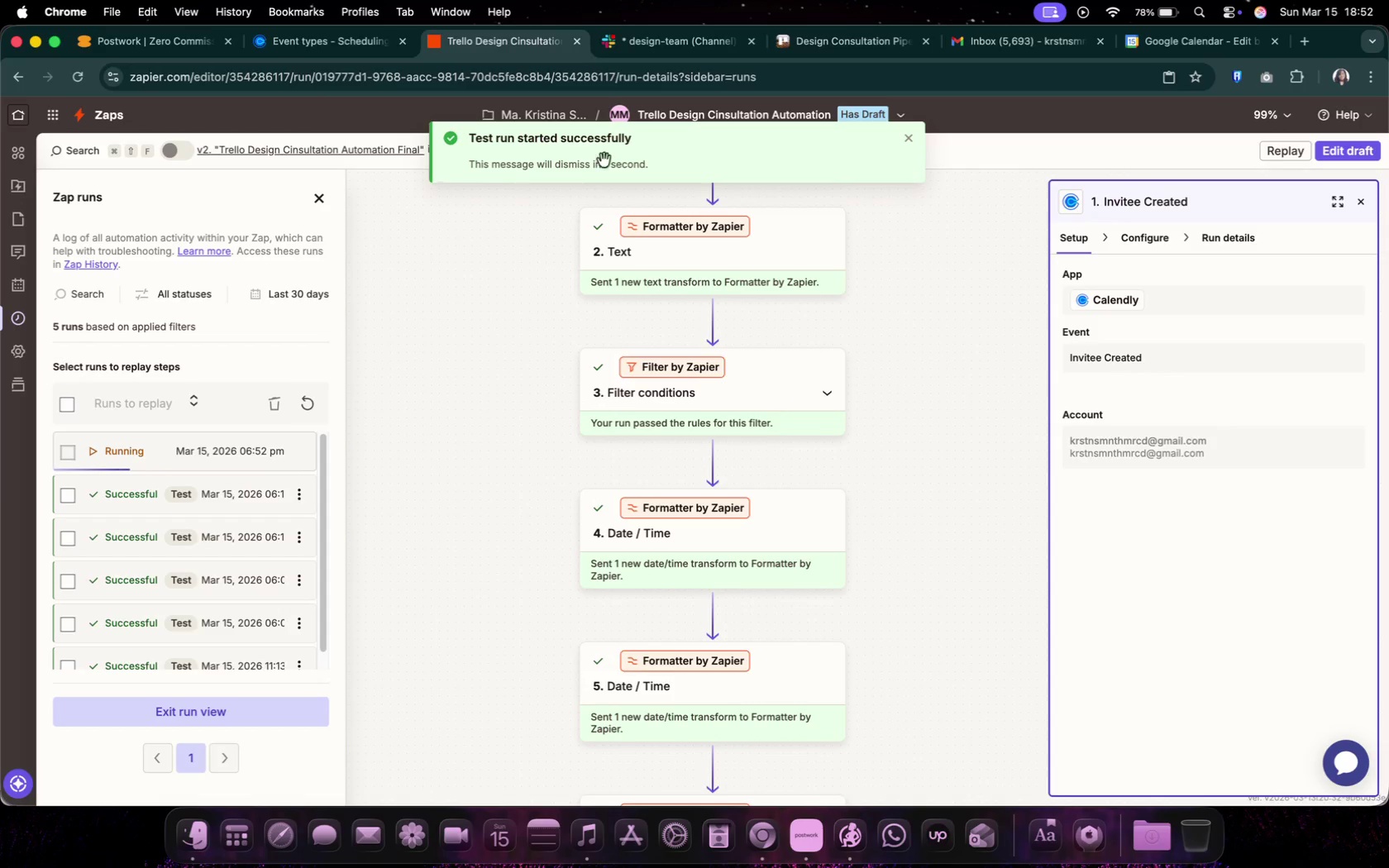 
left_click_drag(start_coordinate=[647, 24], to_coordinate=[647, 29])
 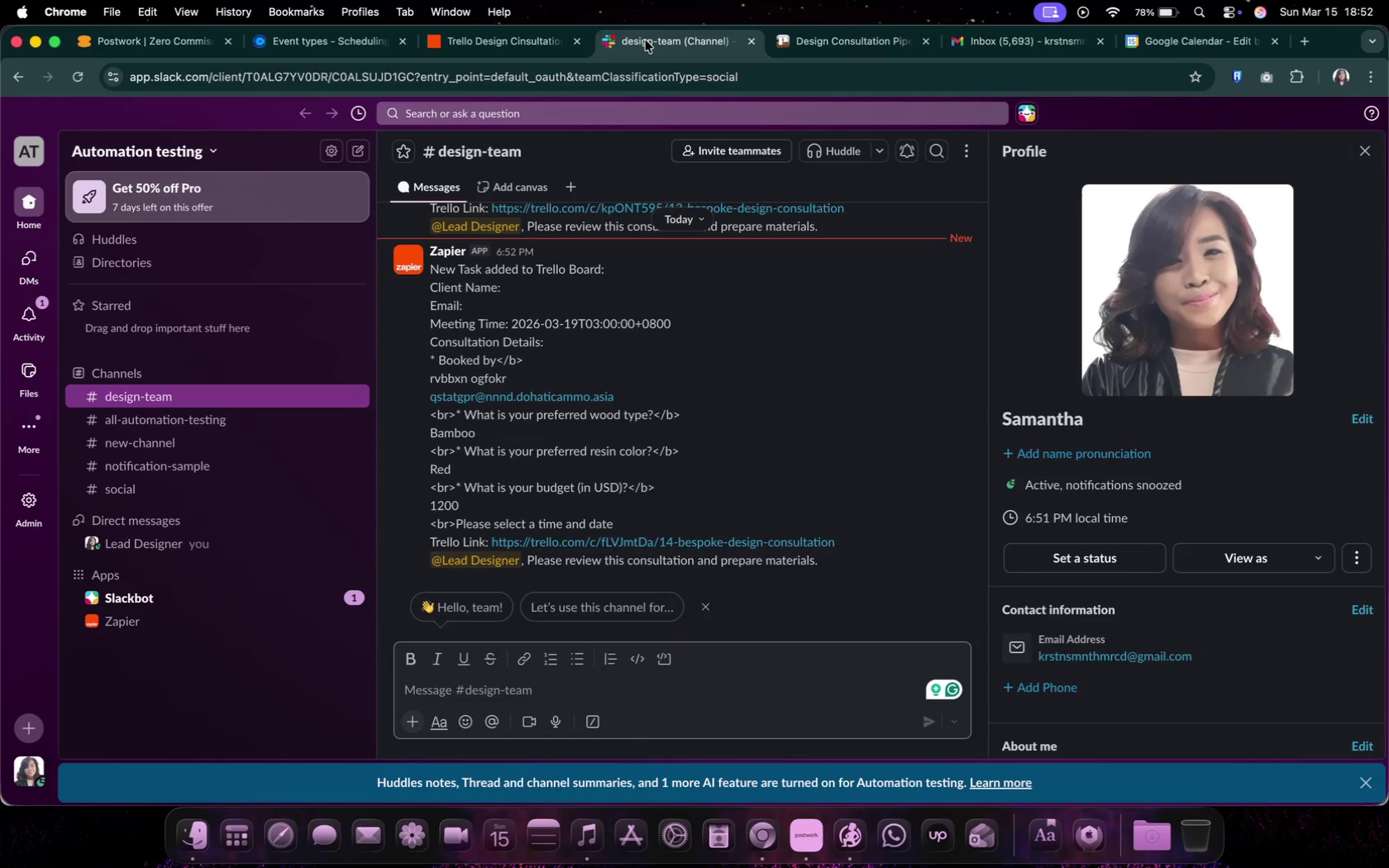 
left_click([494, 36])
 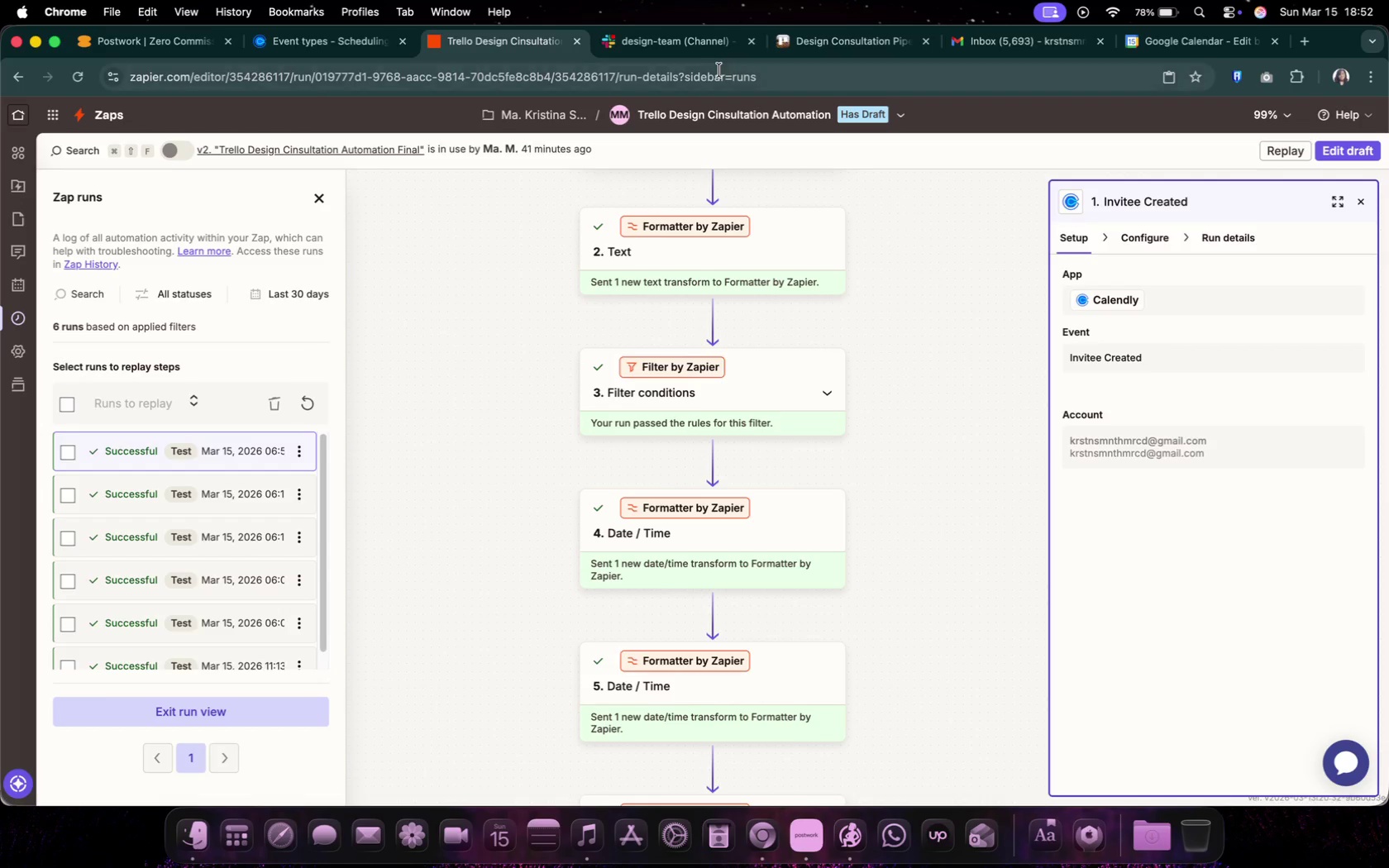 
left_click([690, 46])
 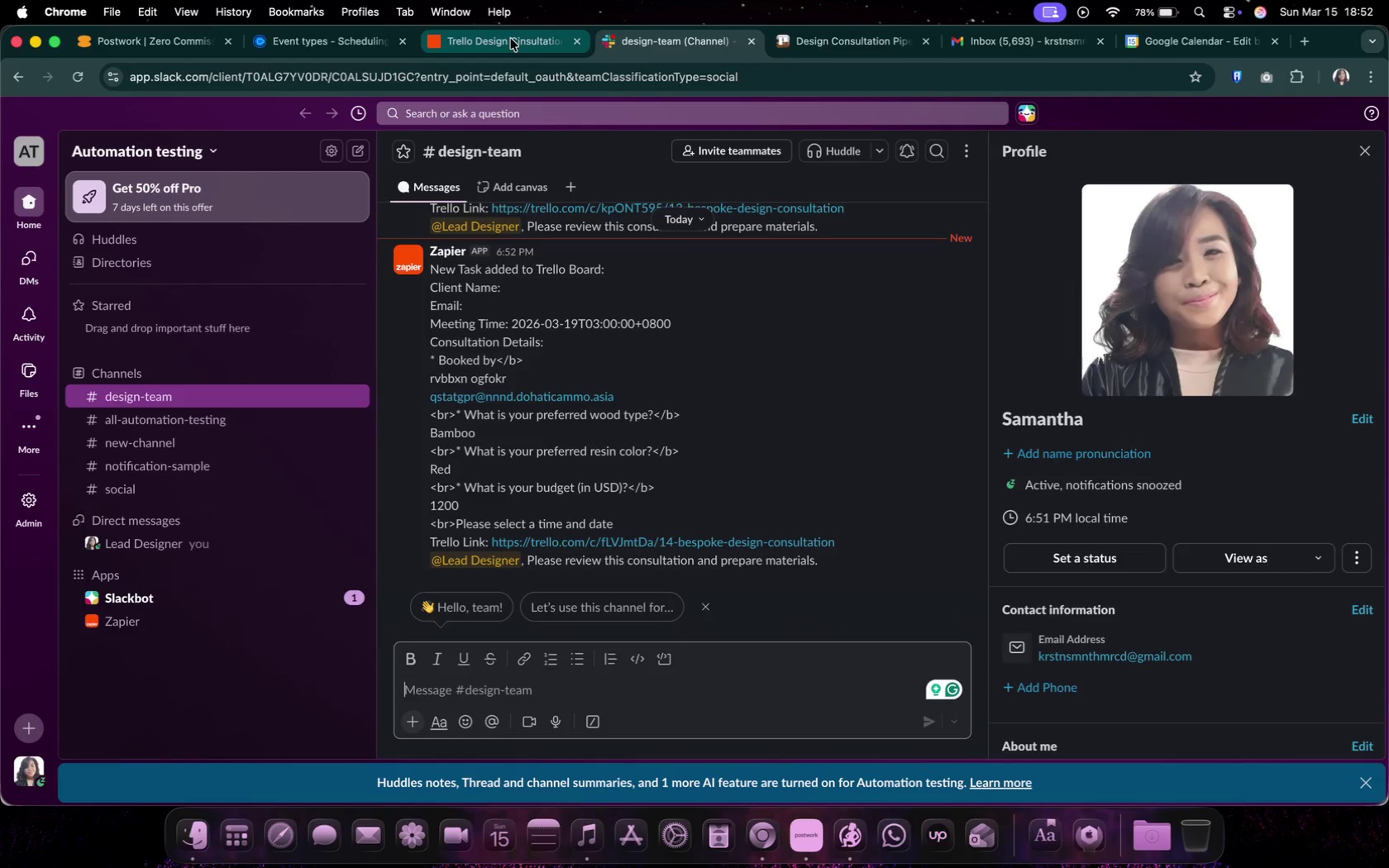 
left_click([511, 41])
 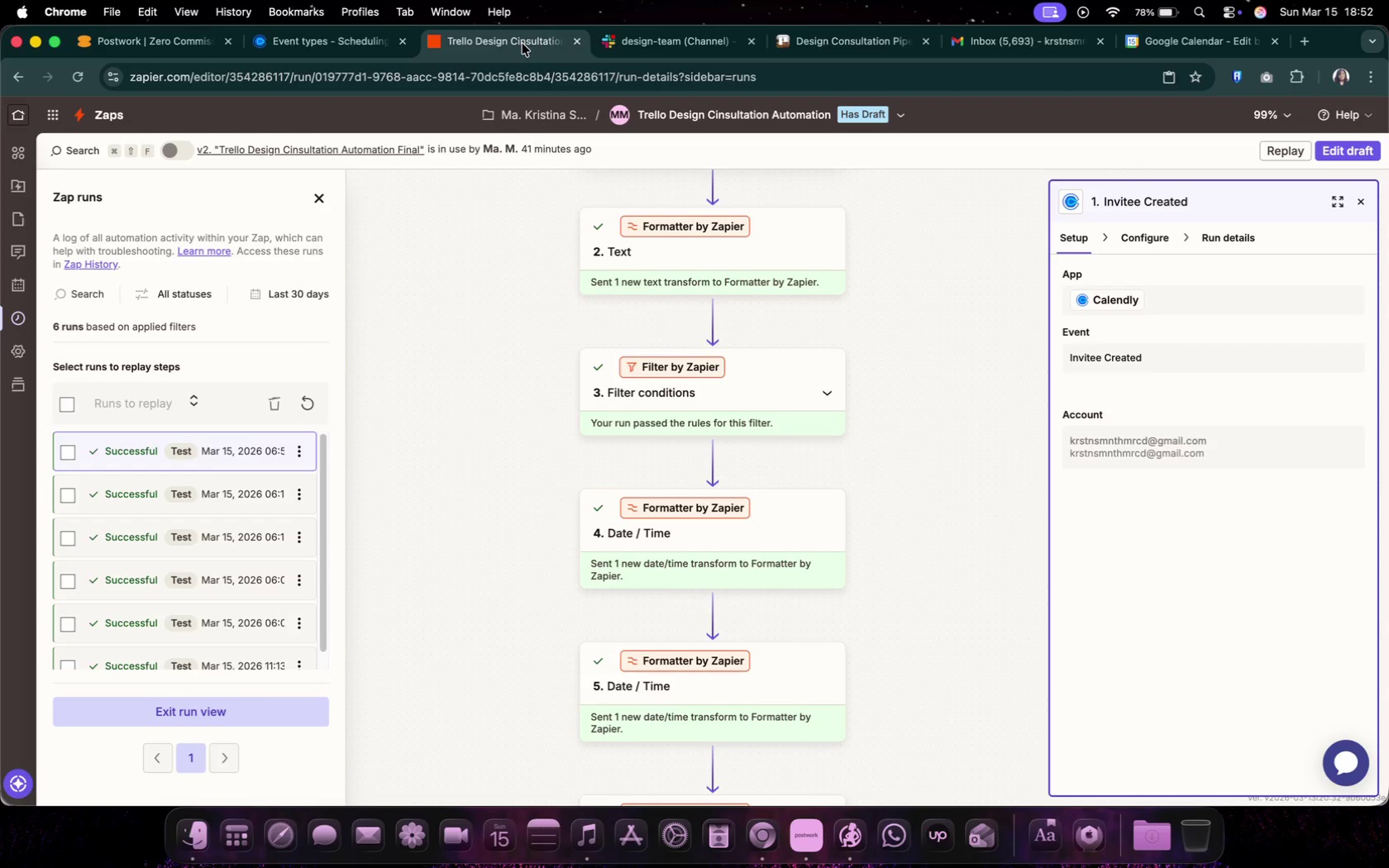 
left_click([685, 53])
 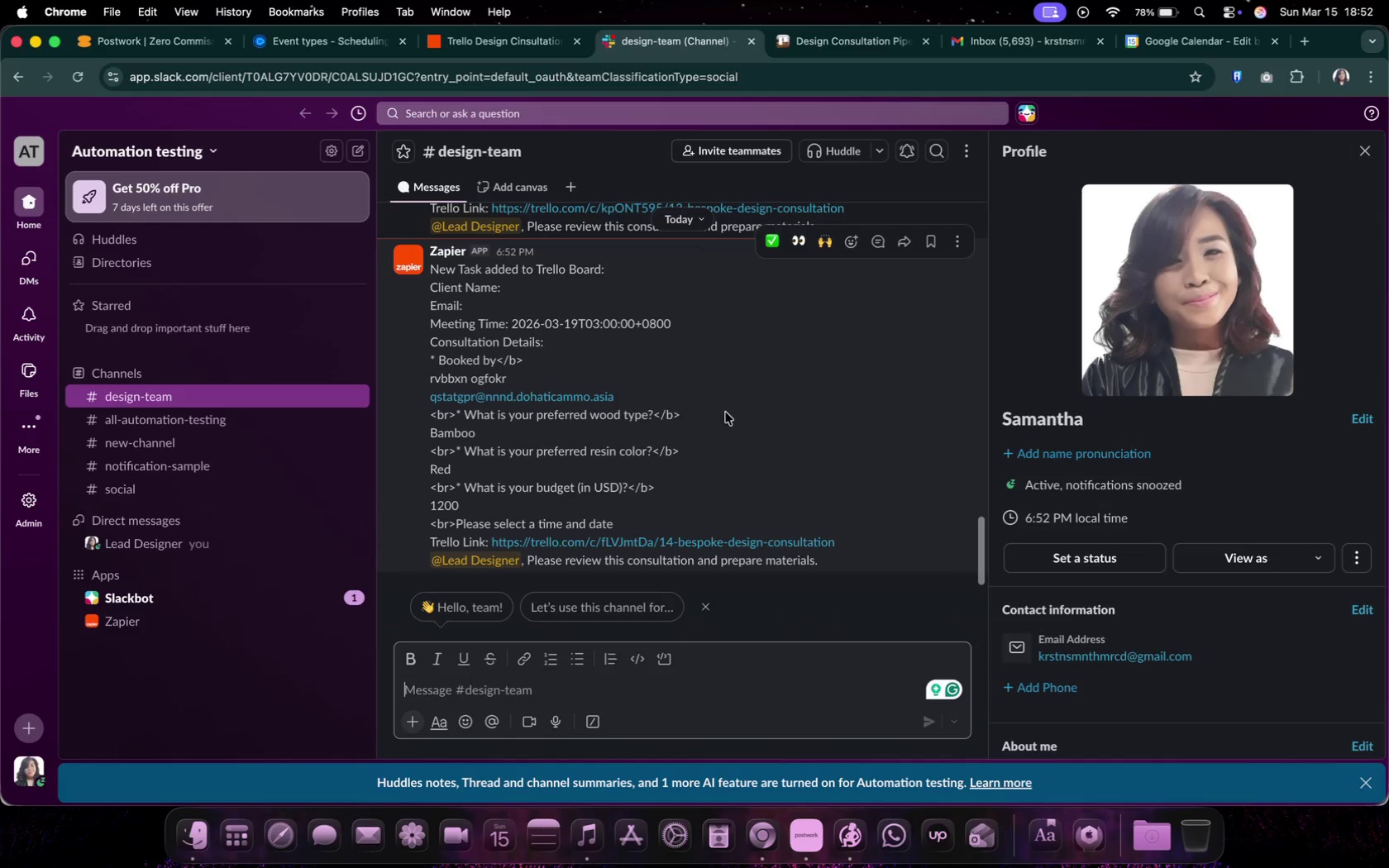 
left_click([551, 35])
 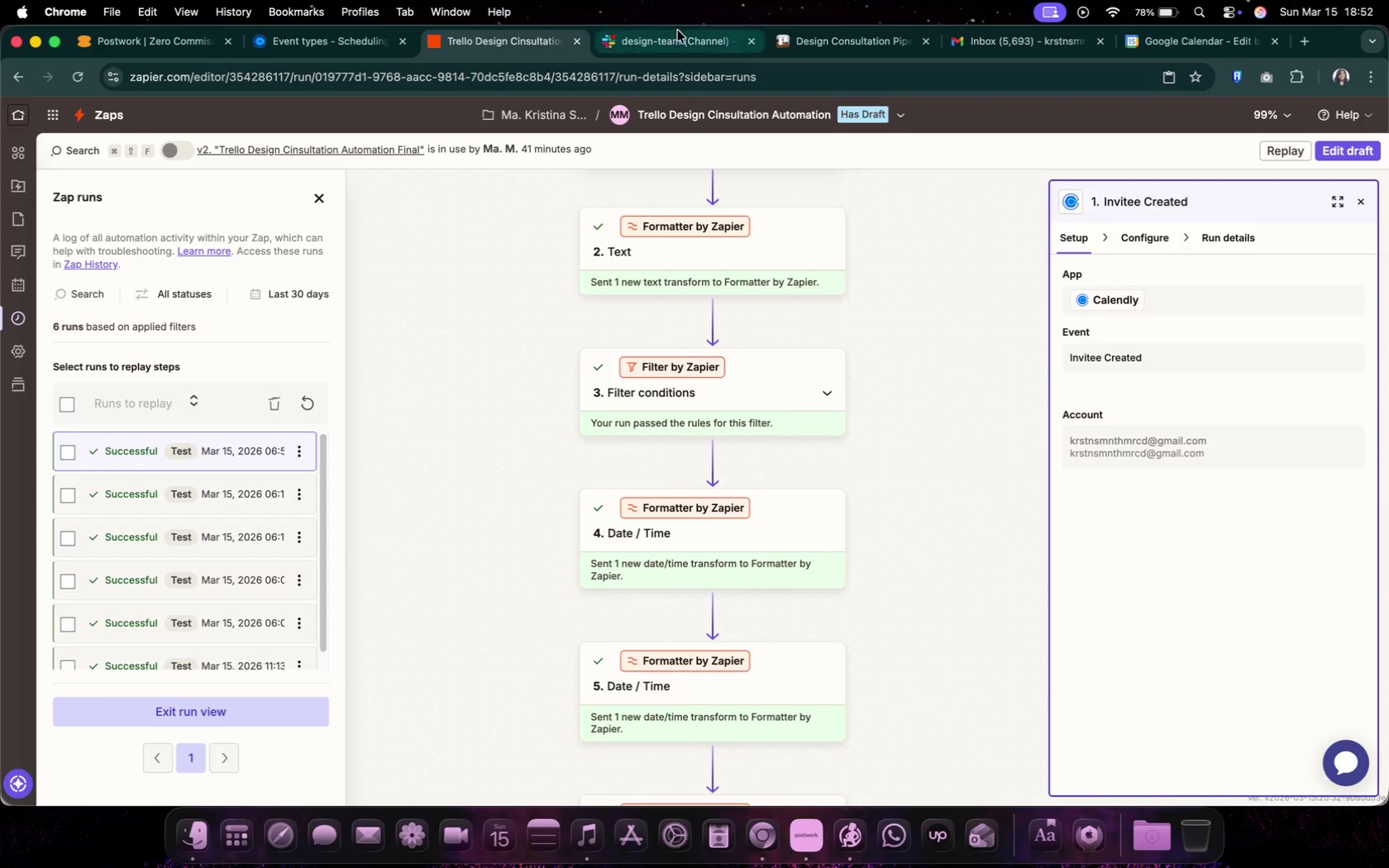 
mouse_move([647, 60])
 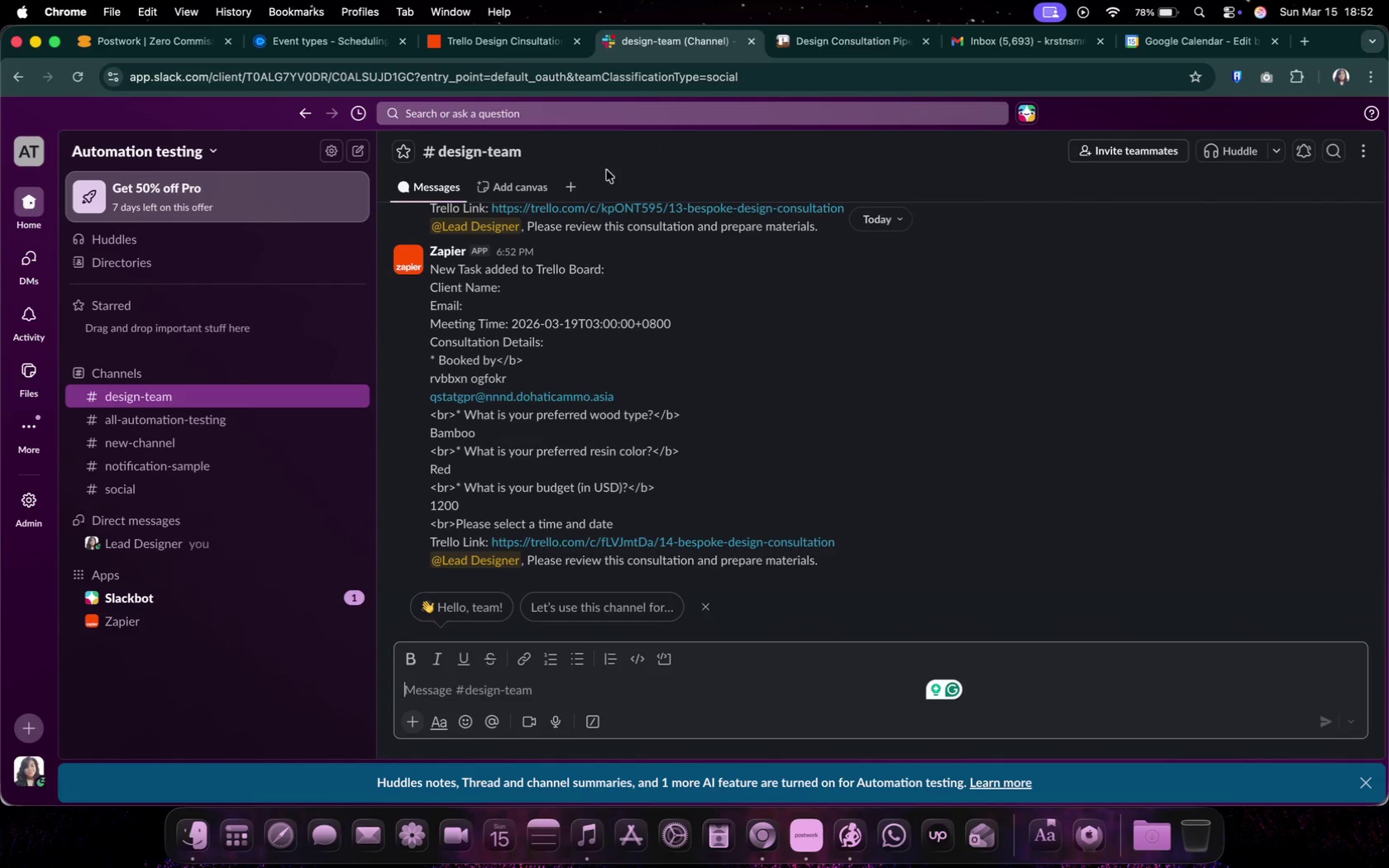 
left_click([543, 36])
 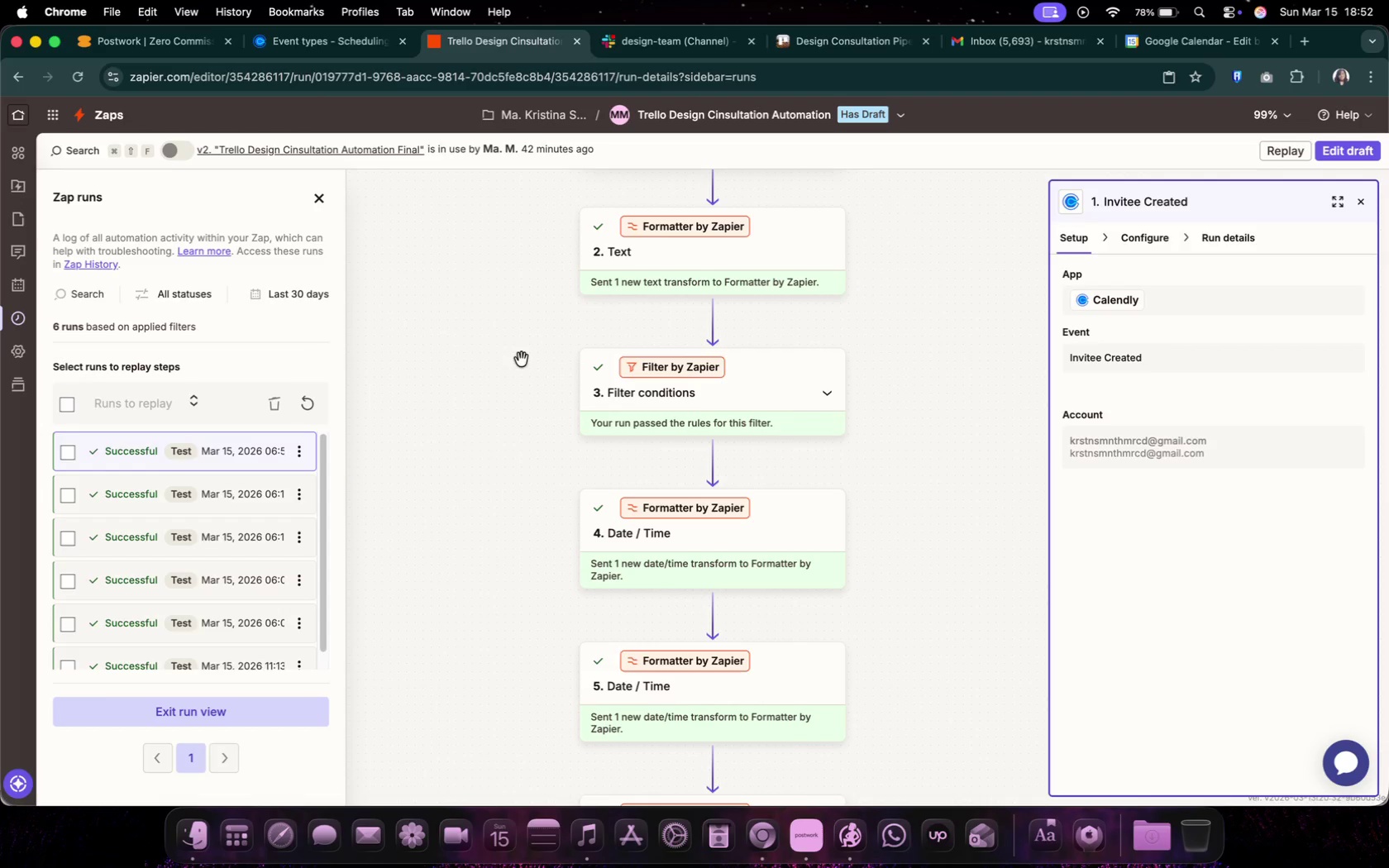 
scroll: coordinate [555, 382], scroll_direction: none, amount: 0.0
 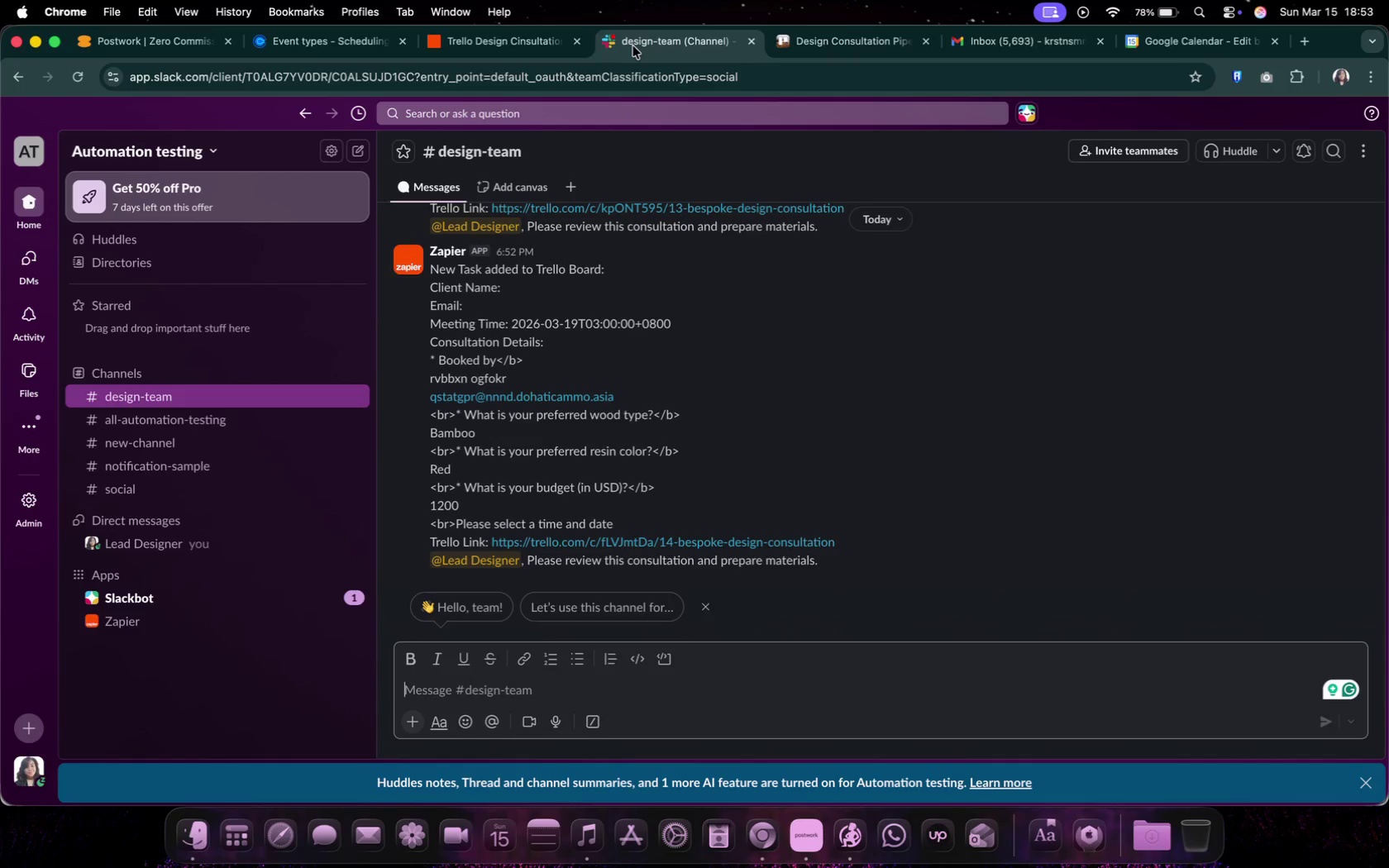 
wait(6.57)
 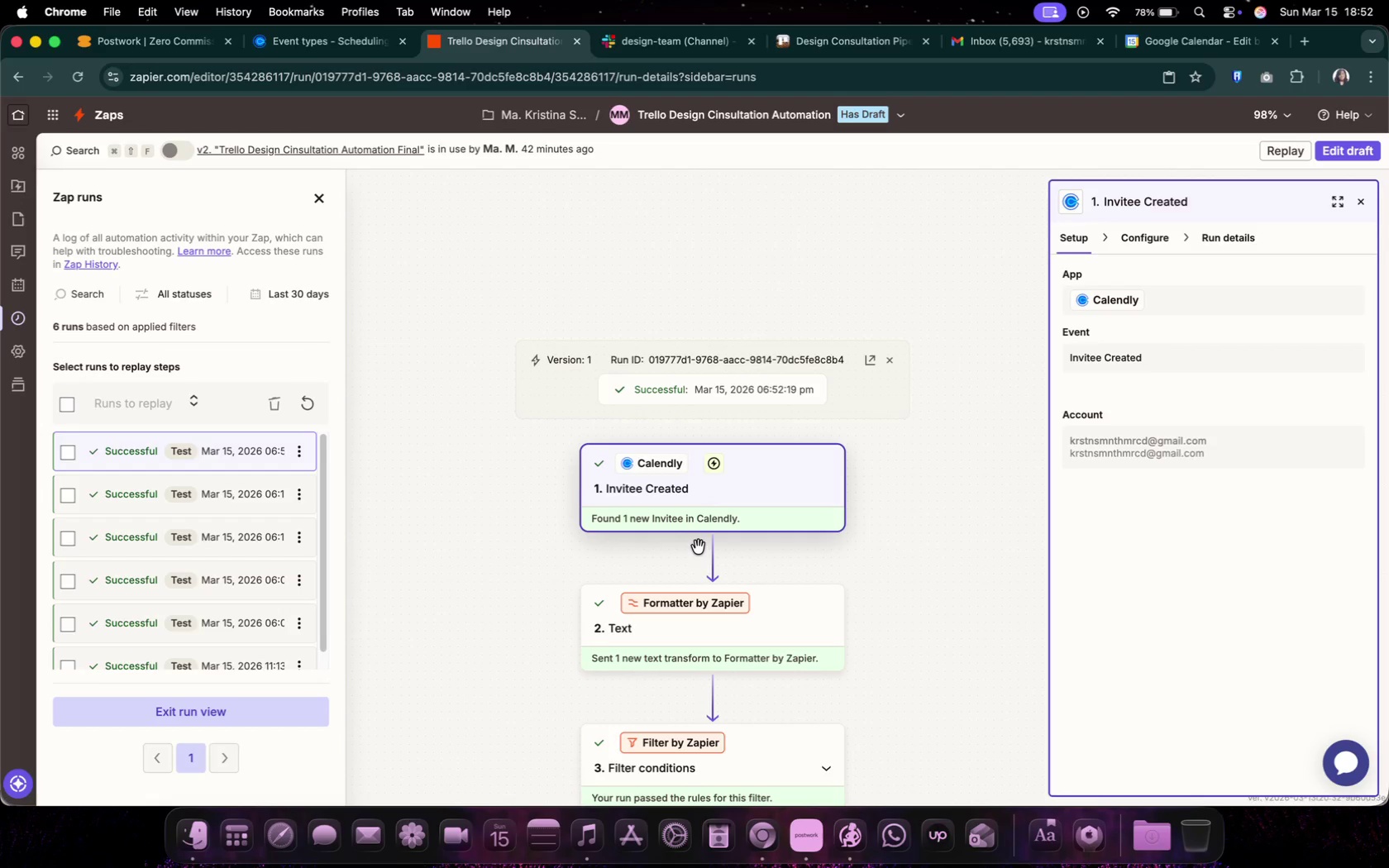 
left_click([859, 43])
 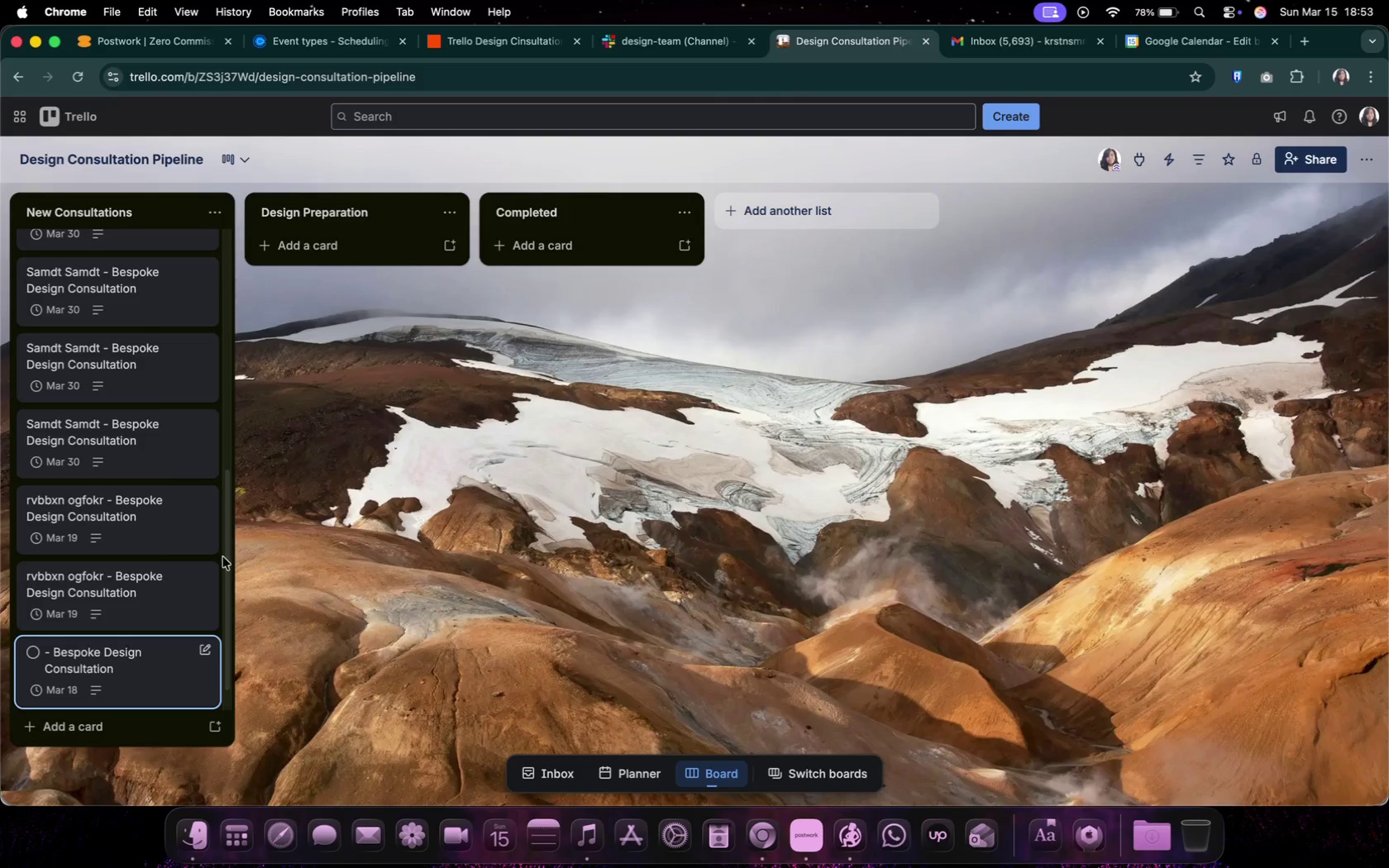 
scroll: coordinate [194, 410], scroll_direction: down, amount: 10.0
 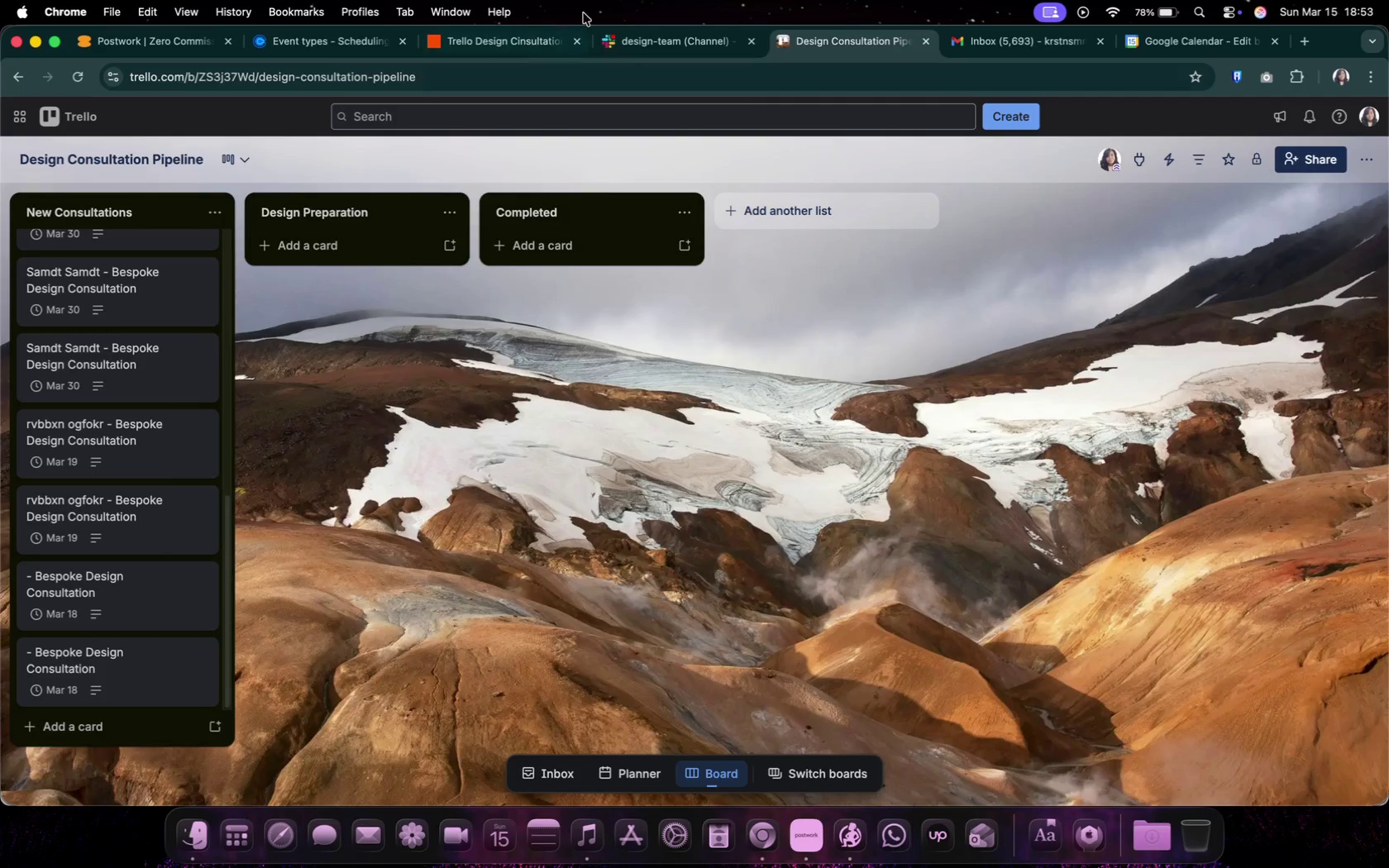 
left_click([672, 40])
 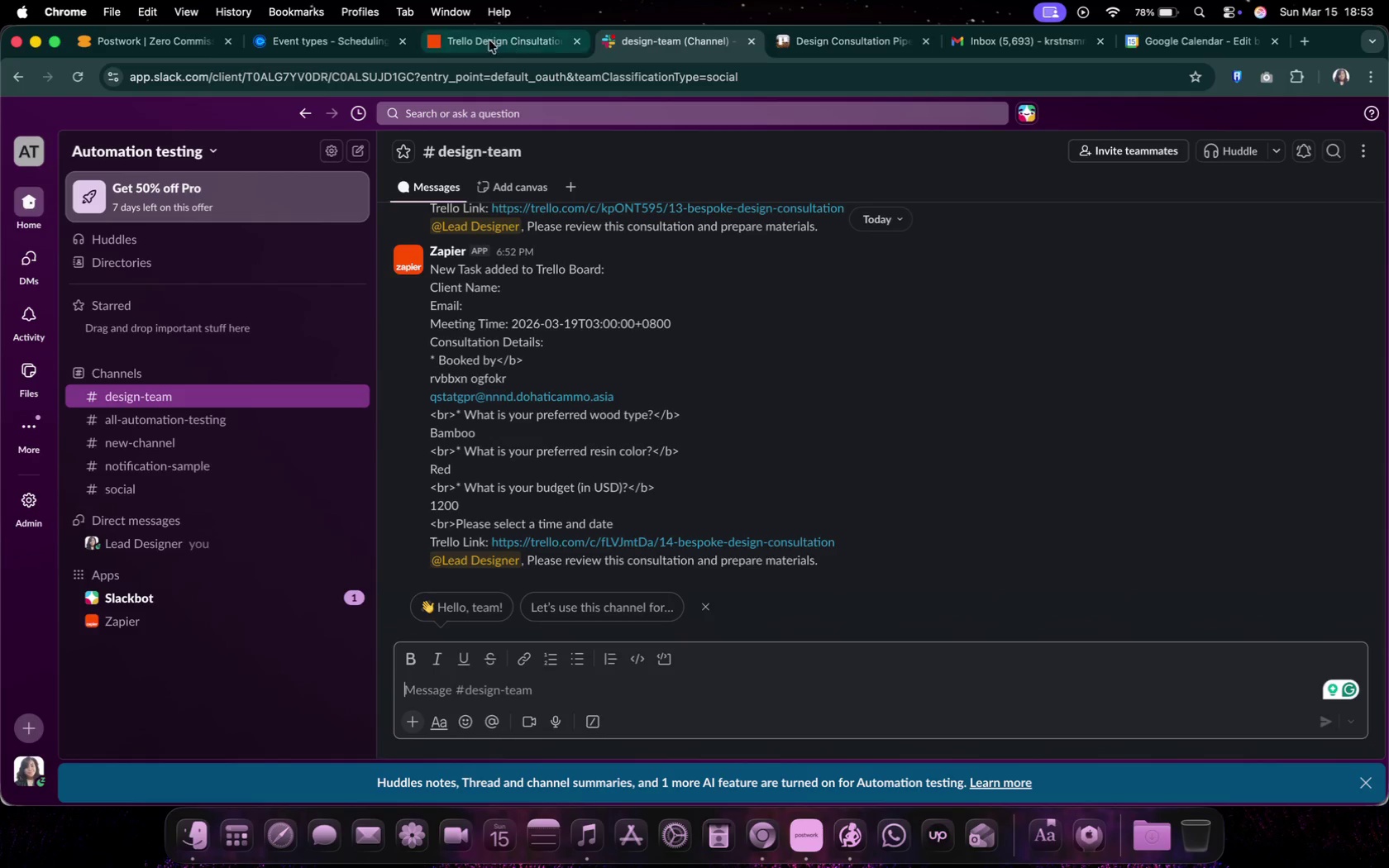 
left_click([489, 41])
 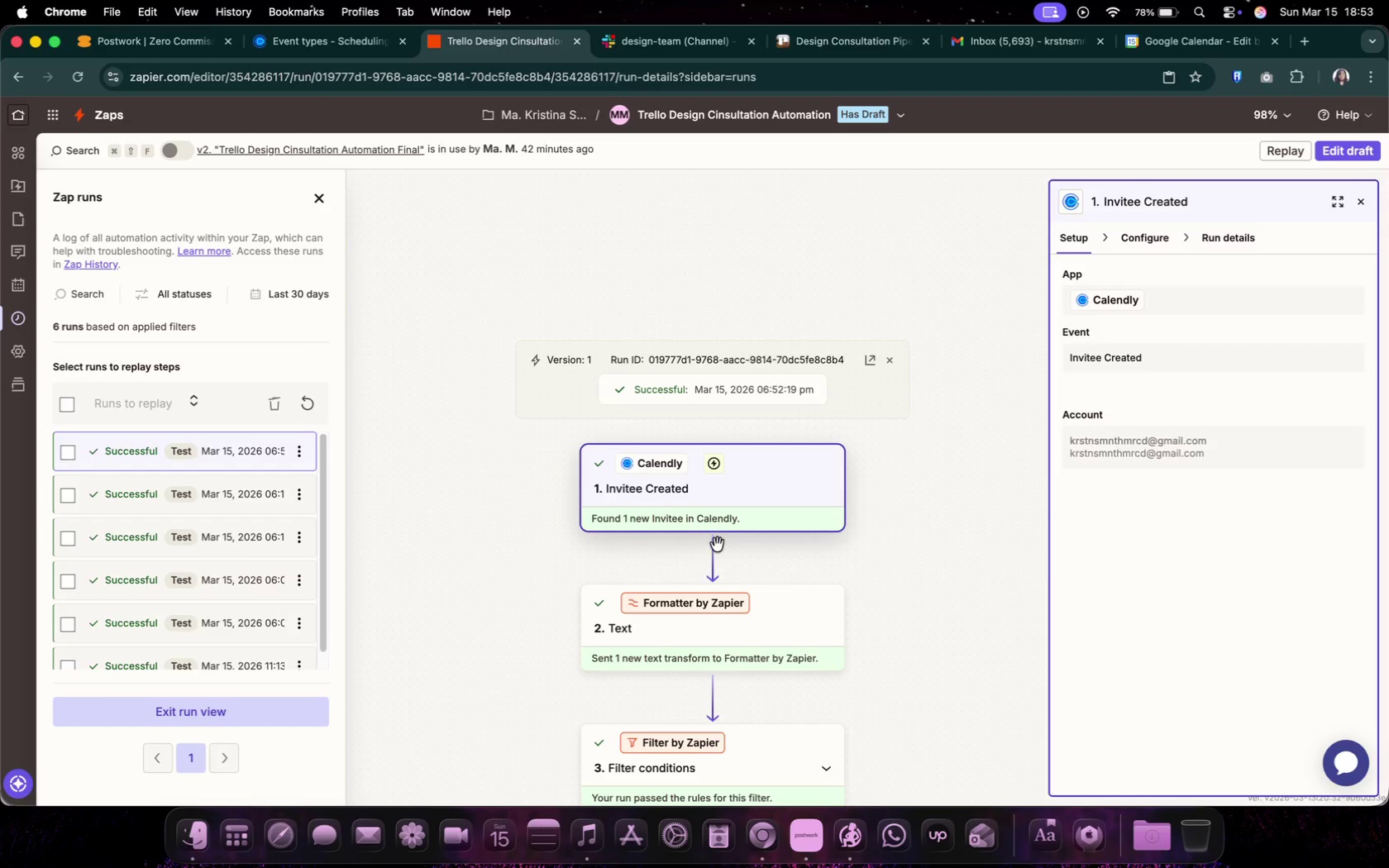 
left_click([781, 495])
 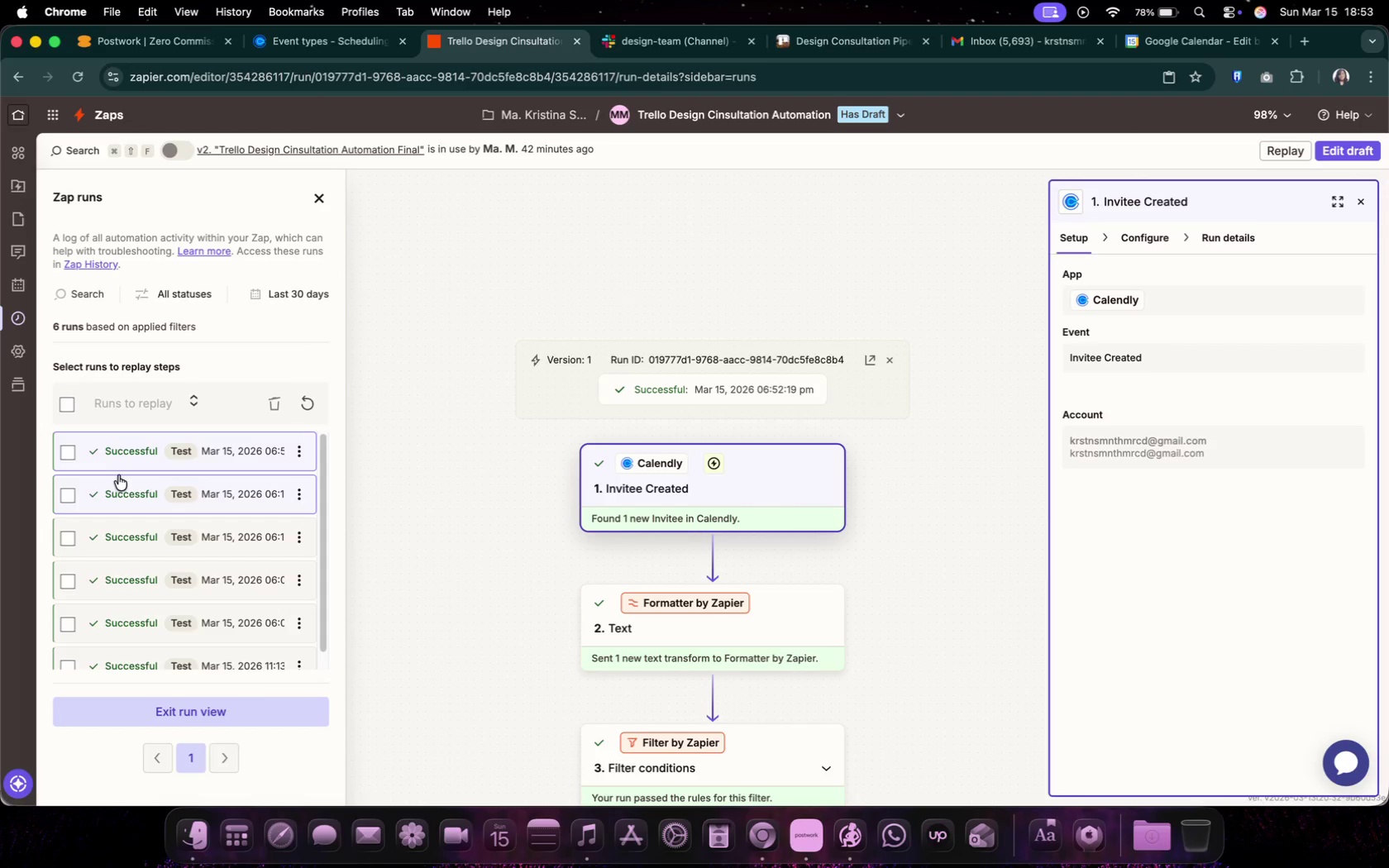 
left_click([240, 711])
 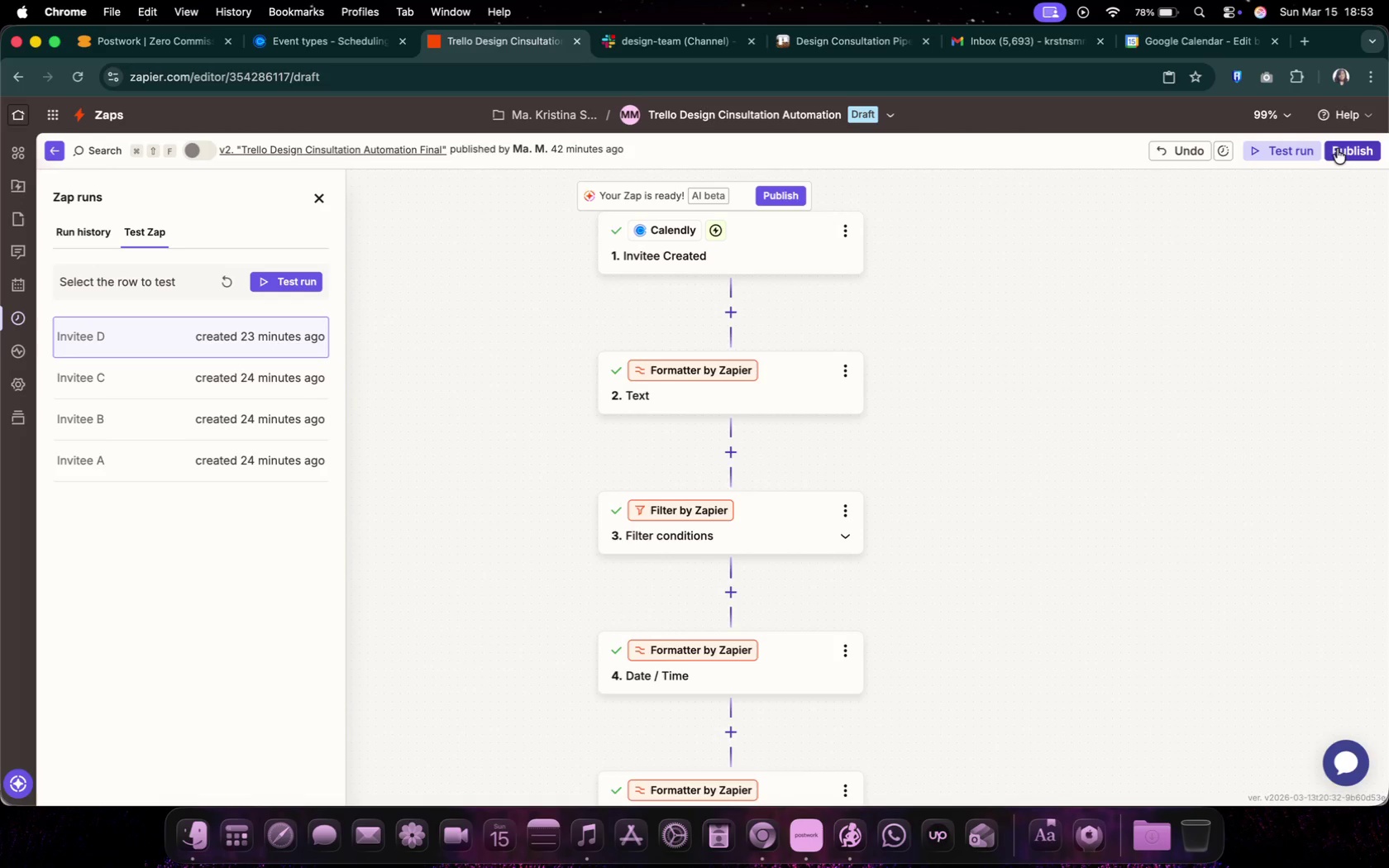 
wait(5.4)
 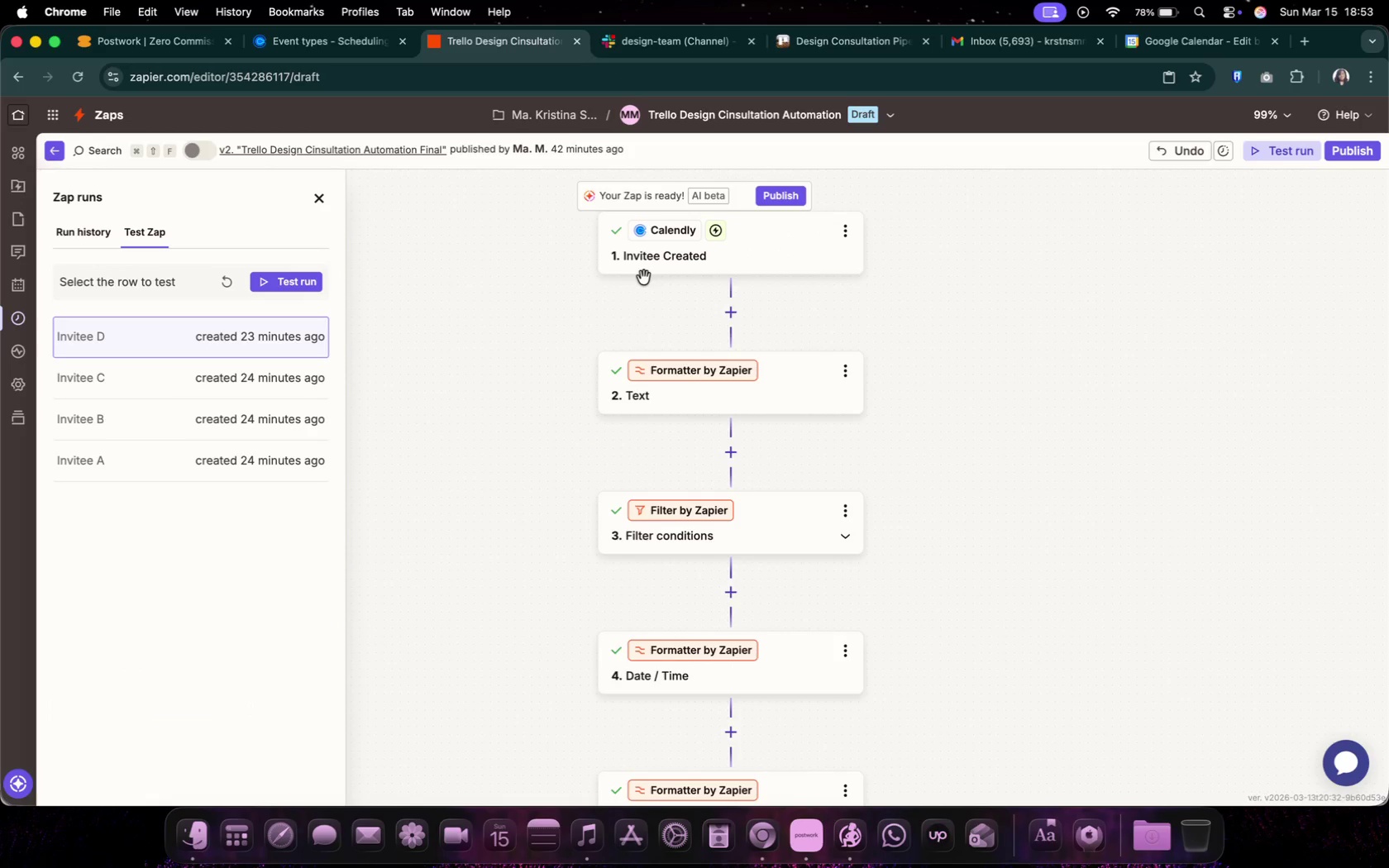 
left_click([752, 246])
 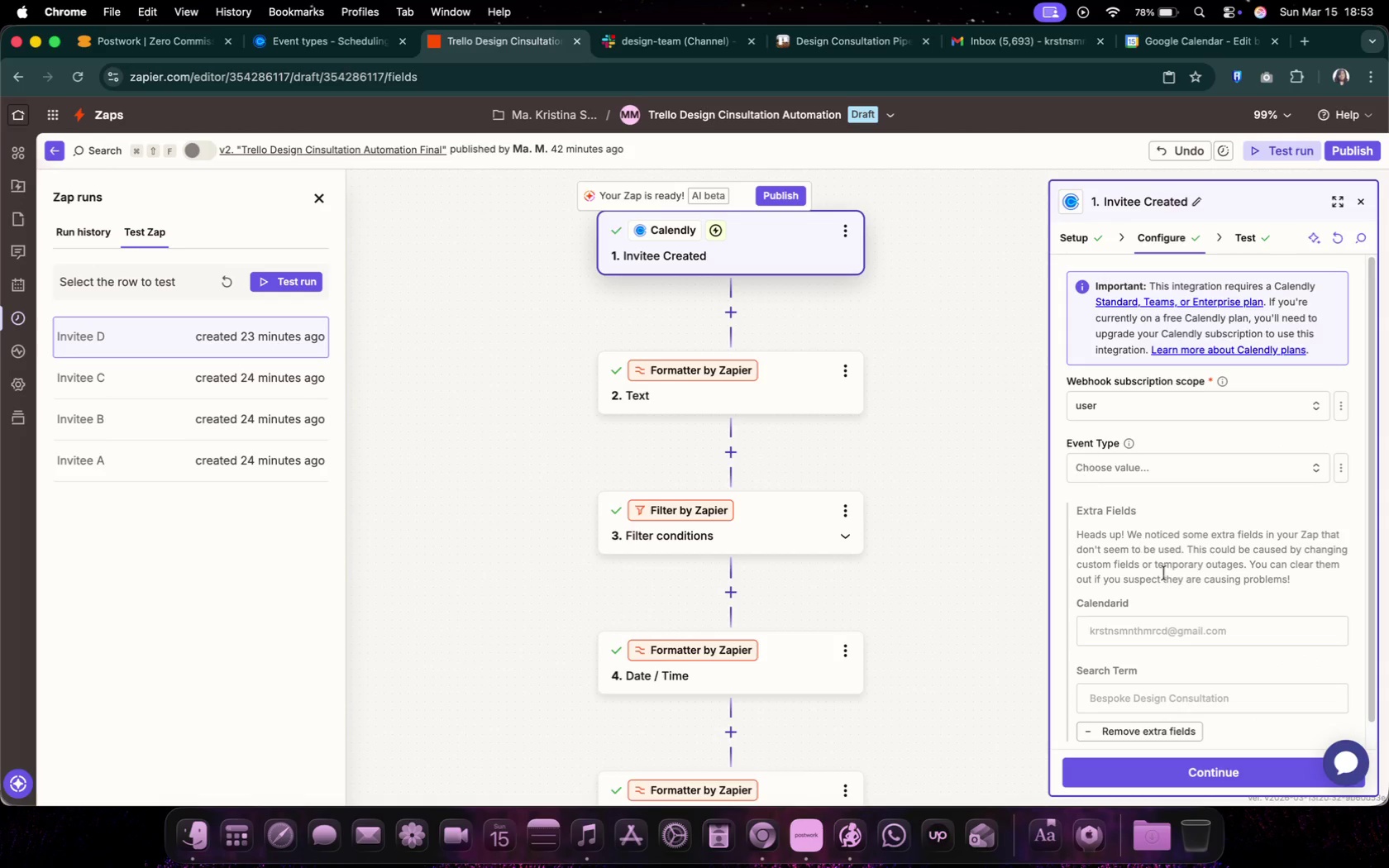 
scroll: coordinate [1173, 615], scroll_direction: down, amount: 13.0
 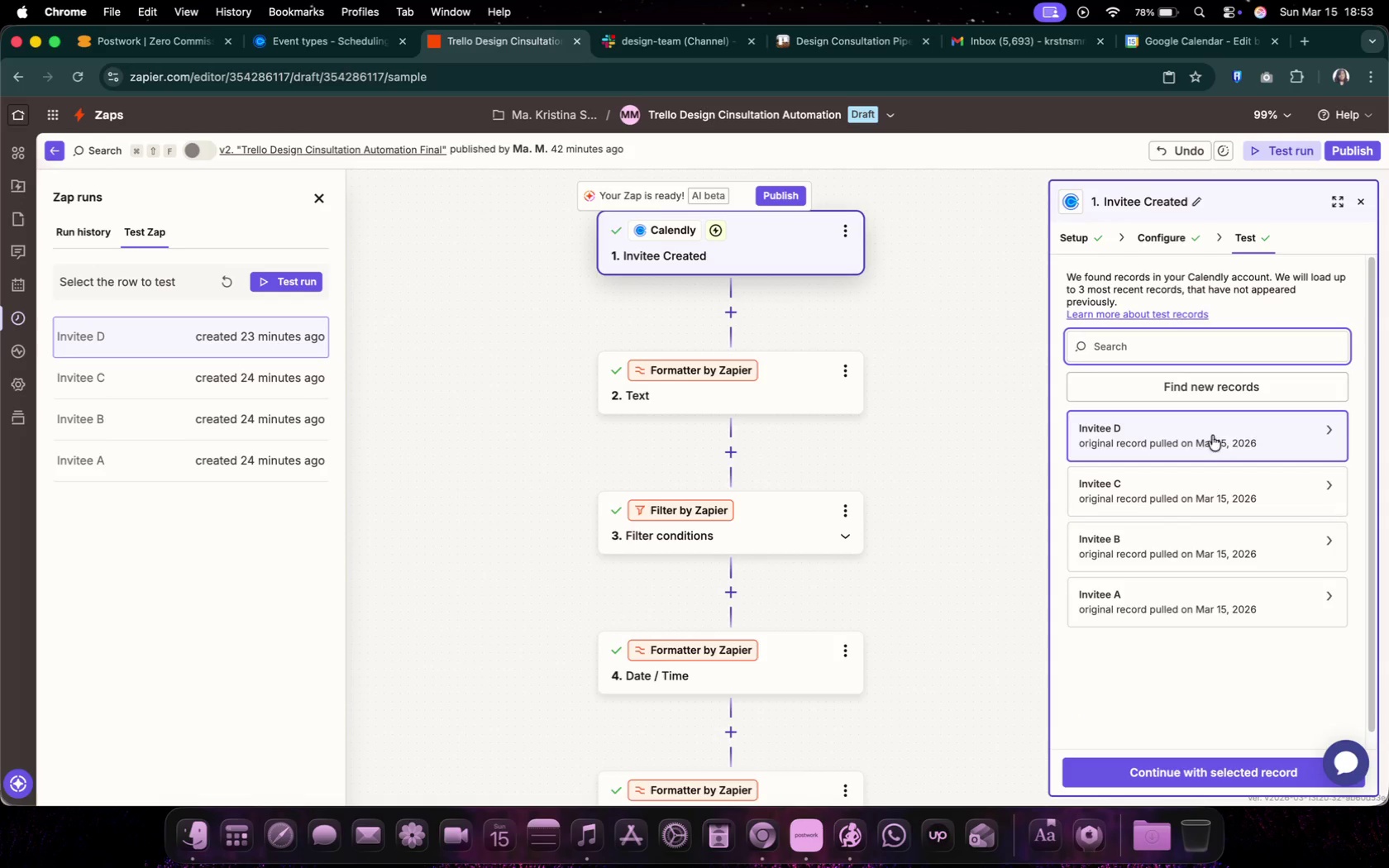 
left_click([1219, 396])
 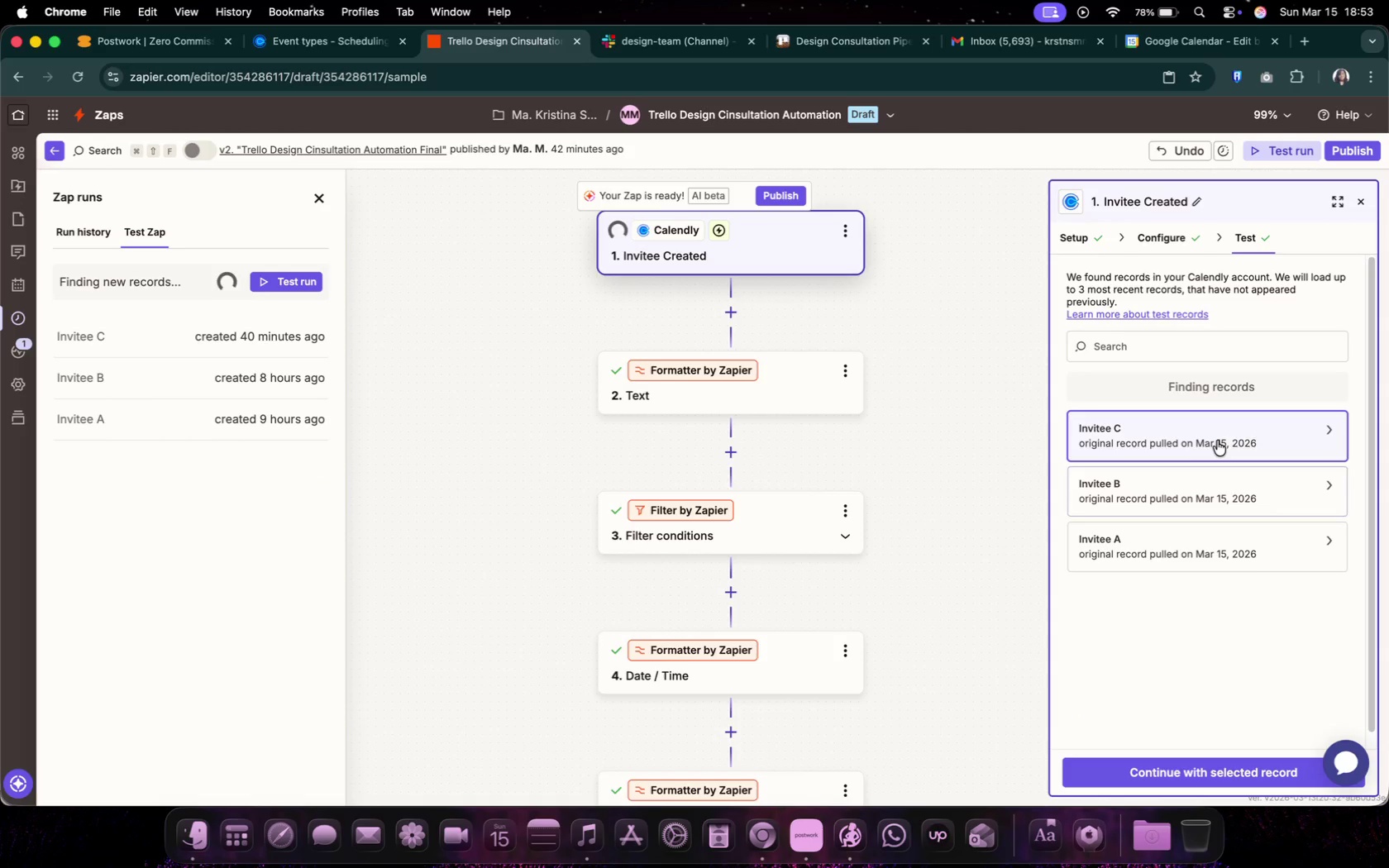 
left_click([1211, 450])
 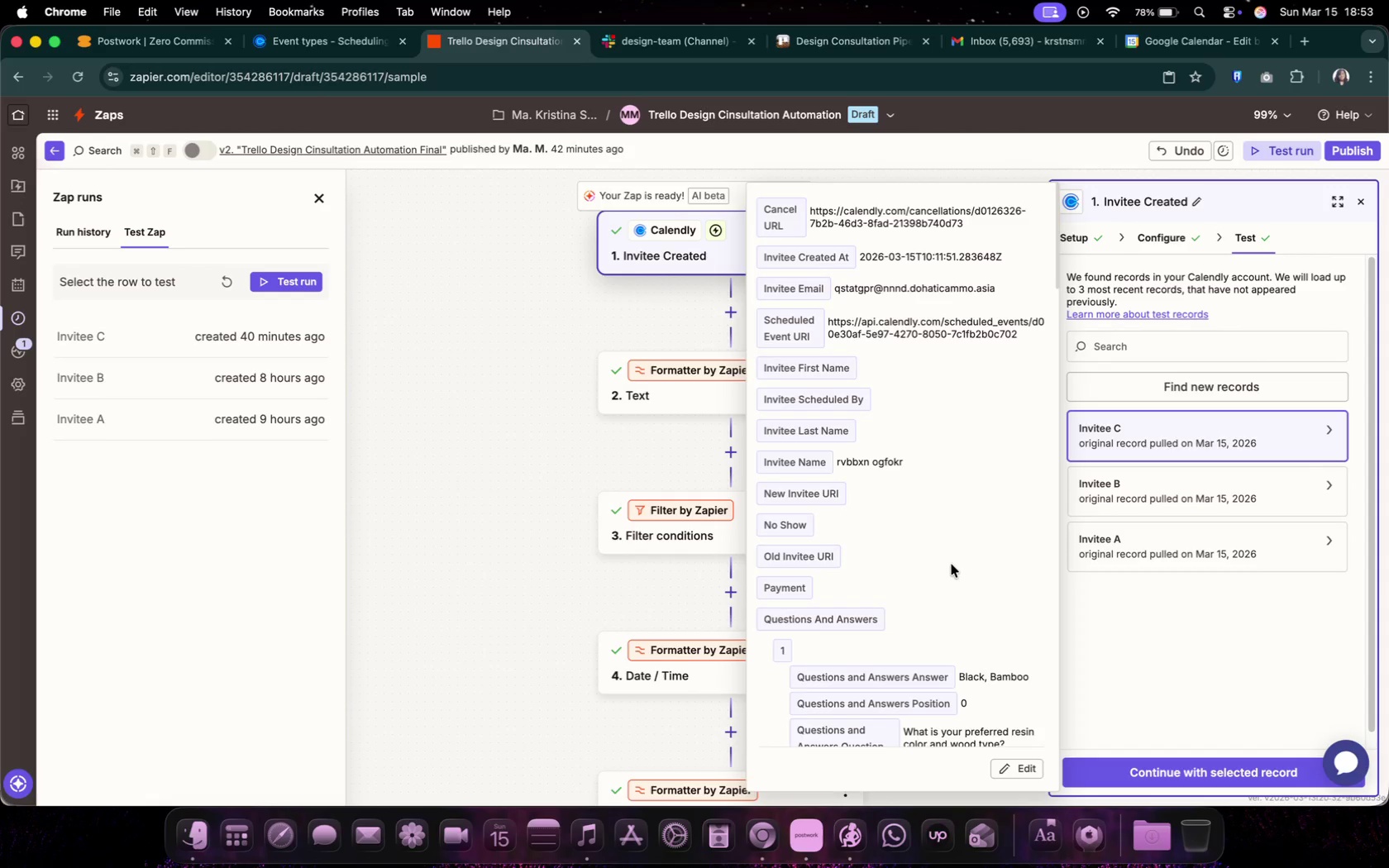 
scroll: coordinate [953, 568], scroll_direction: down, amount: 10.0
 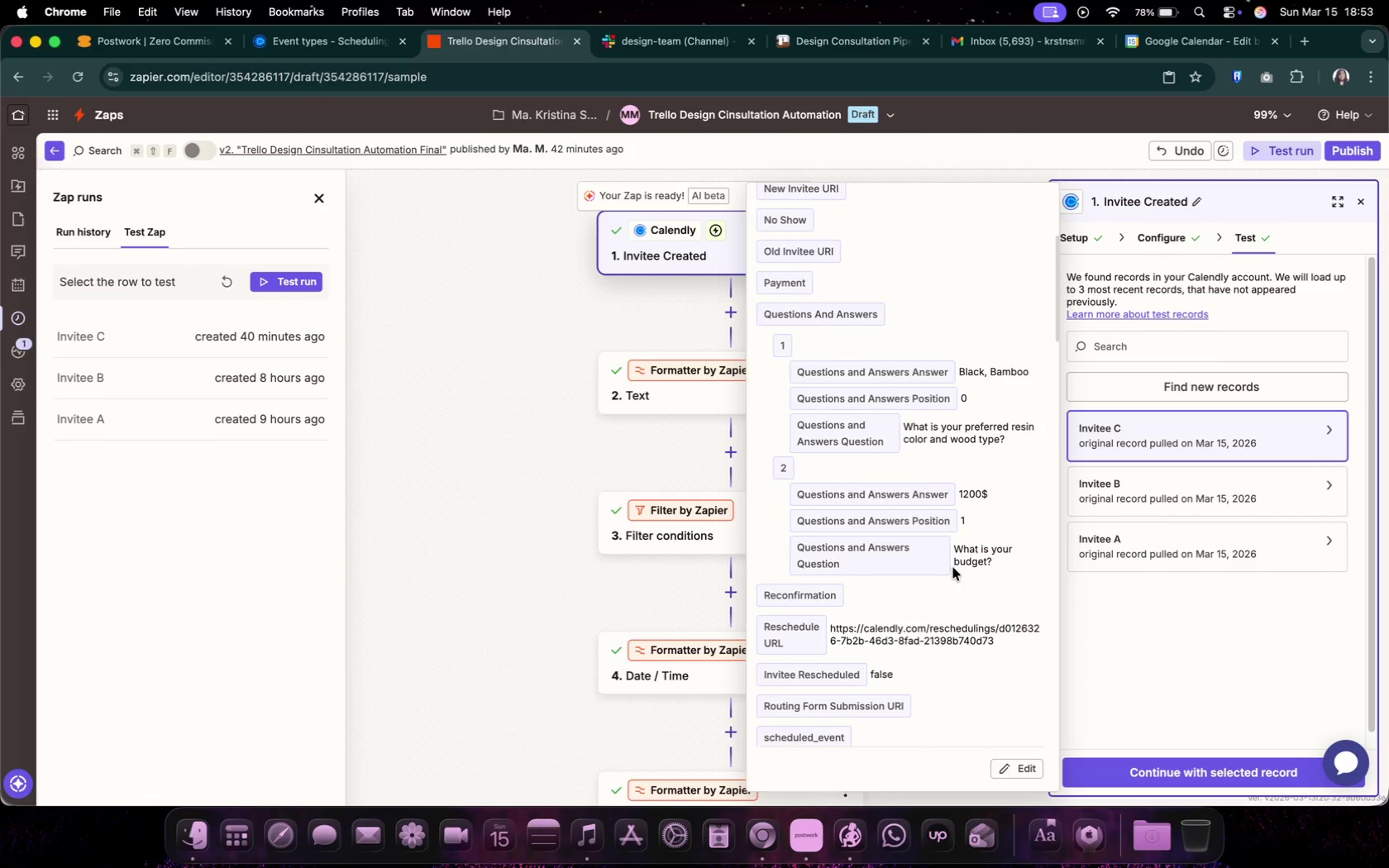 
left_click([1153, 670])
 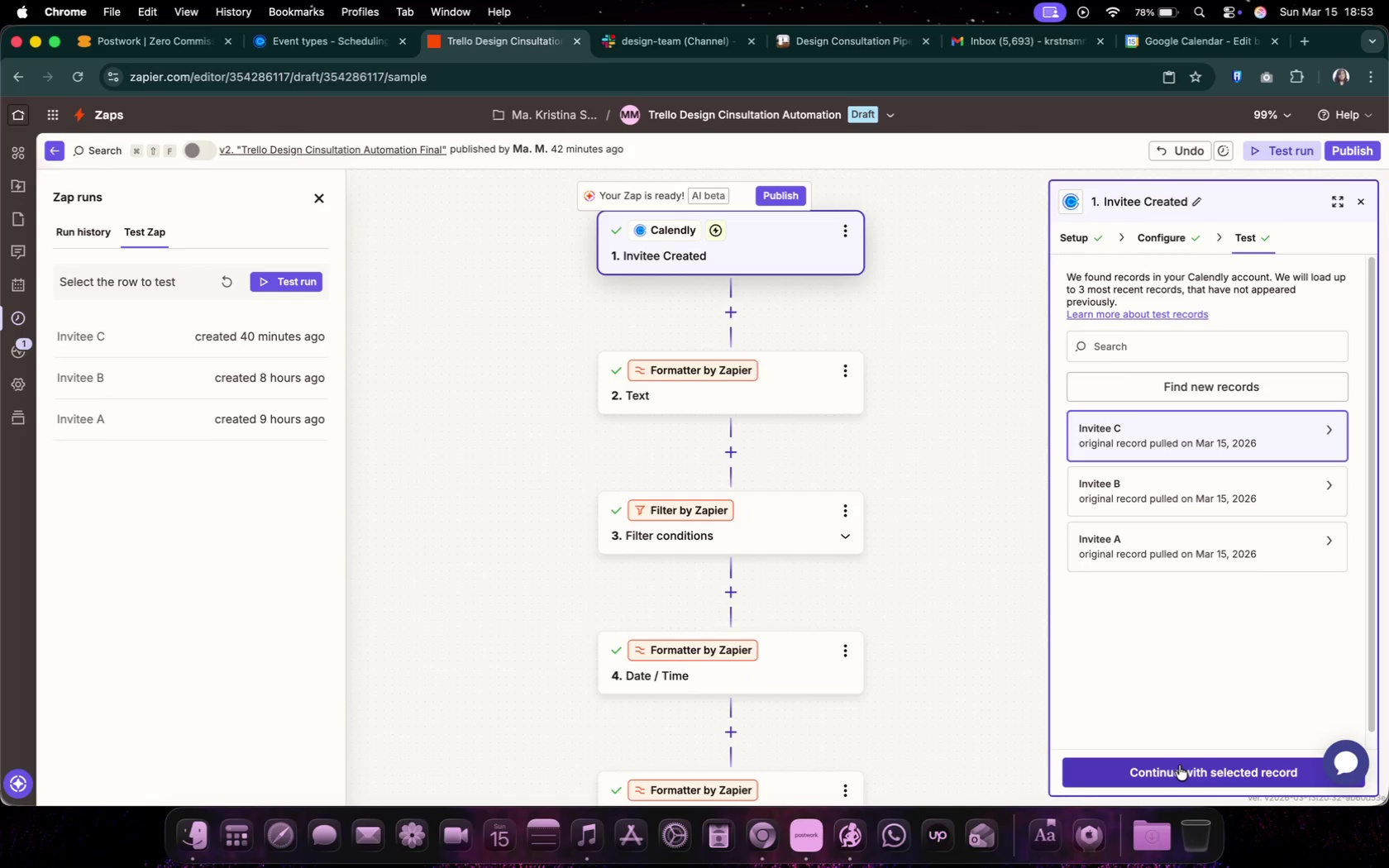 
left_click([1180, 764])
 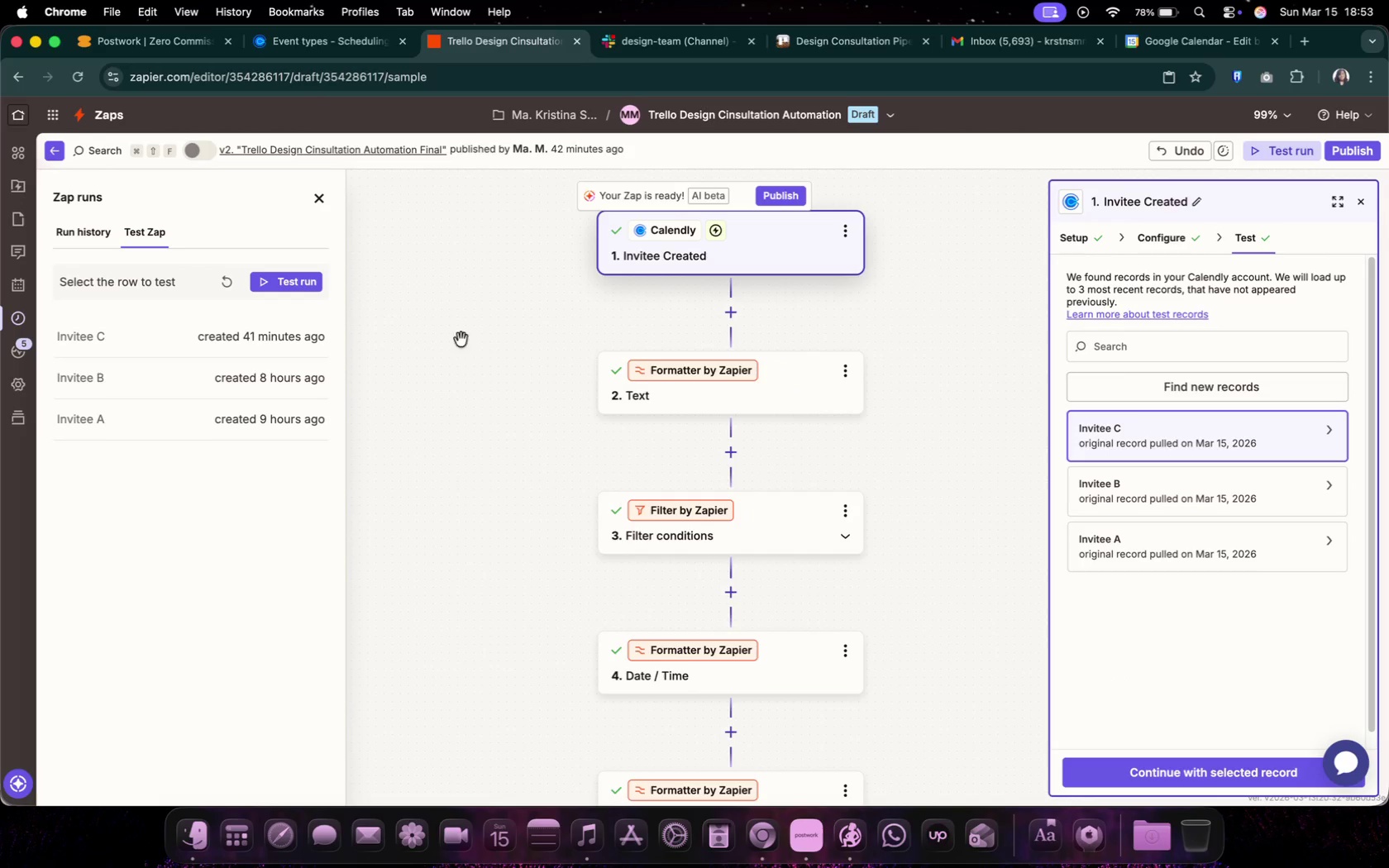 
left_click([236, 340])
 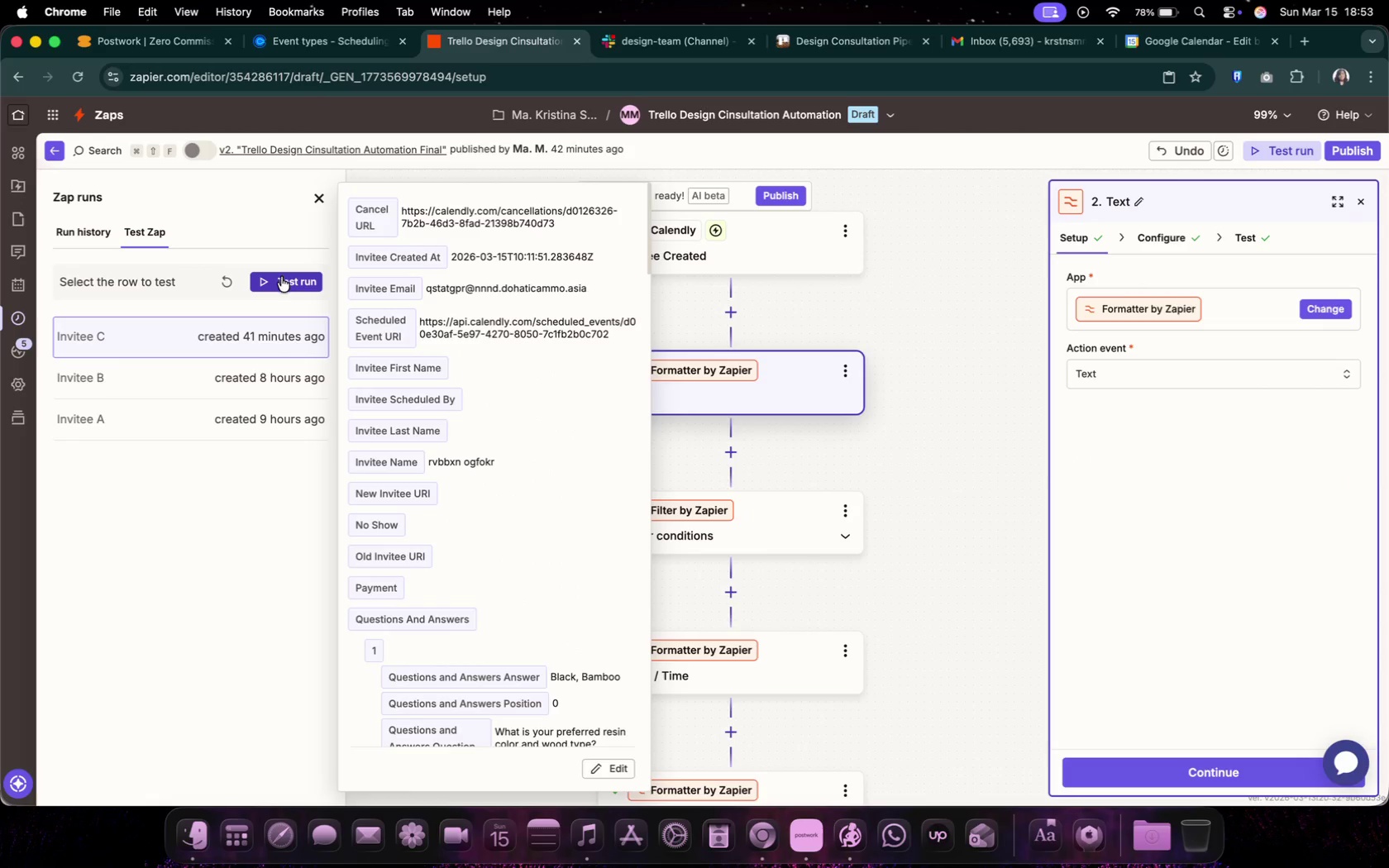 
left_click([281, 279])
 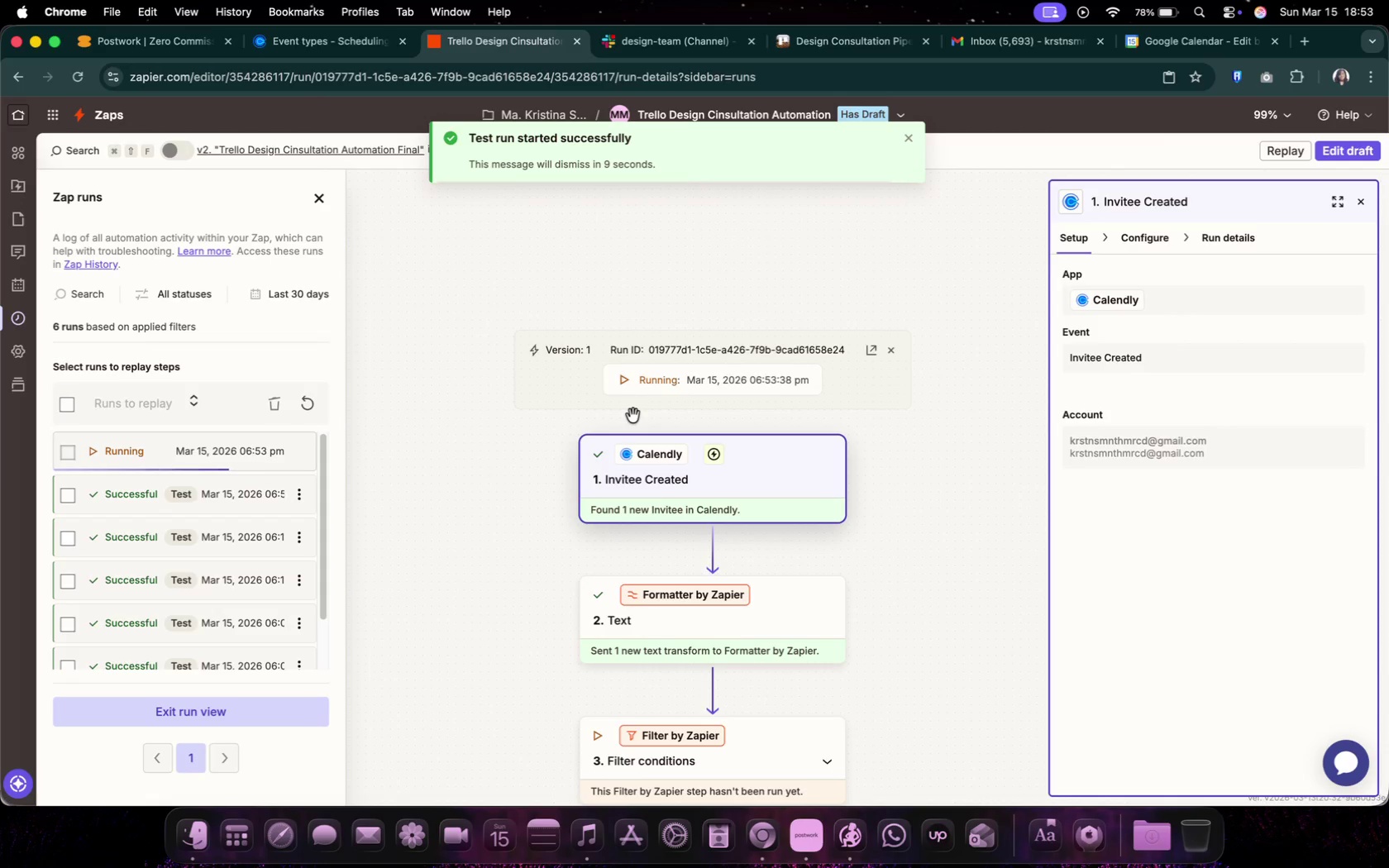 
wait(5.16)
 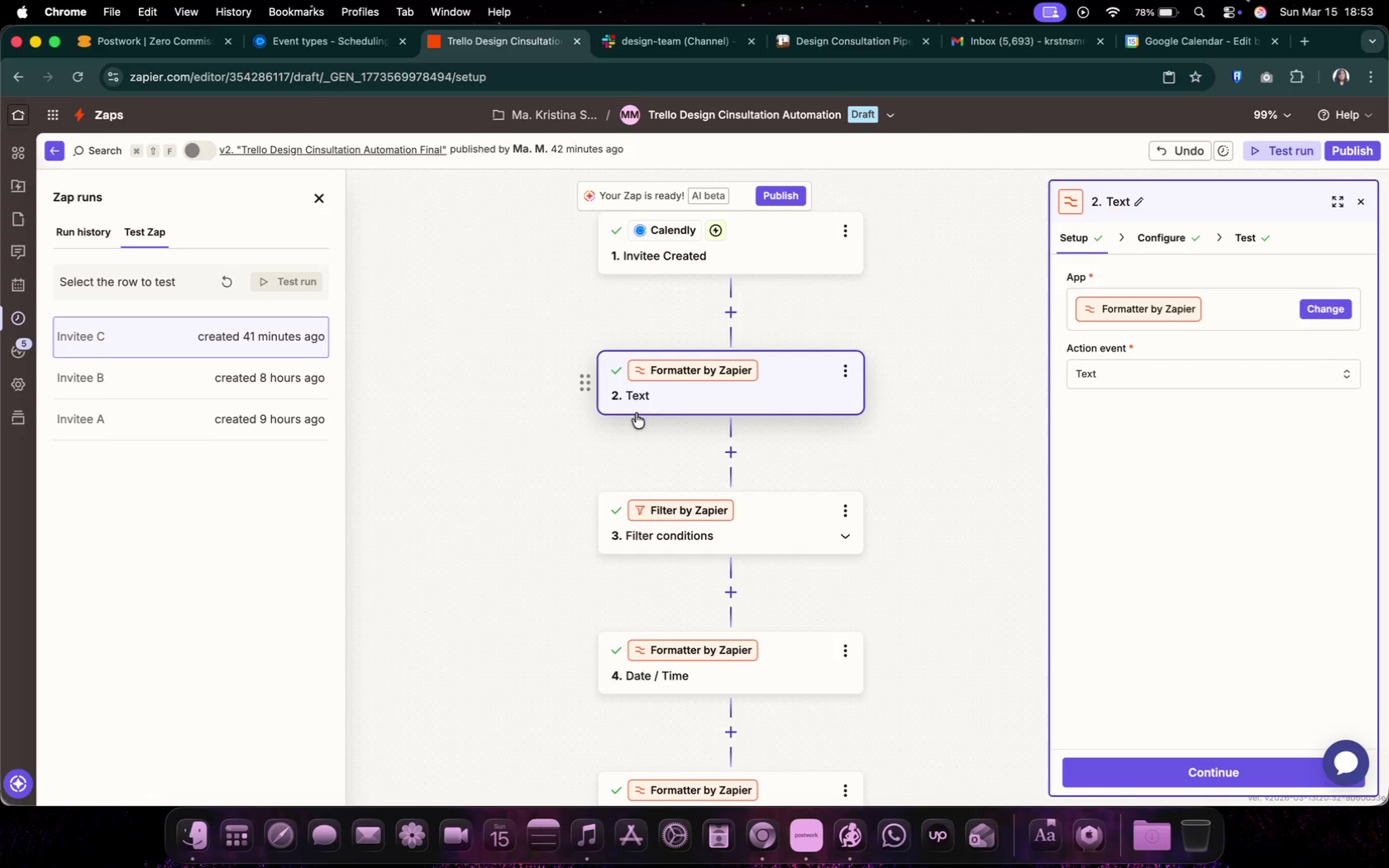 
mouse_move([724, 346])
 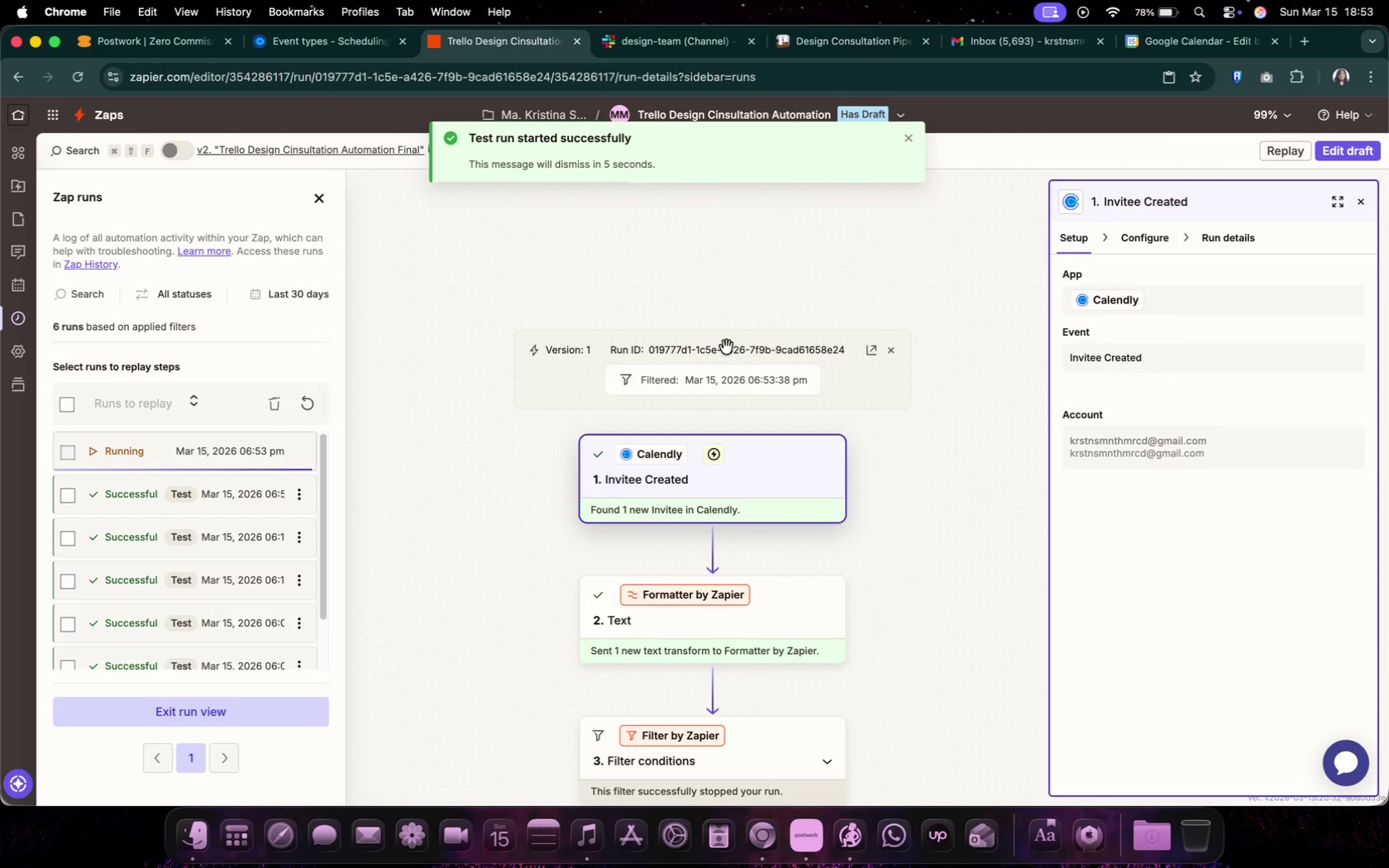 
mouse_move([723, 327])
 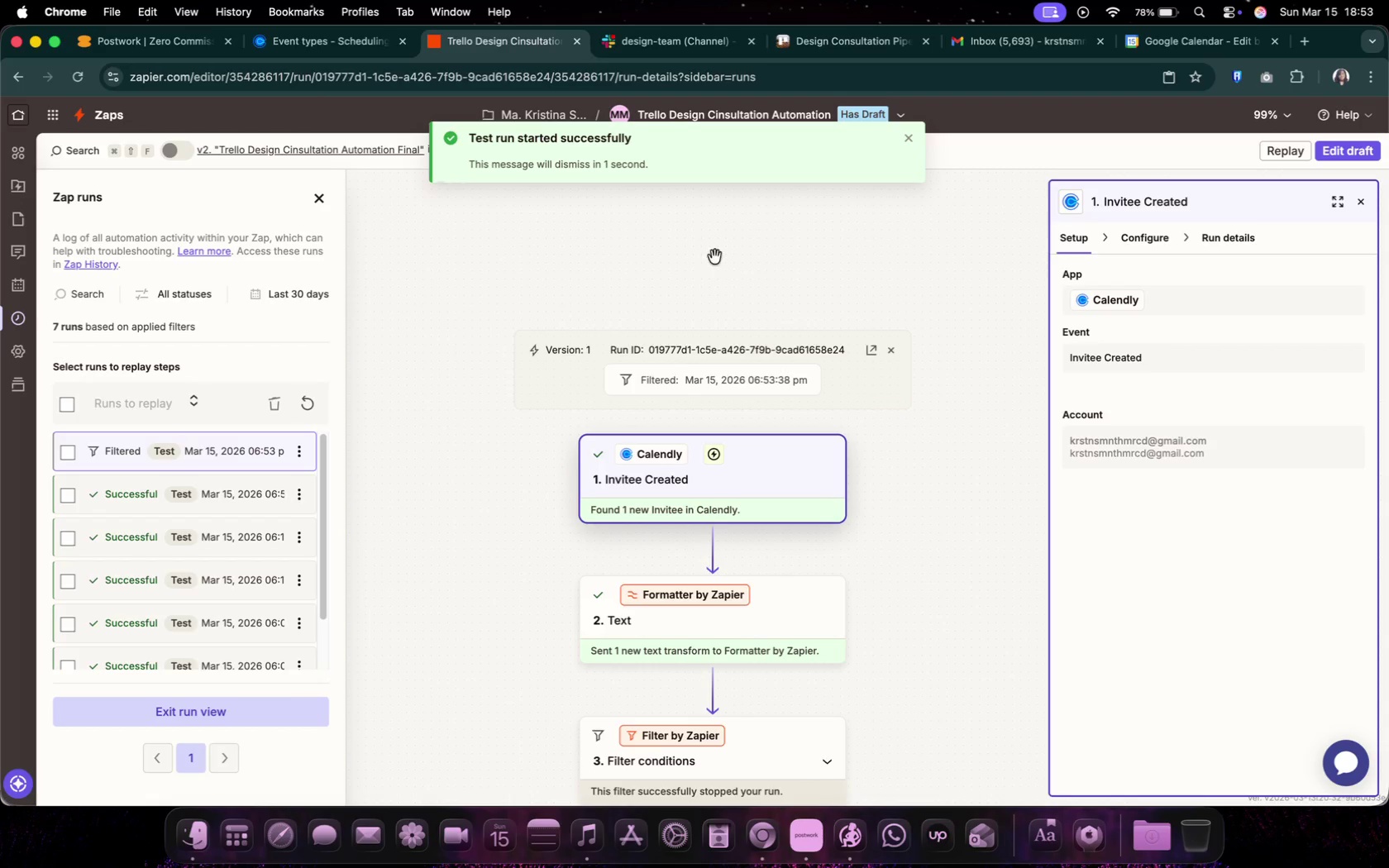 
left_click([676, 47])
 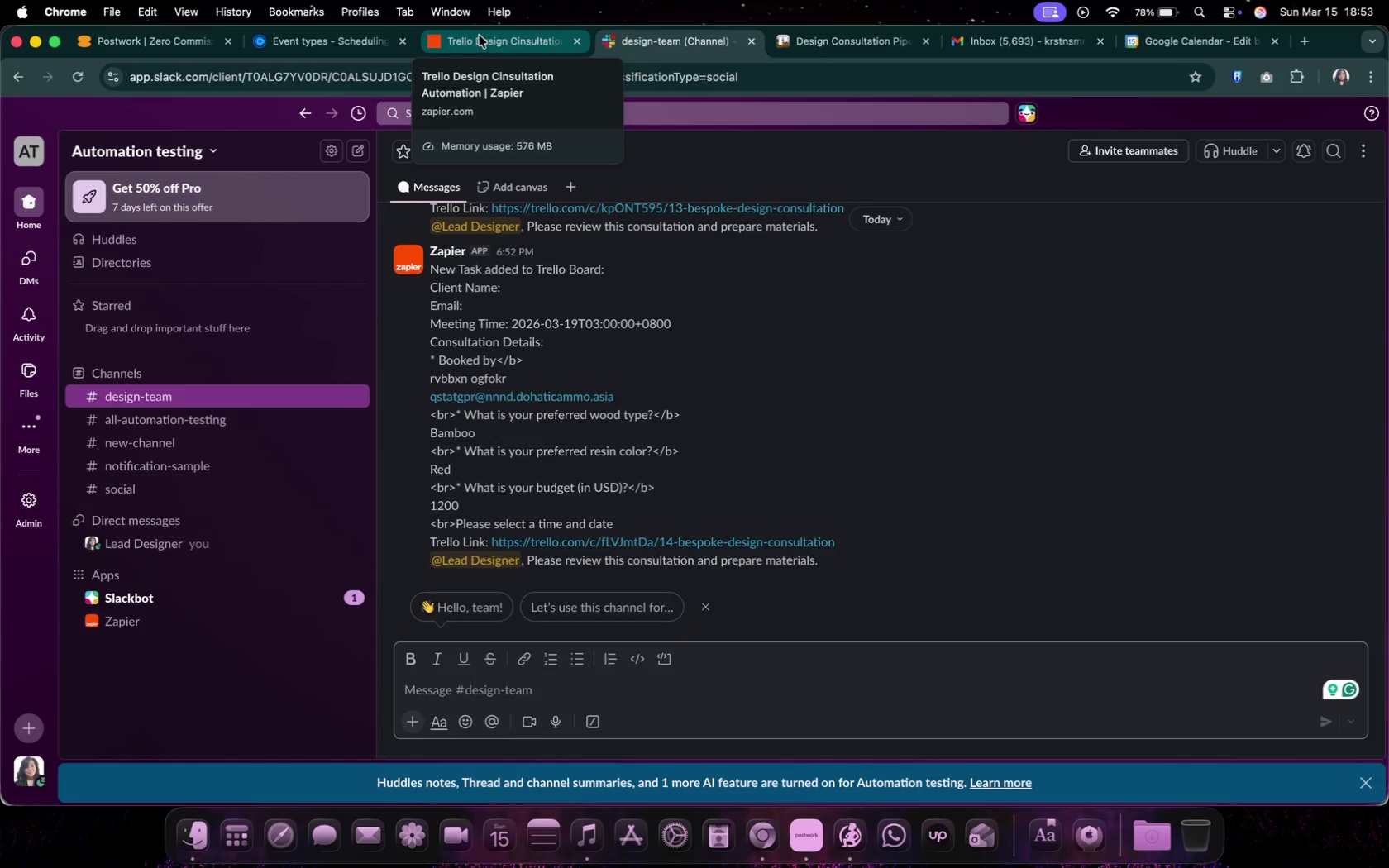 
left_click([480, 36])
 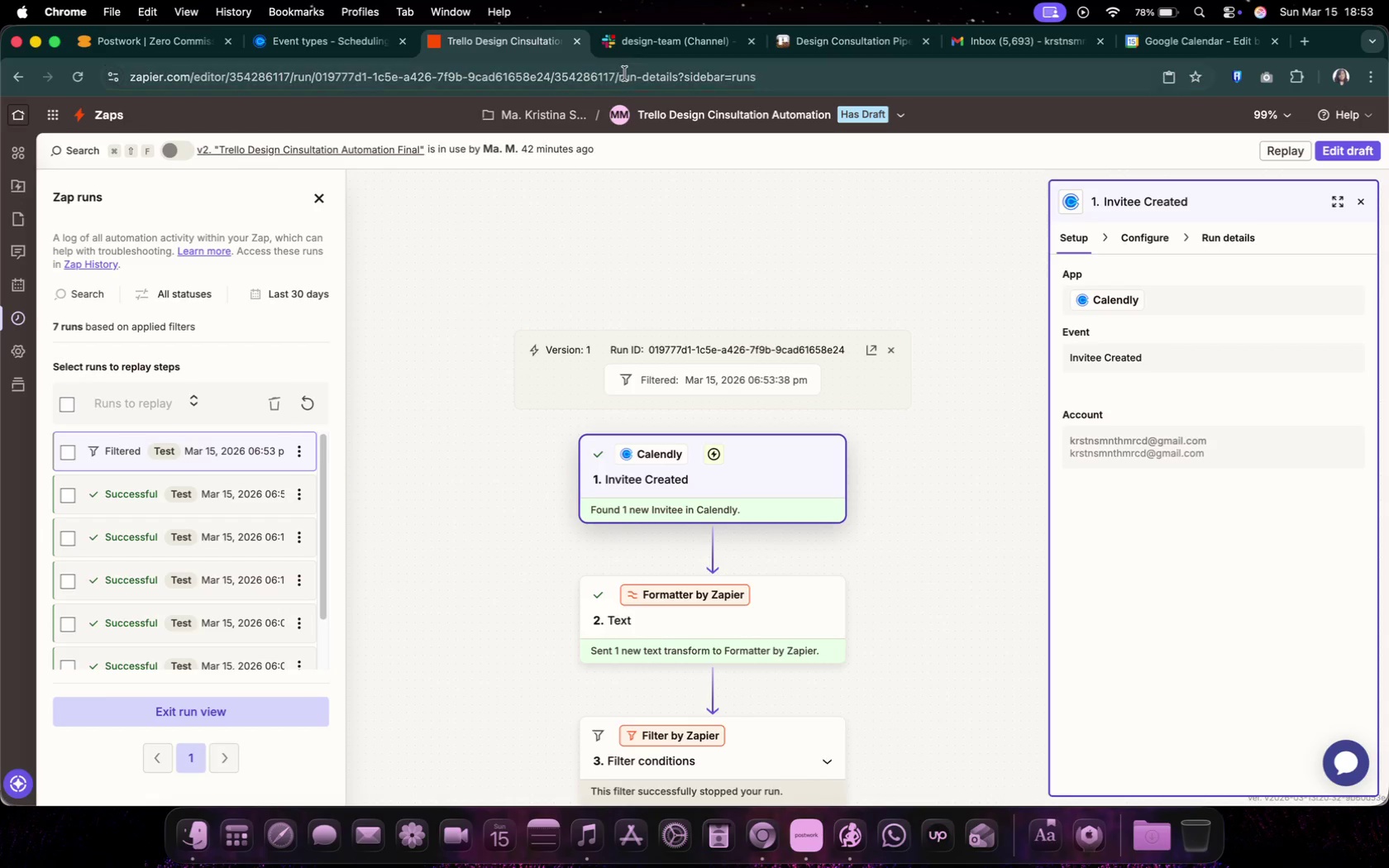 
left_click([642, 56])
 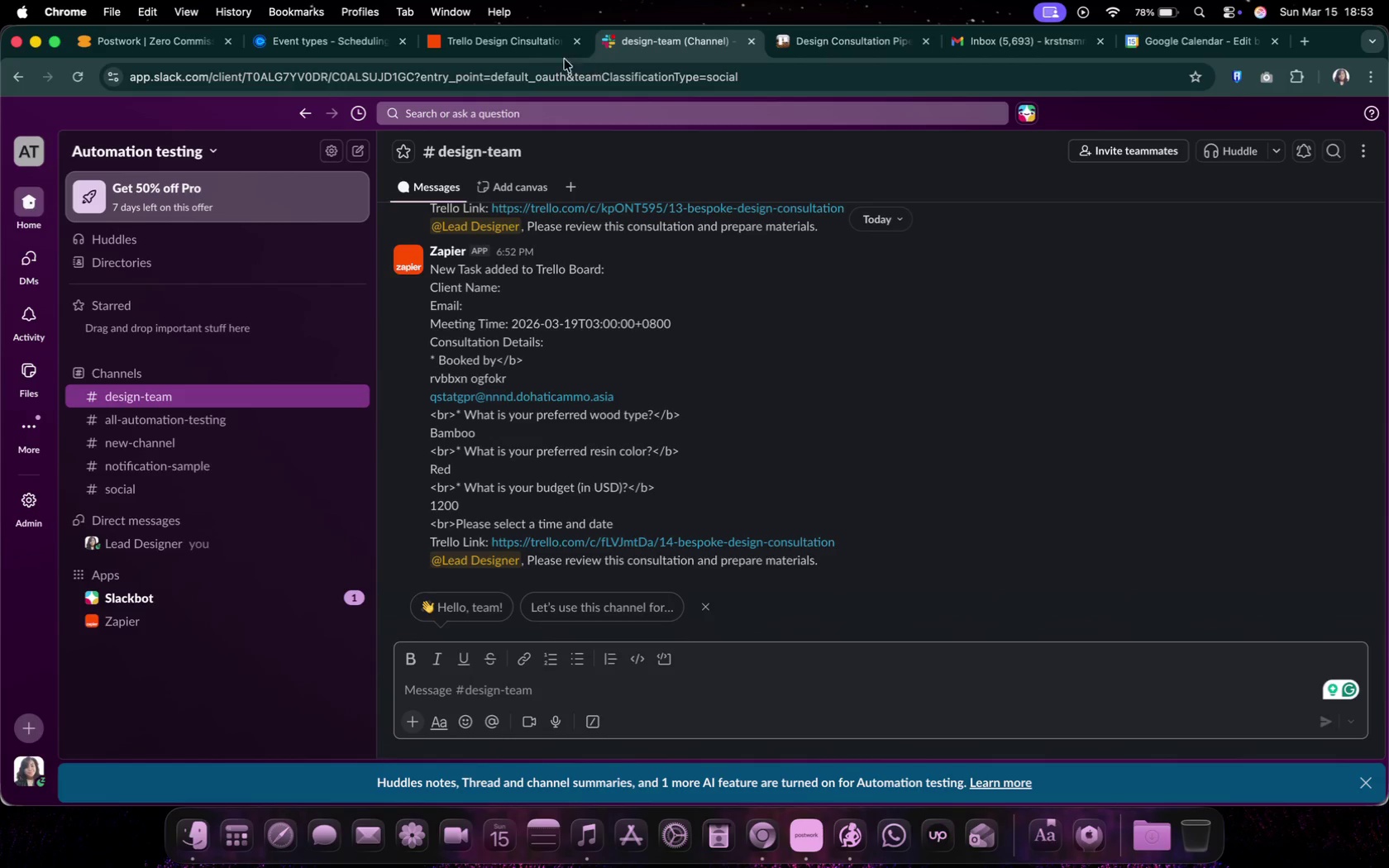 
left_click([518, 51])
 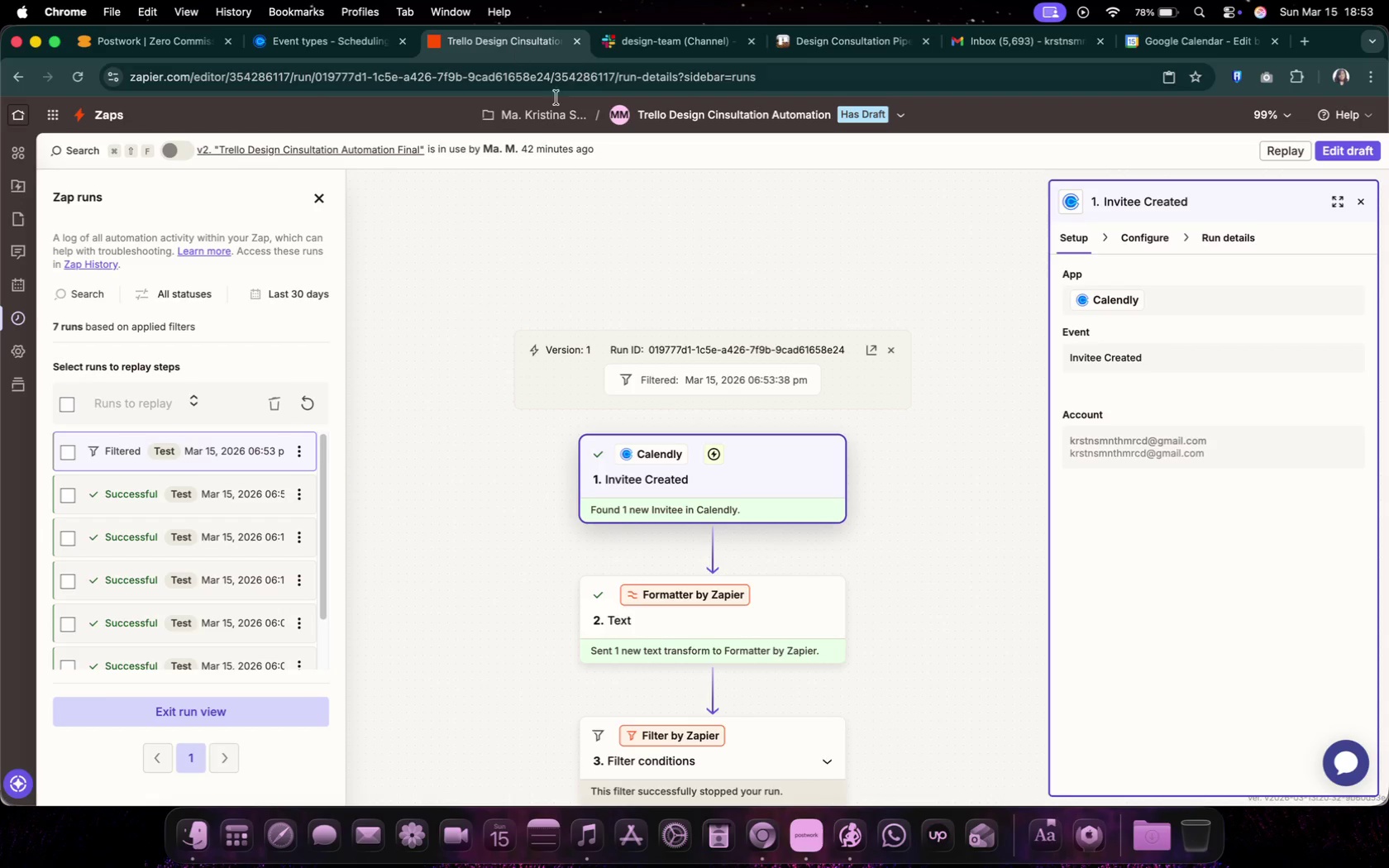 
left_click([674, 45])
 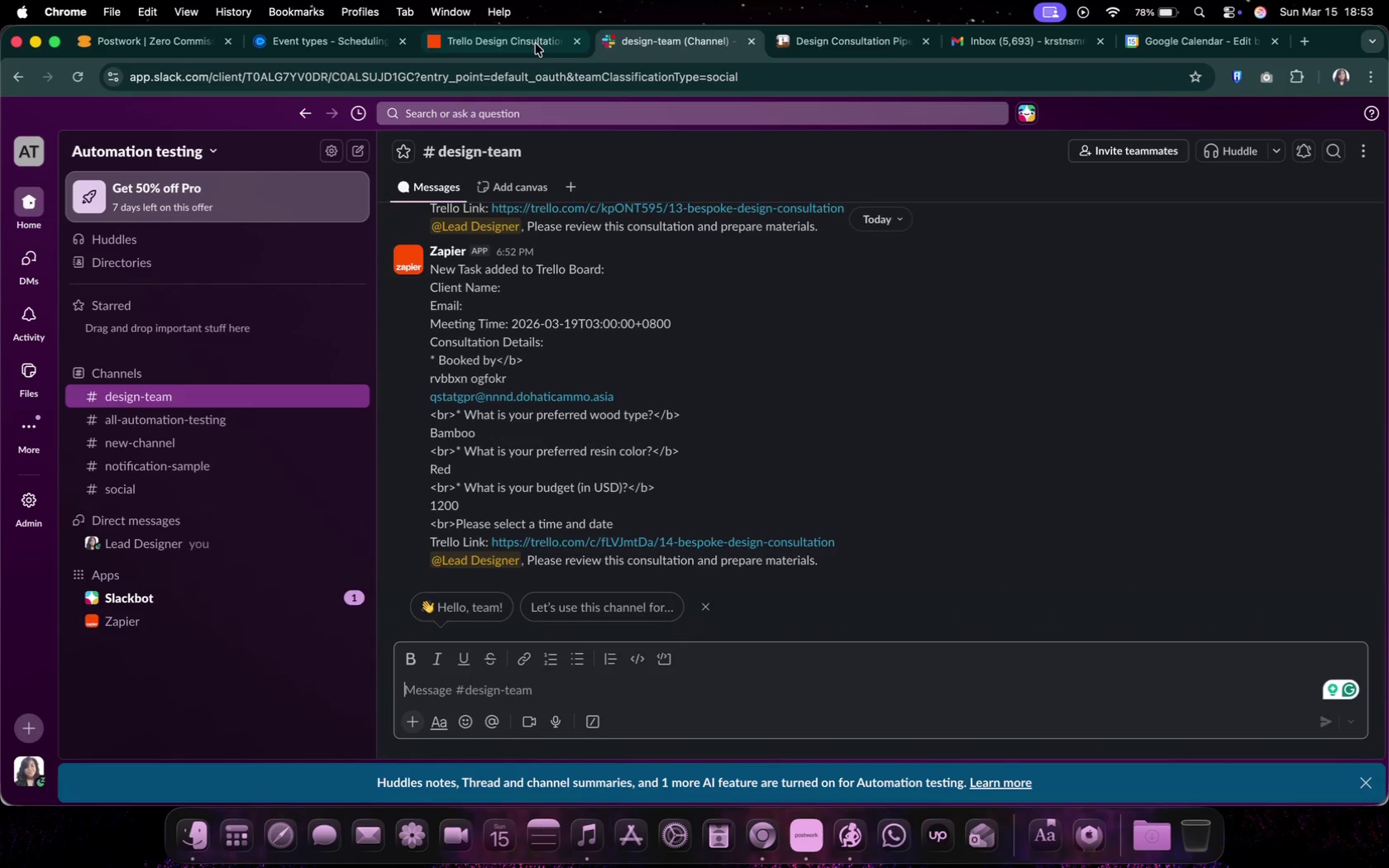 
left_click([512, 41])
 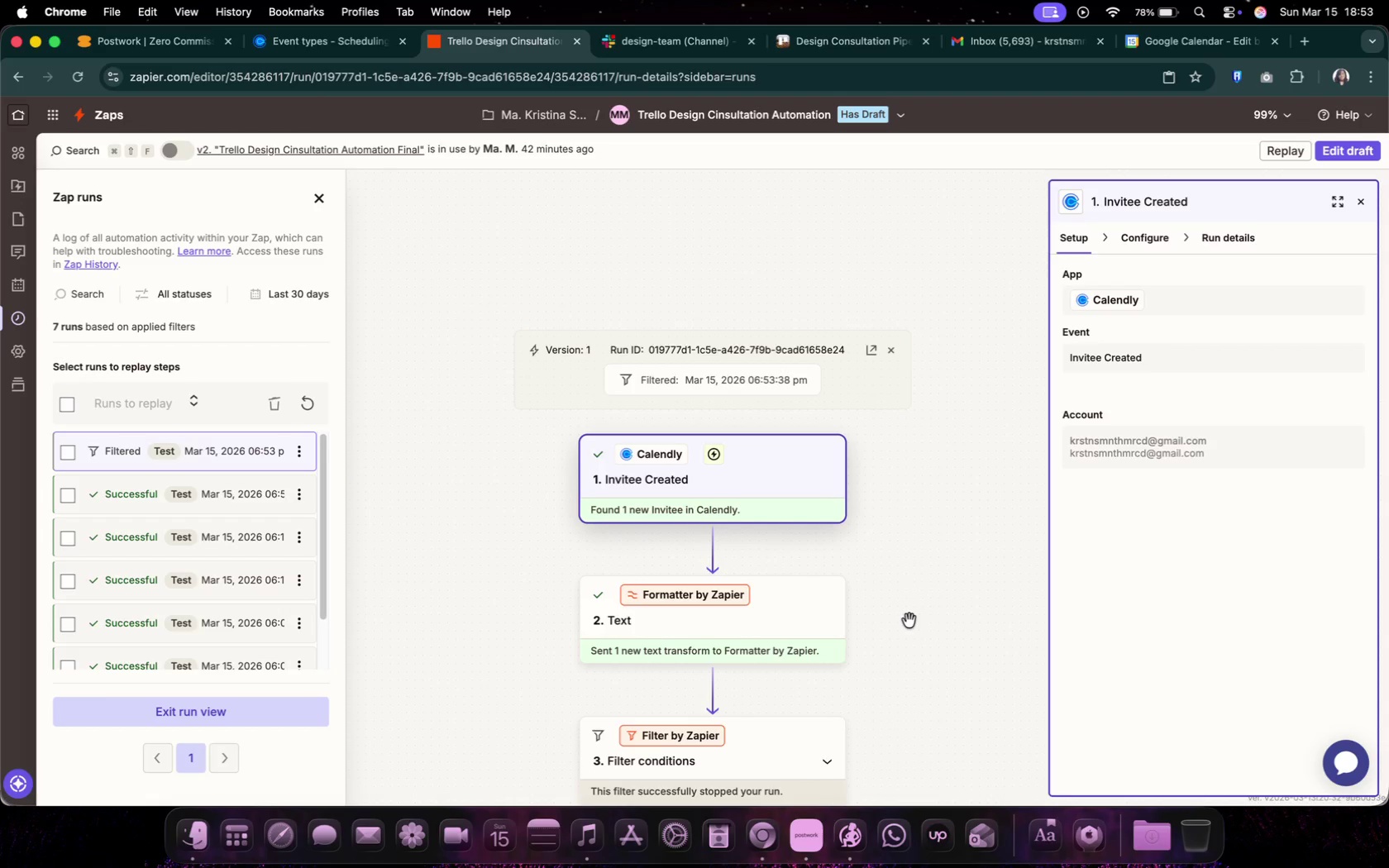 
scroll: coordinate [74, 655], scroll_direction: down, amount: 13.0
 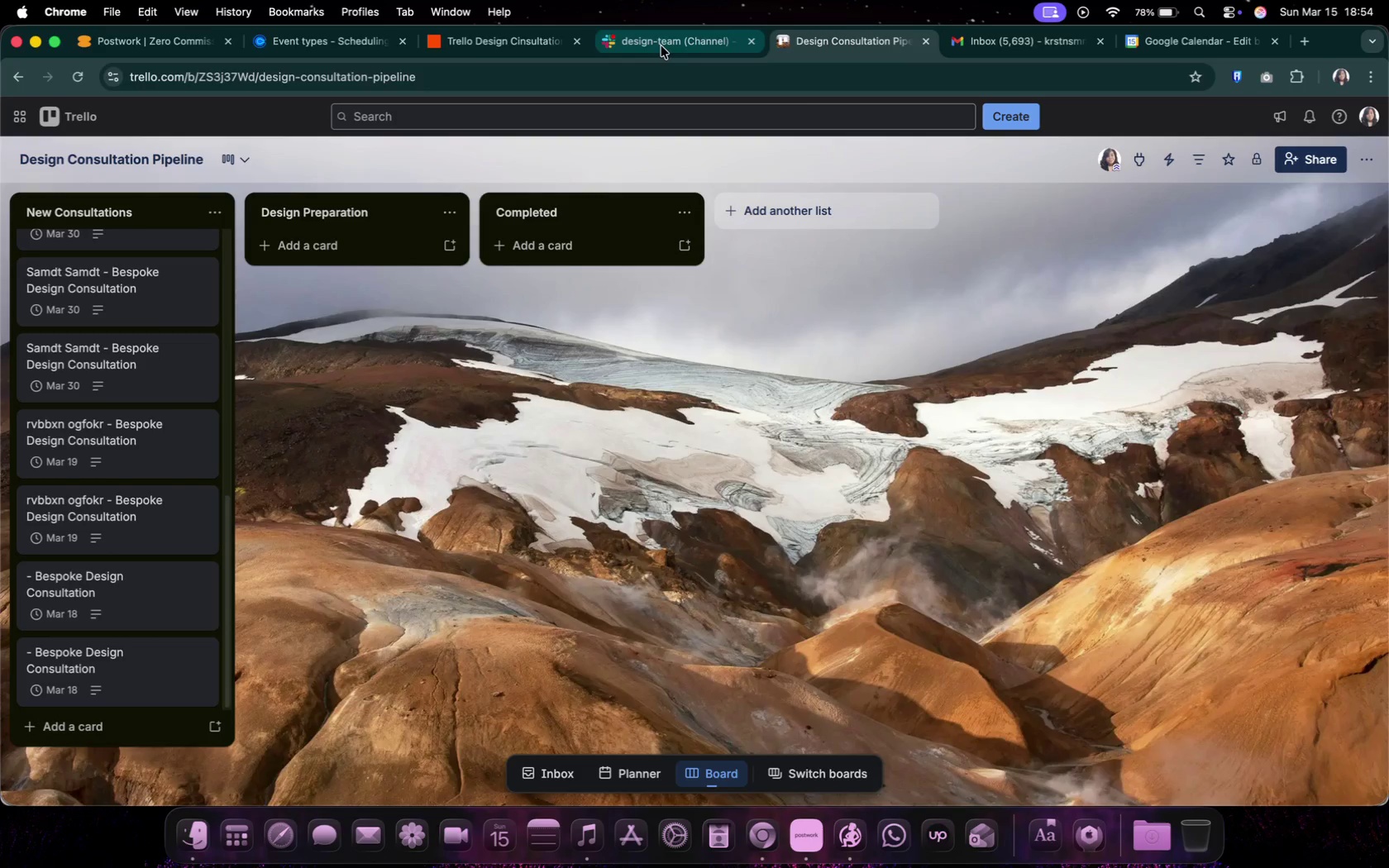 
left_click([661, 46])
 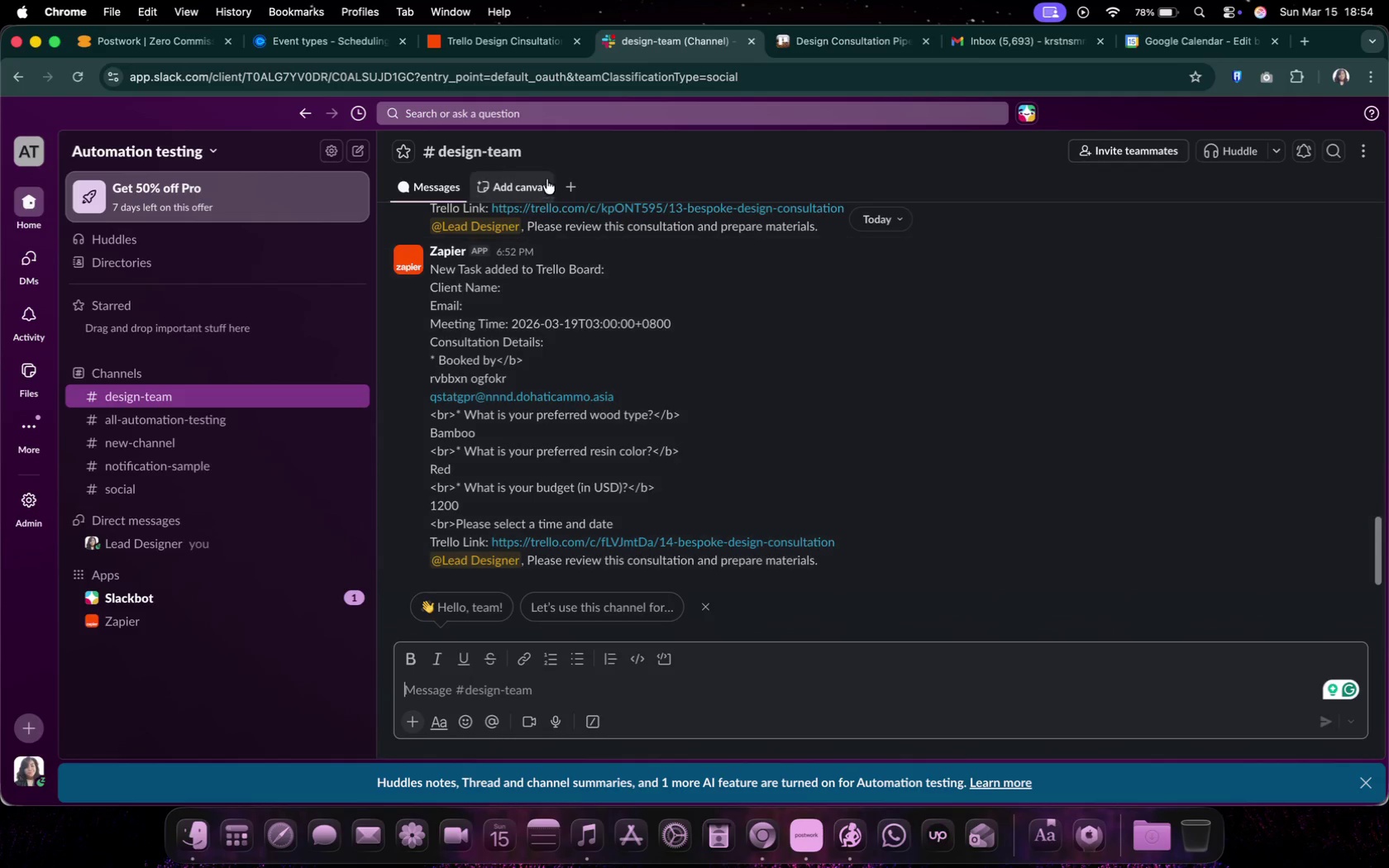 
left_click([535, 41])
 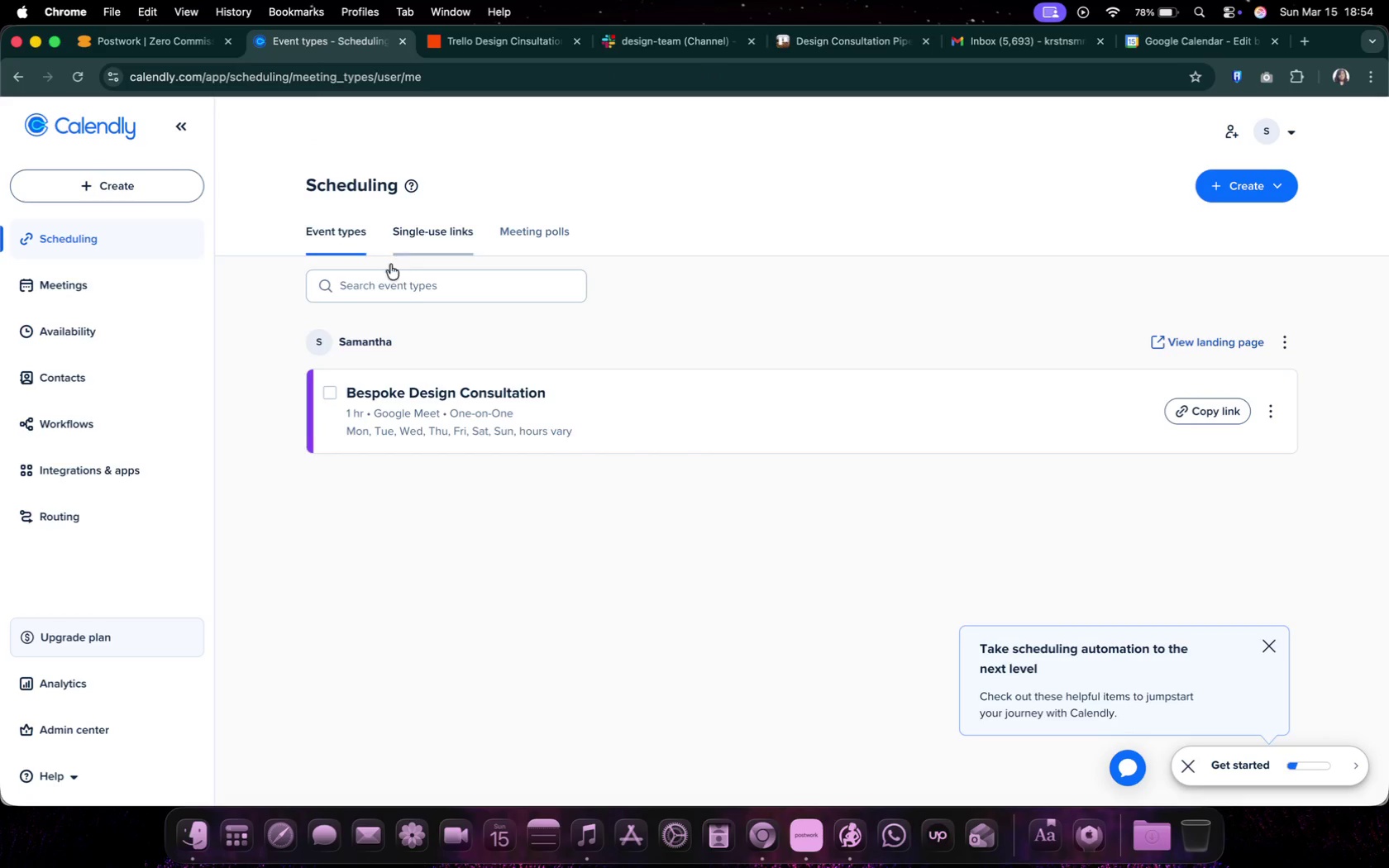 
left_click([1176, 414])
 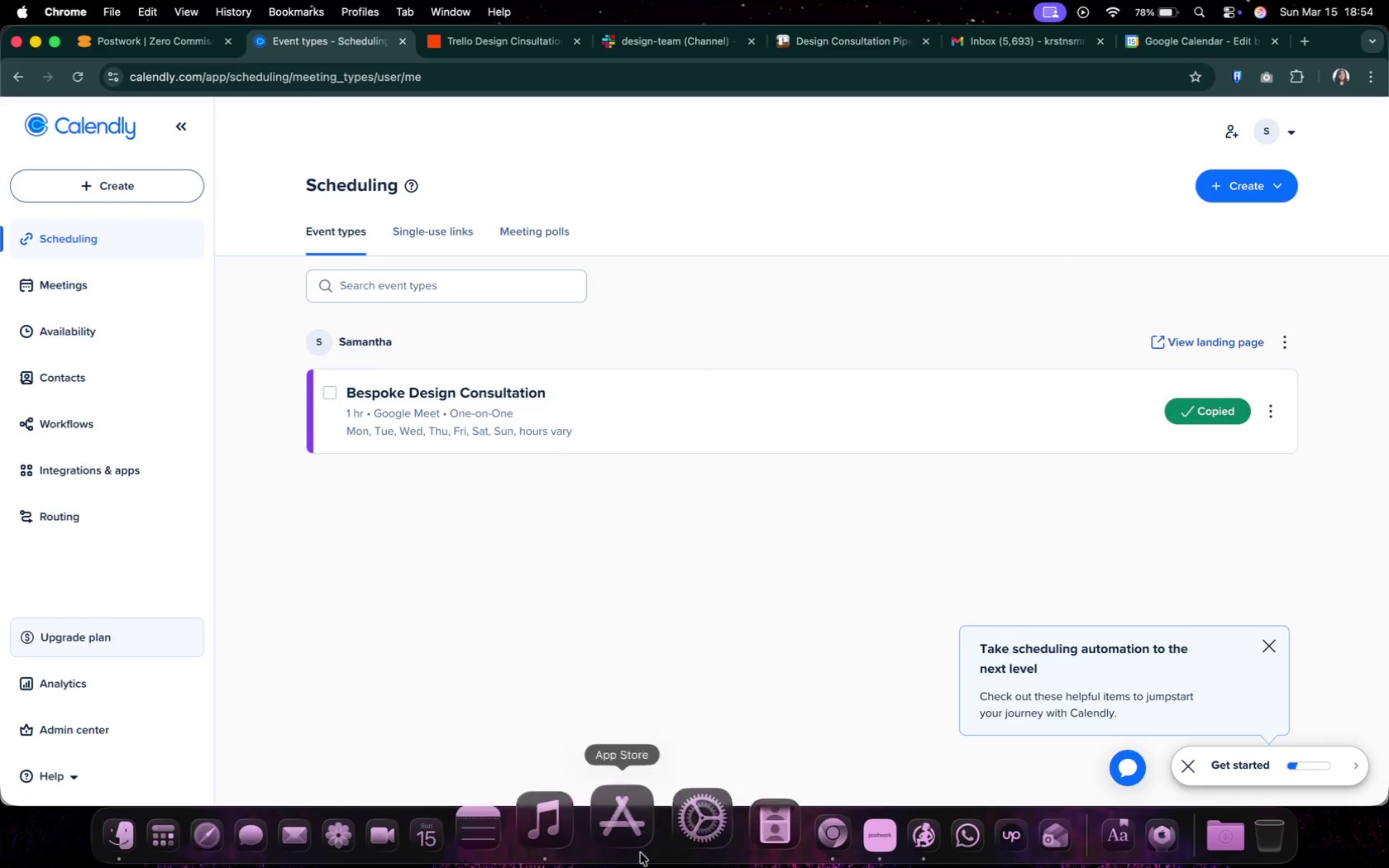 
right_click([766, 846])
 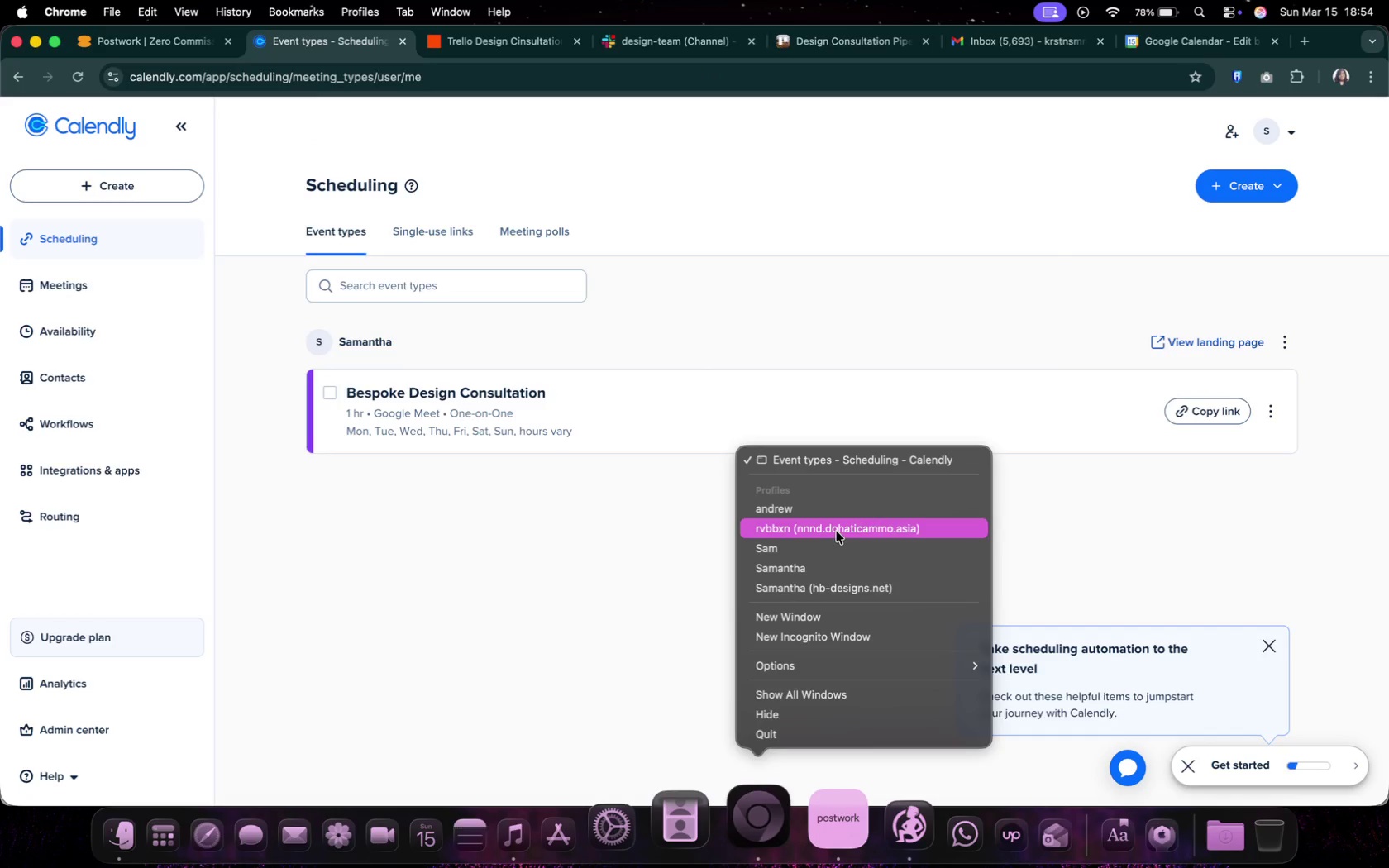 
left_click([840, 534])
 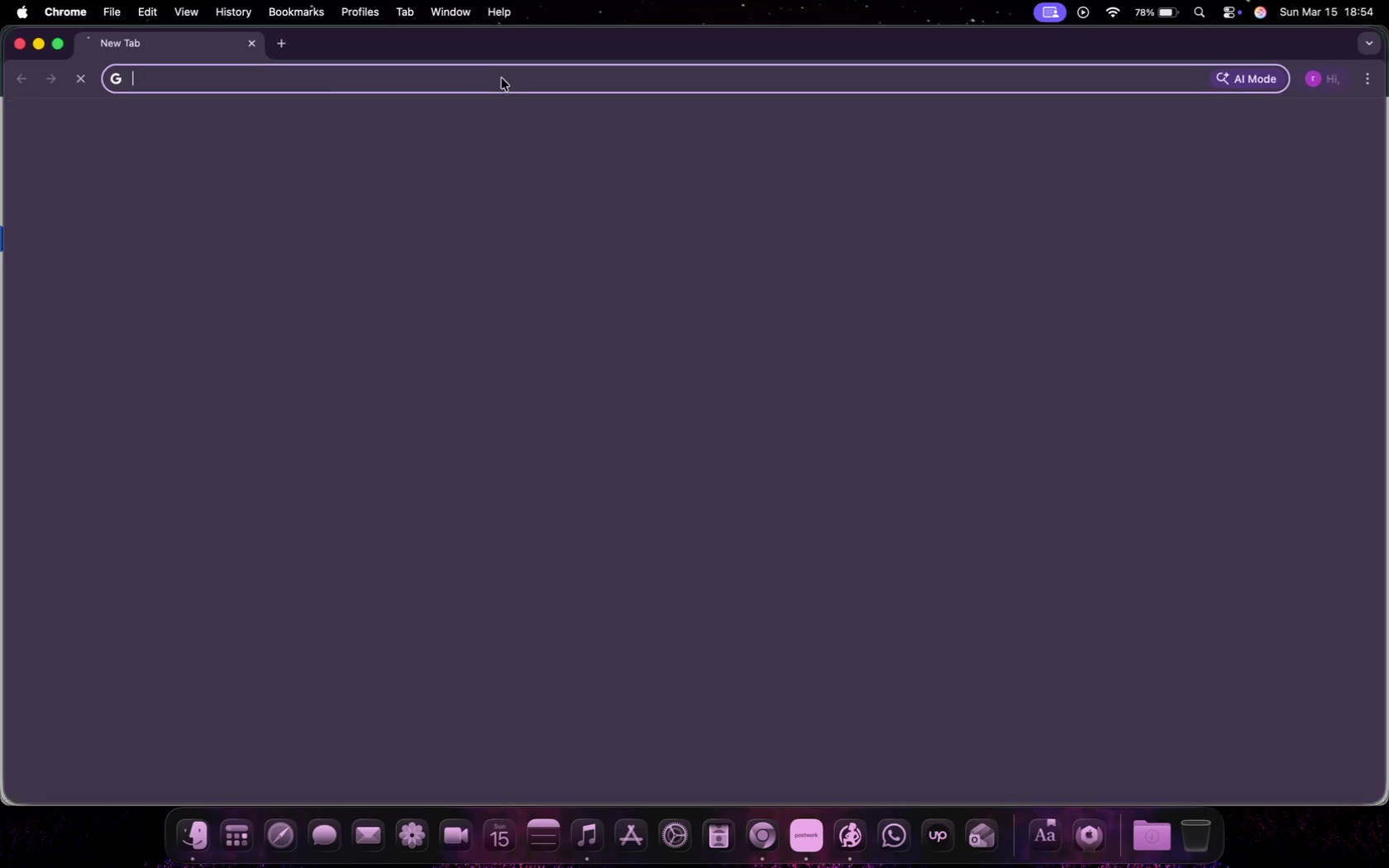 
left_click([502, 79])
 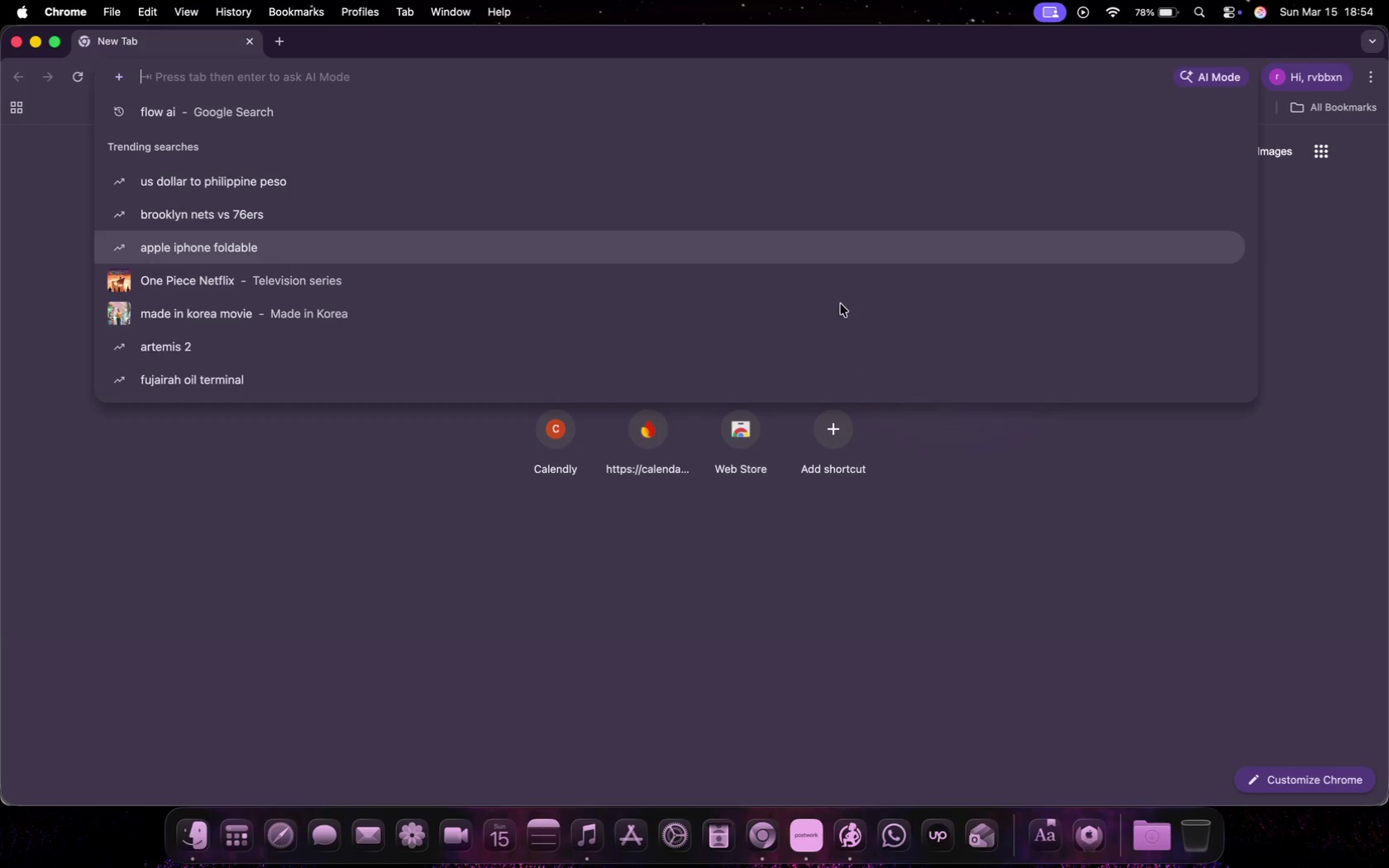 
key(Meta+V)
 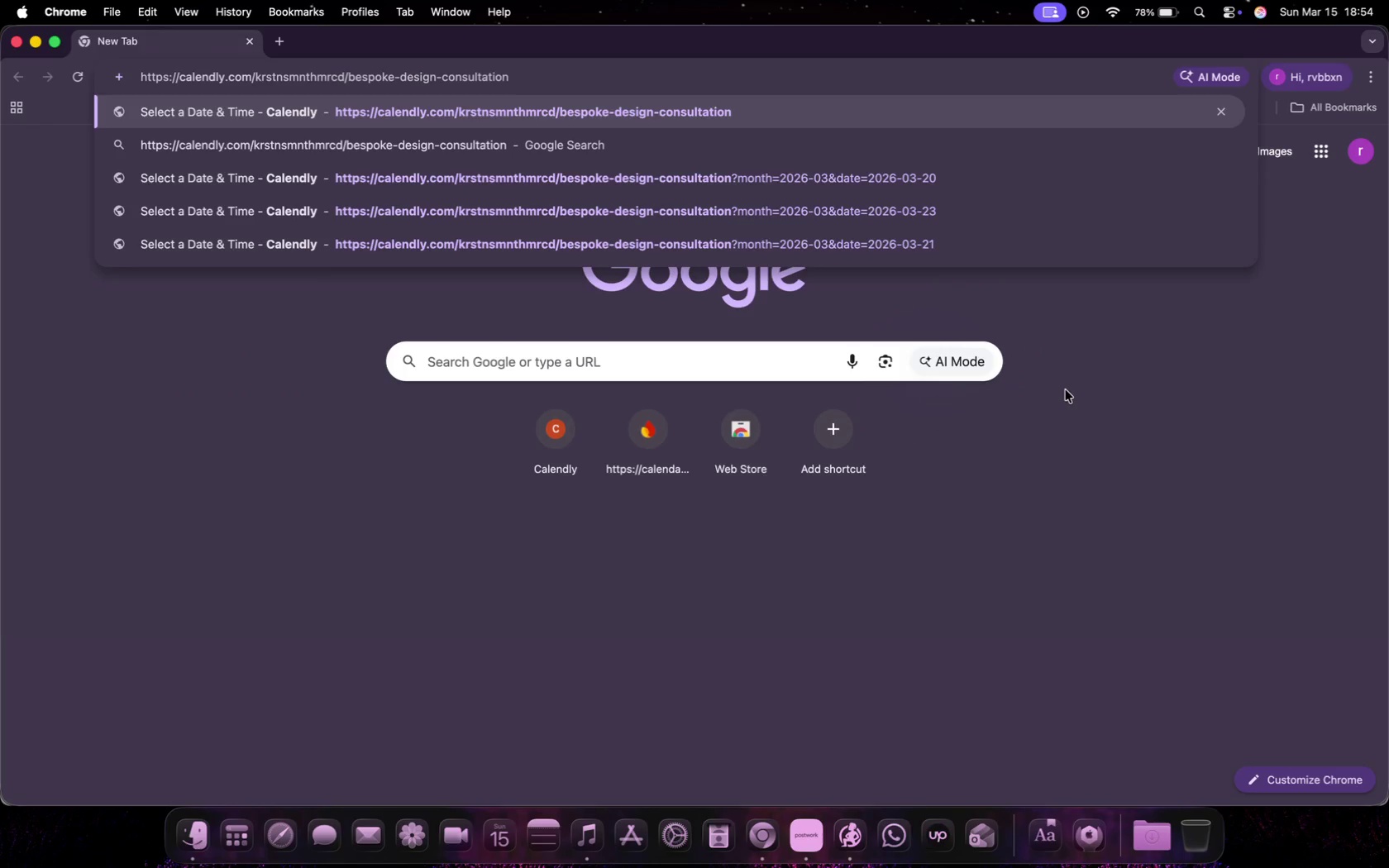 
key(Enter)
 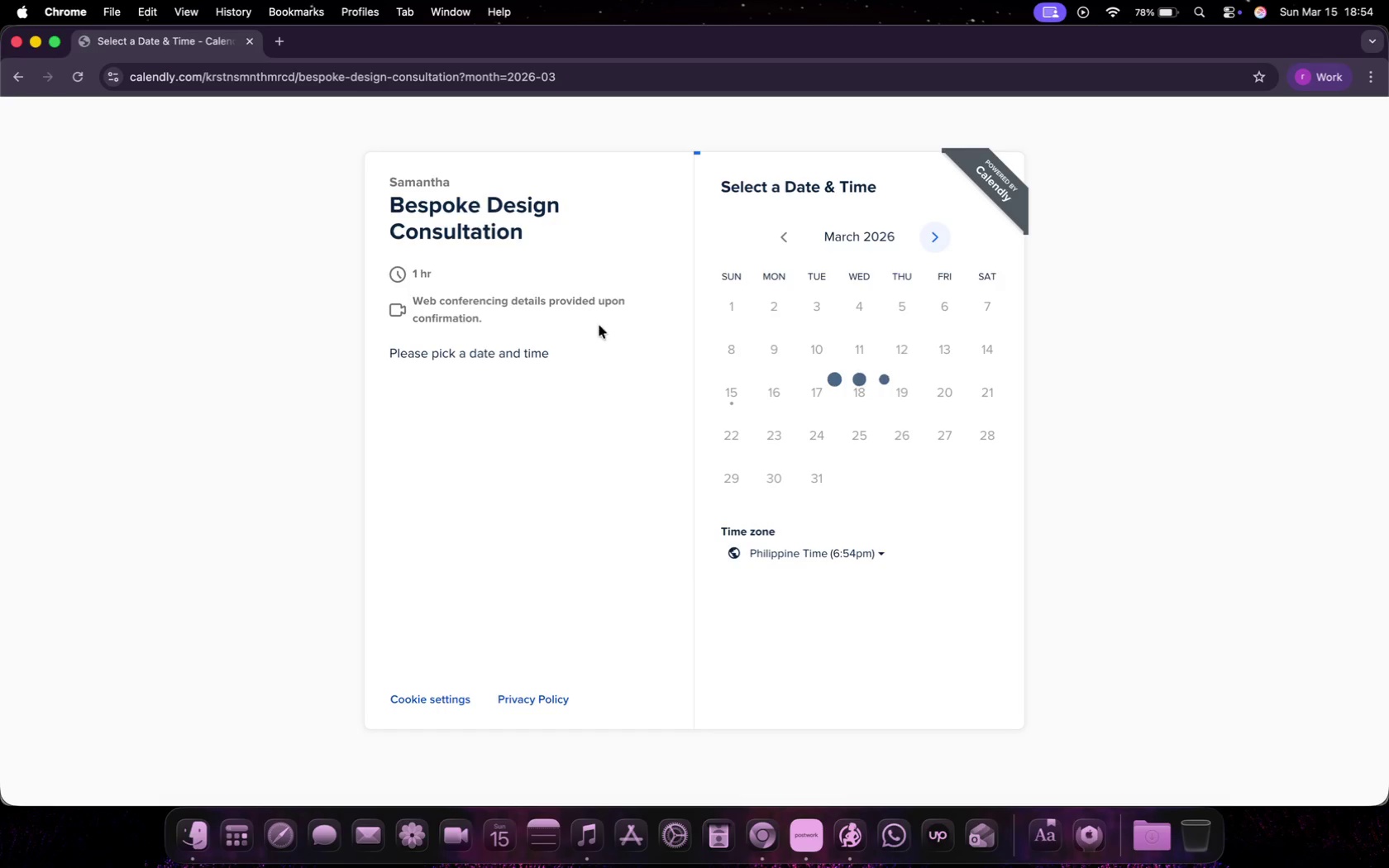 
wait(5.74)
 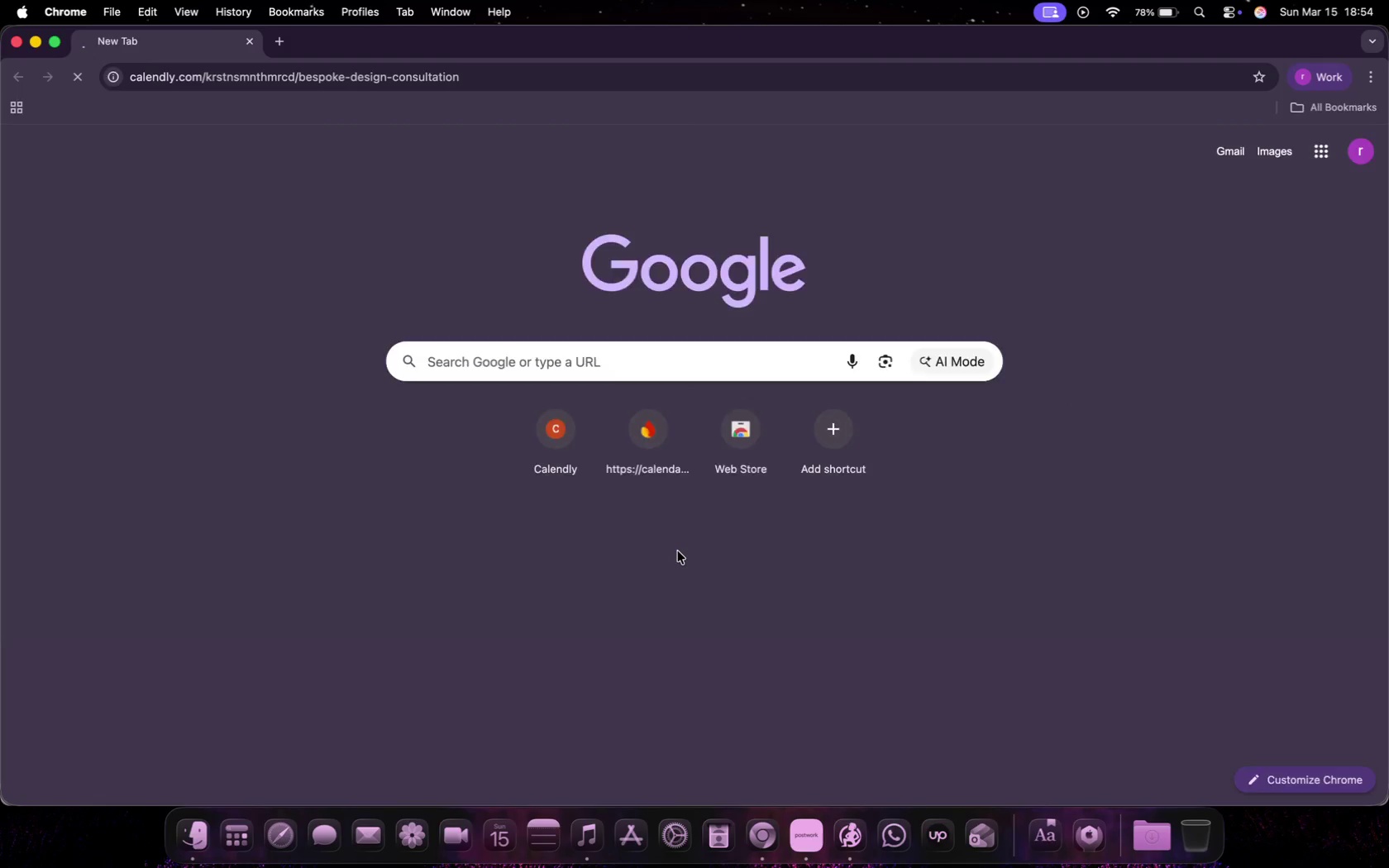 
left_click([894, 436])
 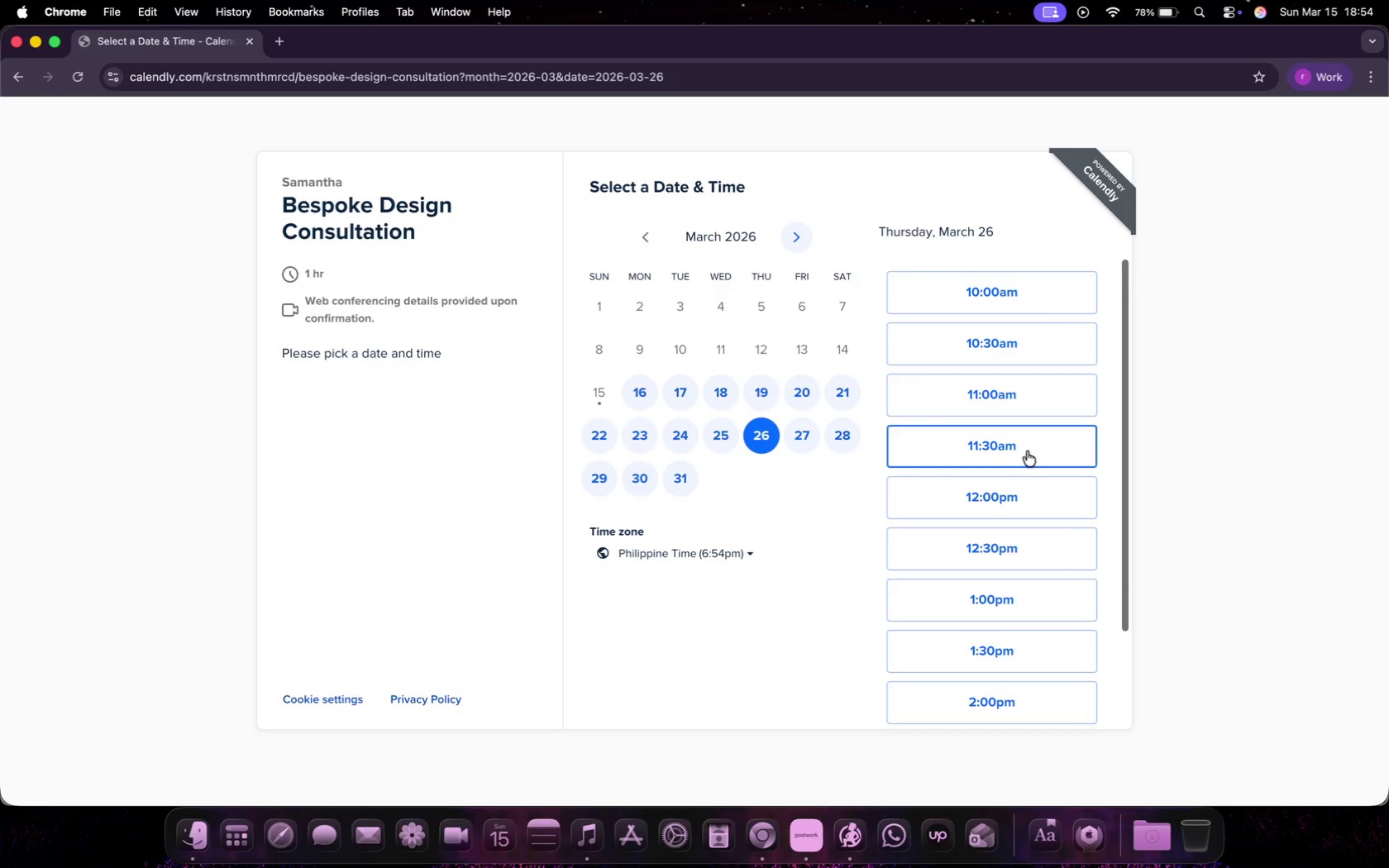 
left_click([1026, 489])
 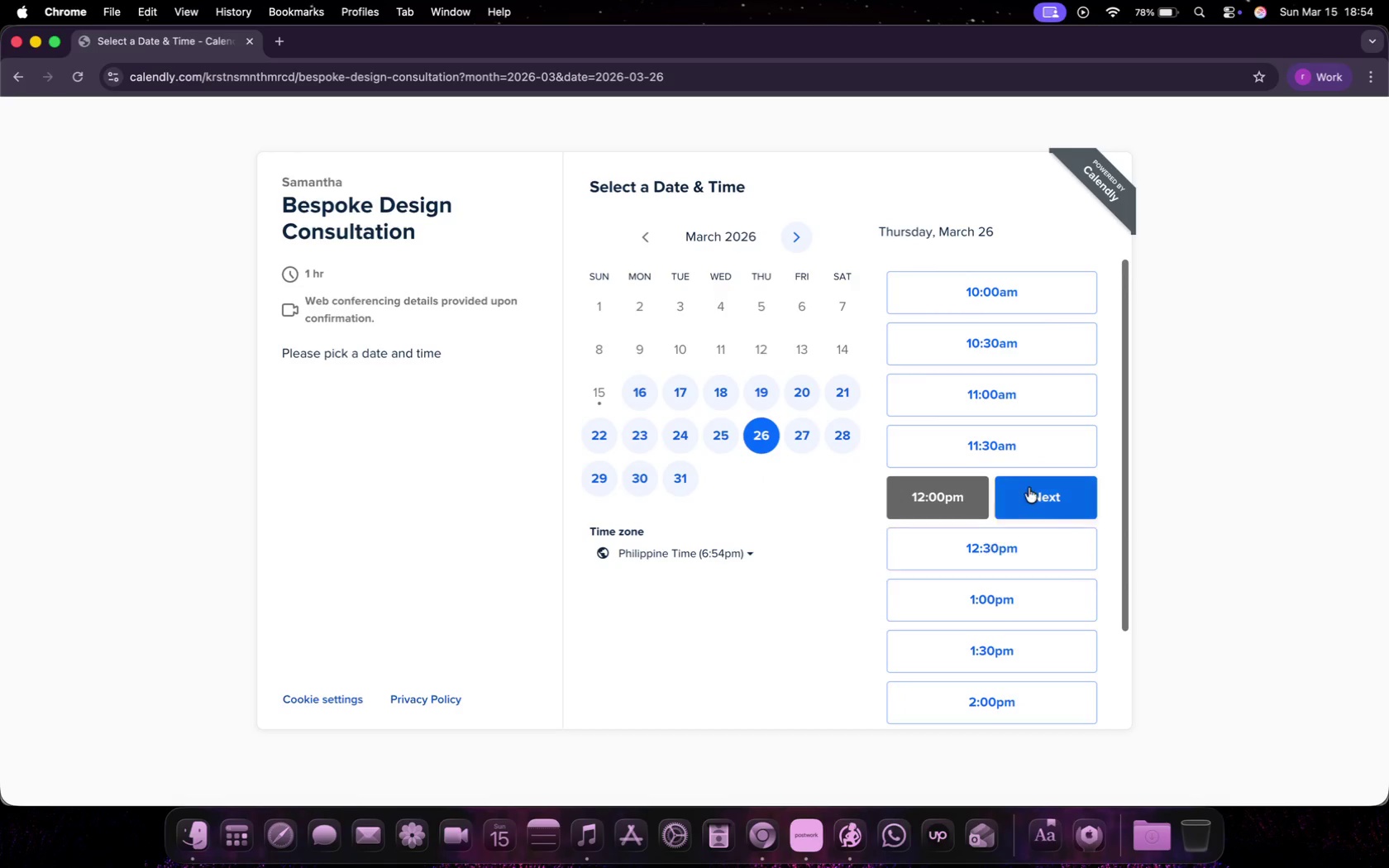 
left_click([1029, 494])
 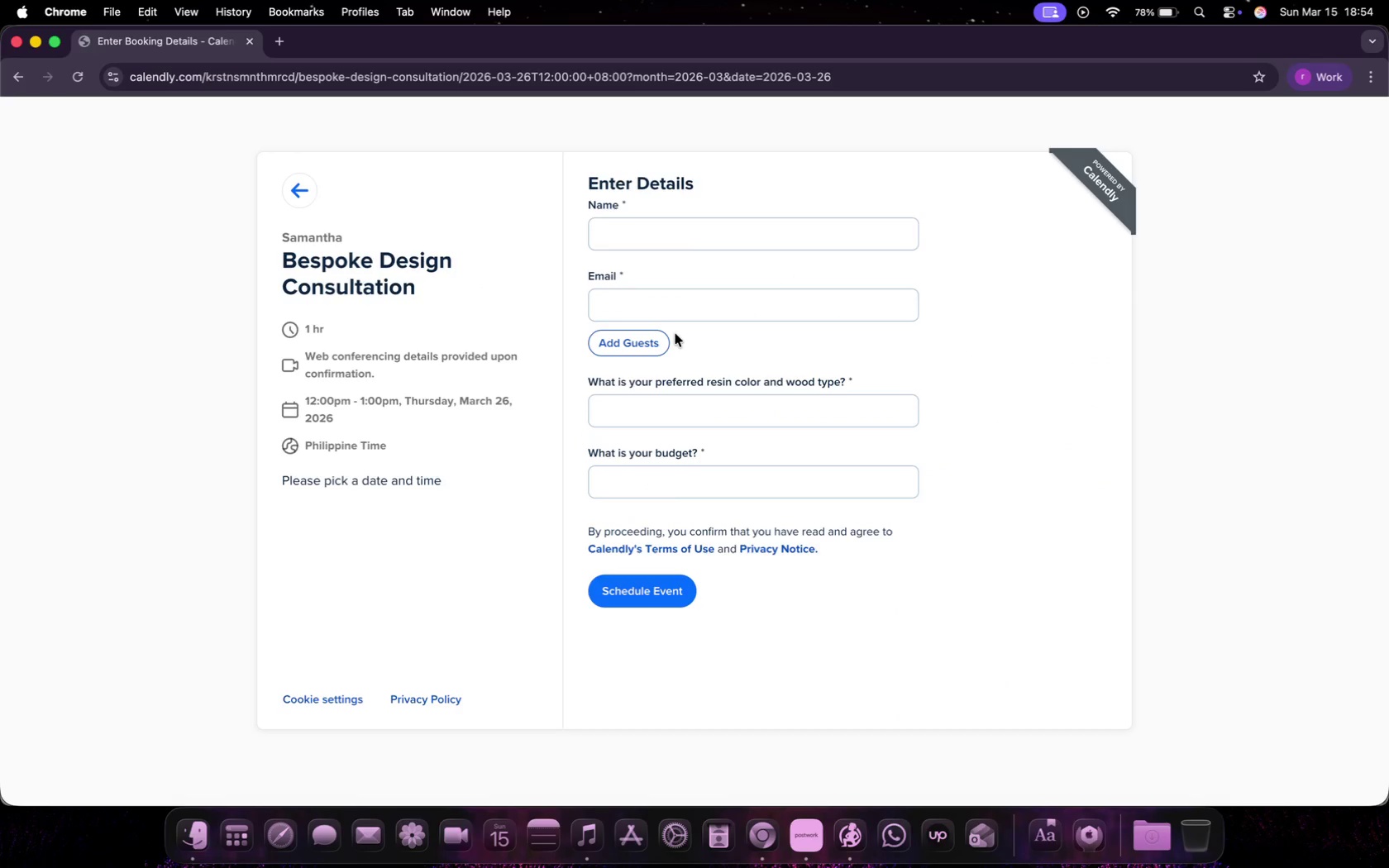 
left_click([686, 235])
 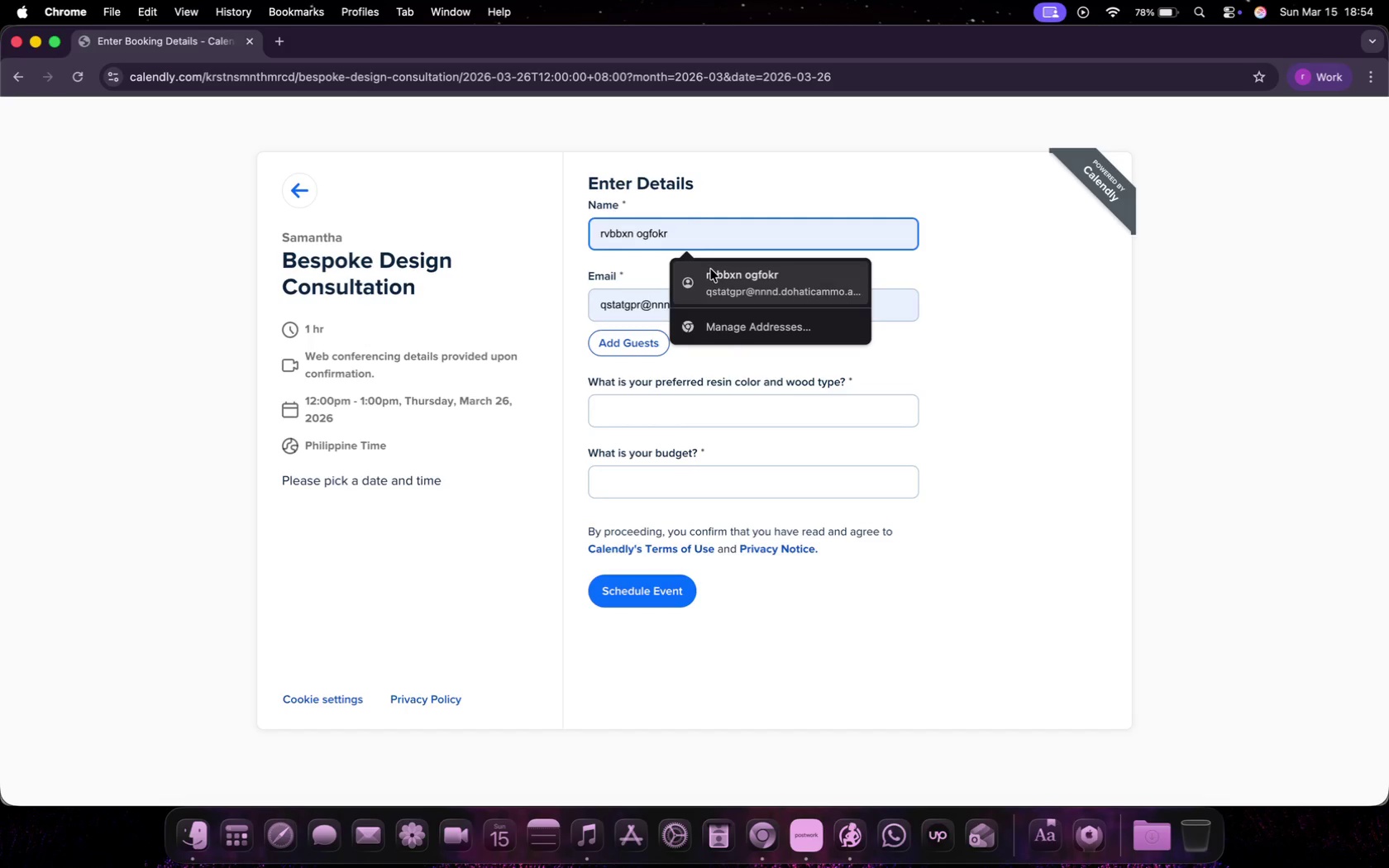 
left_click([711, 269])
 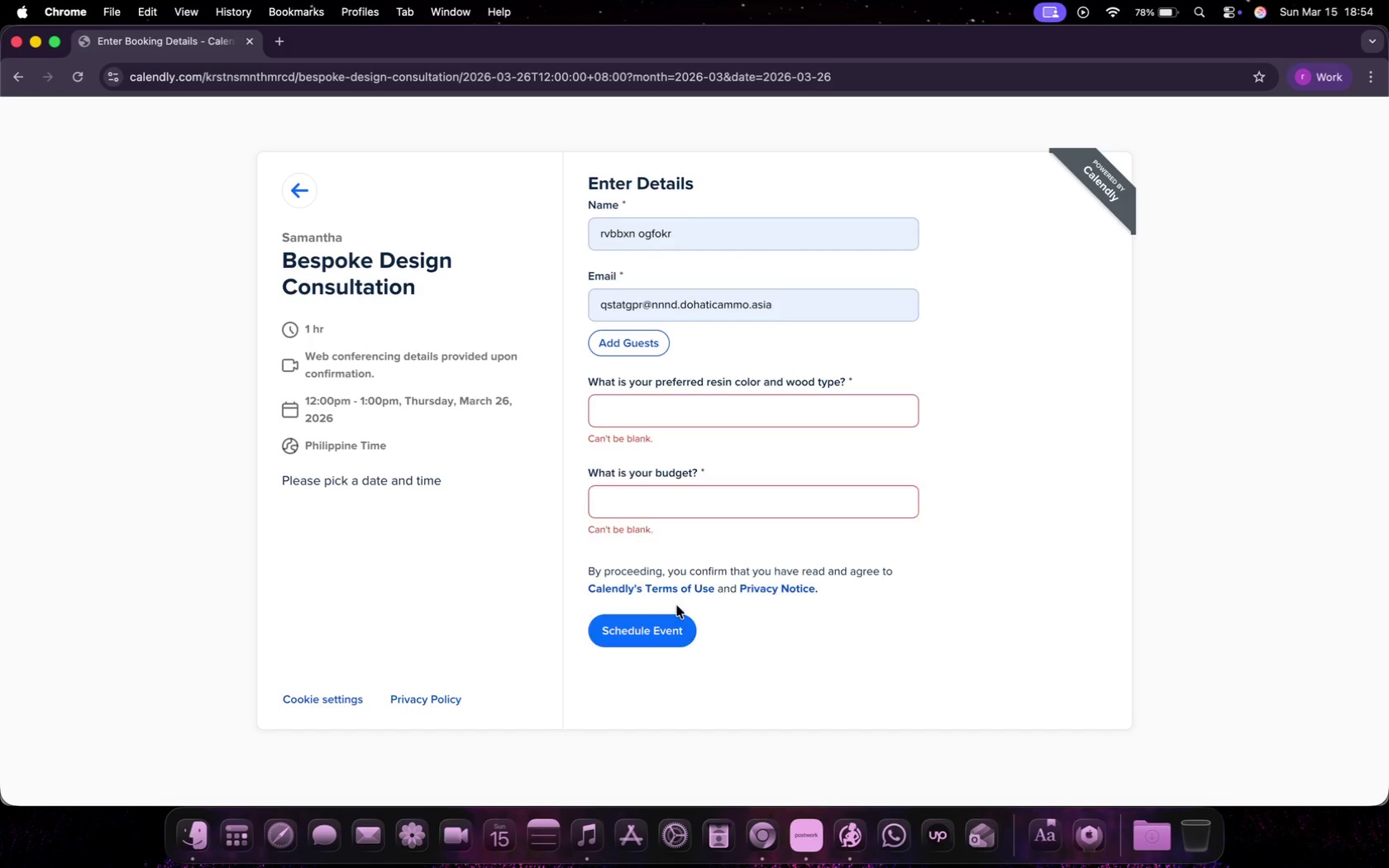 
left_click([673, 397])
 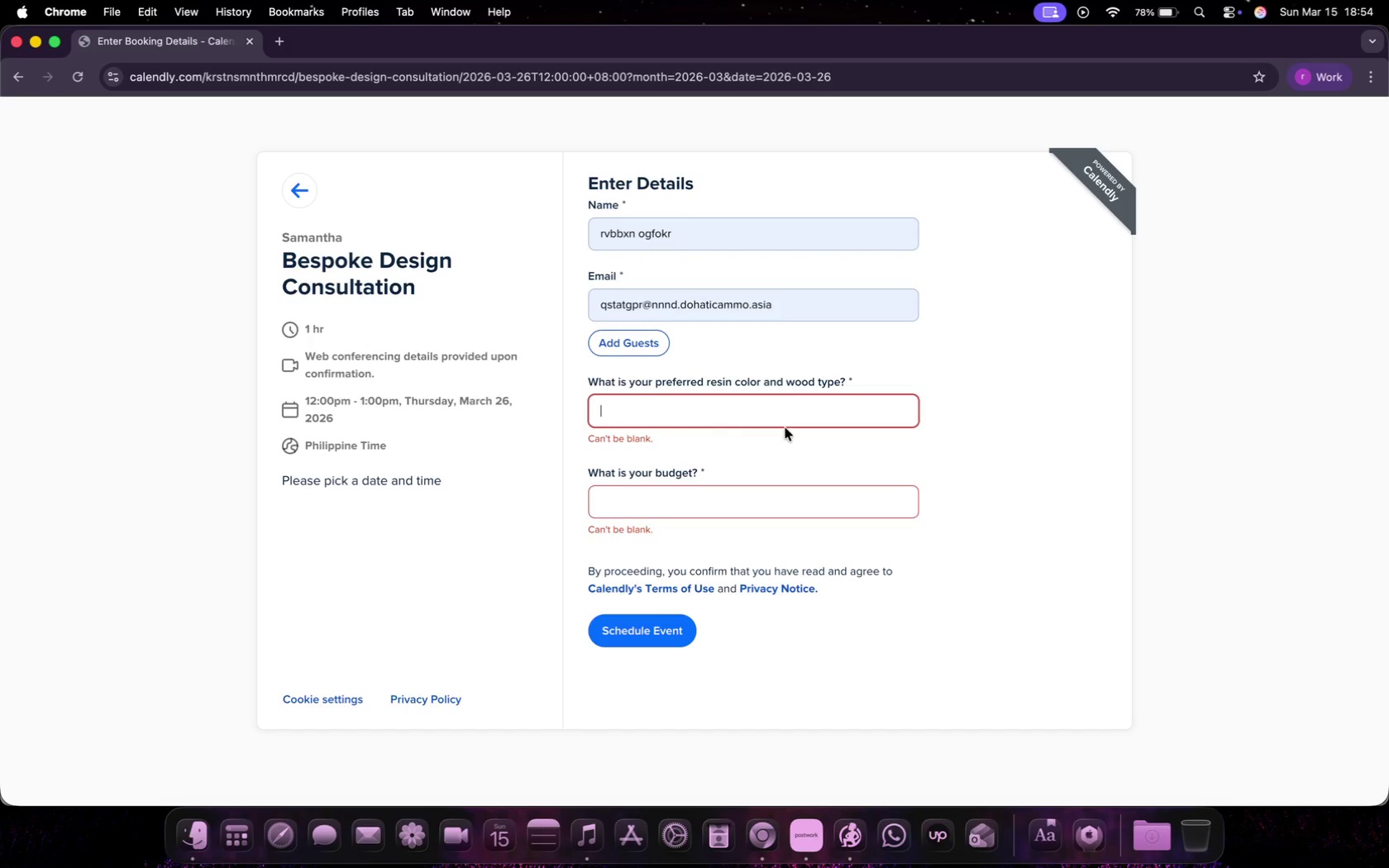 
type(Red, VB)
key(Backspace)
key(Backspace)
type(Bamboo)
key(Tab)
type(1200$)
 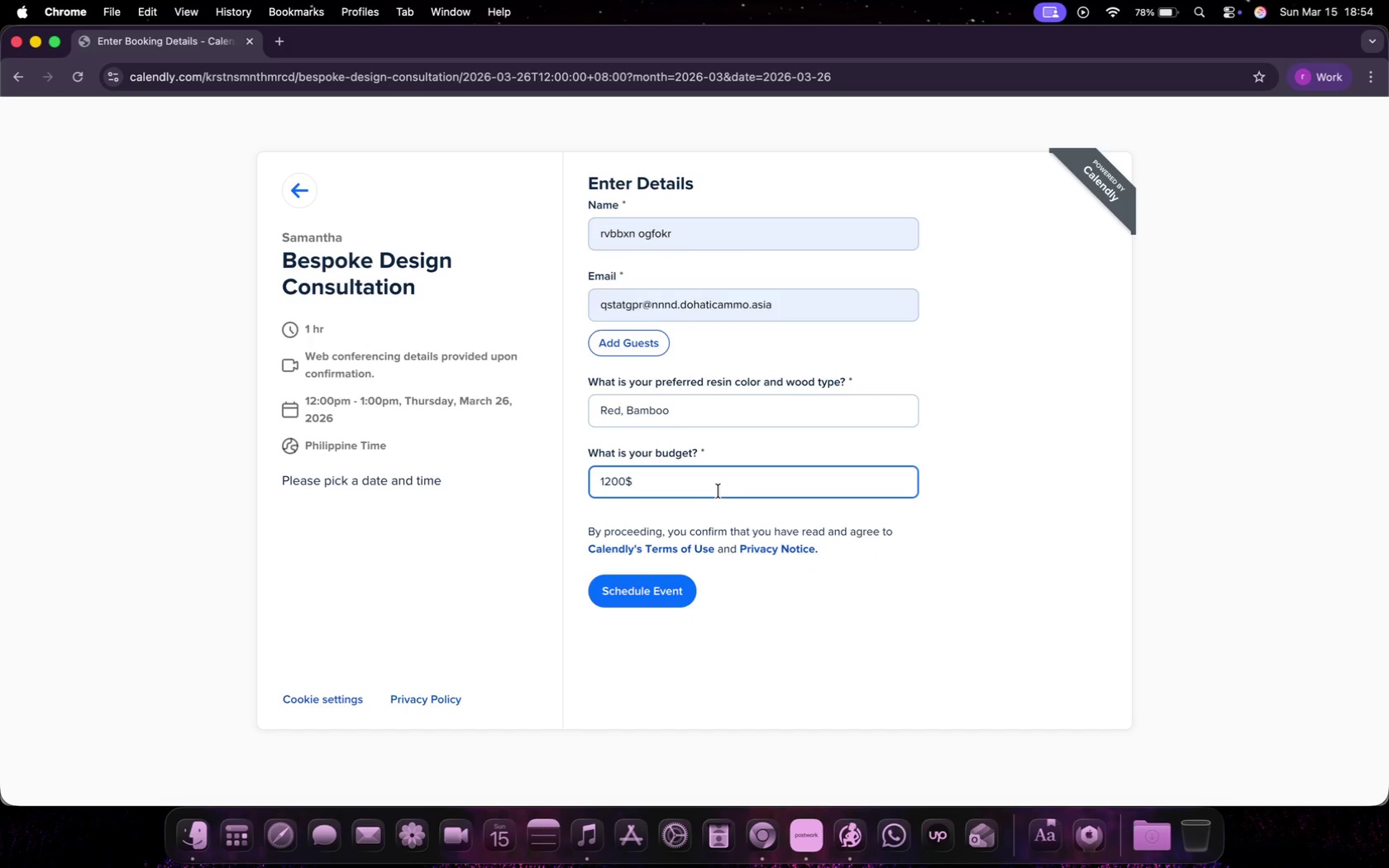 
wait(5.9)
 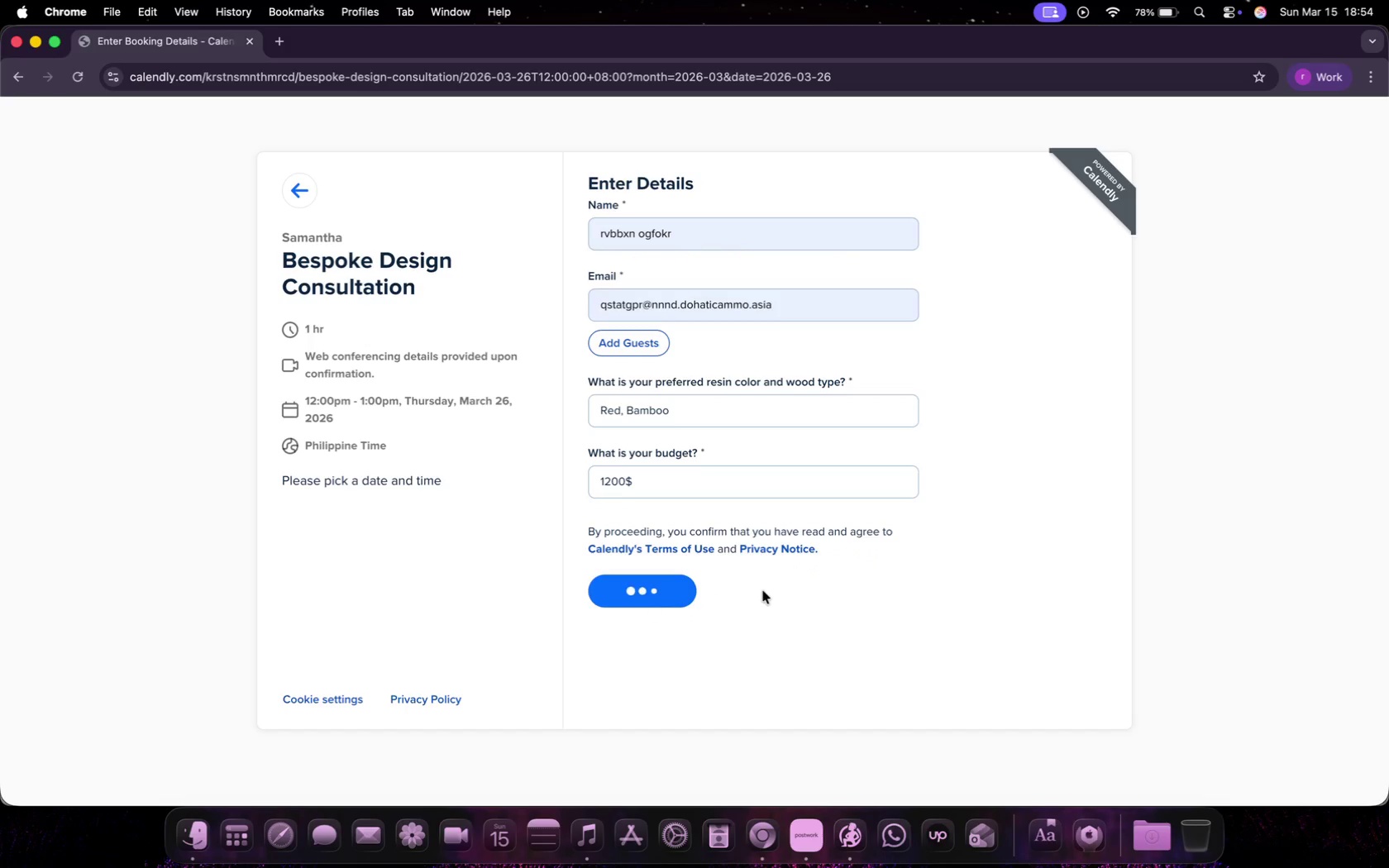 
left_click([249, 44])
 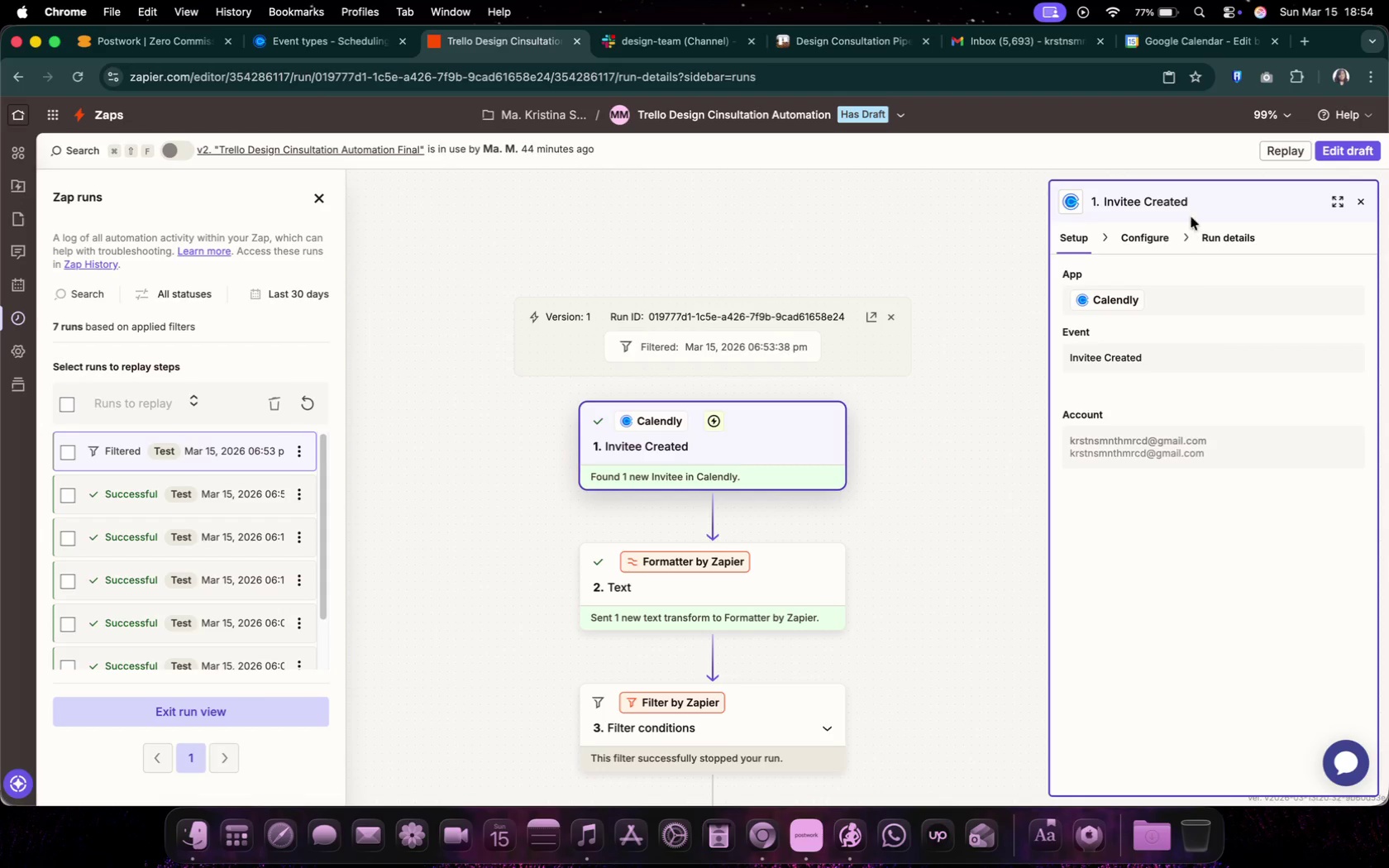 
left_click([753, 431])
 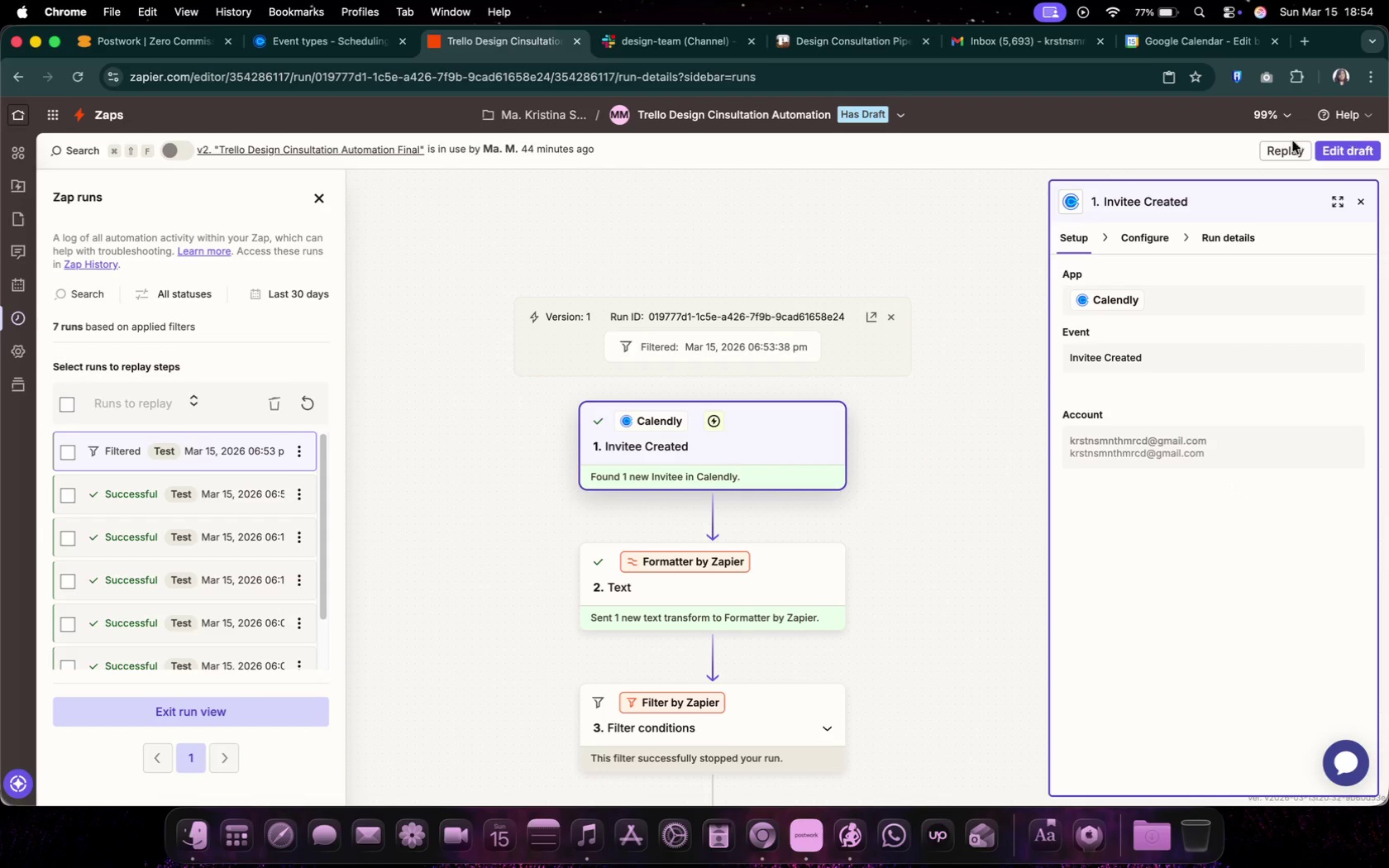 
wait(5.89)
 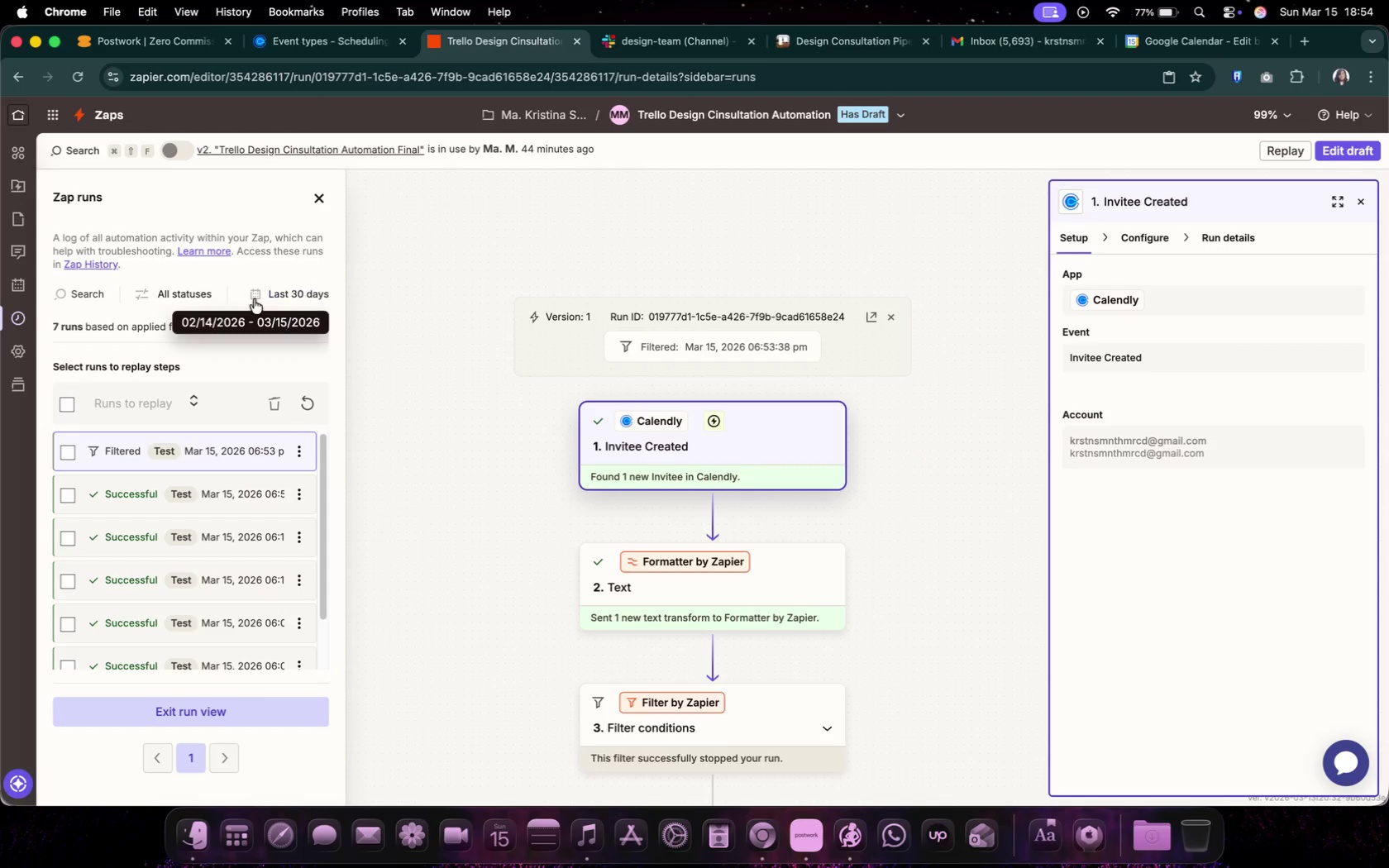 
left_click([317, 195])
 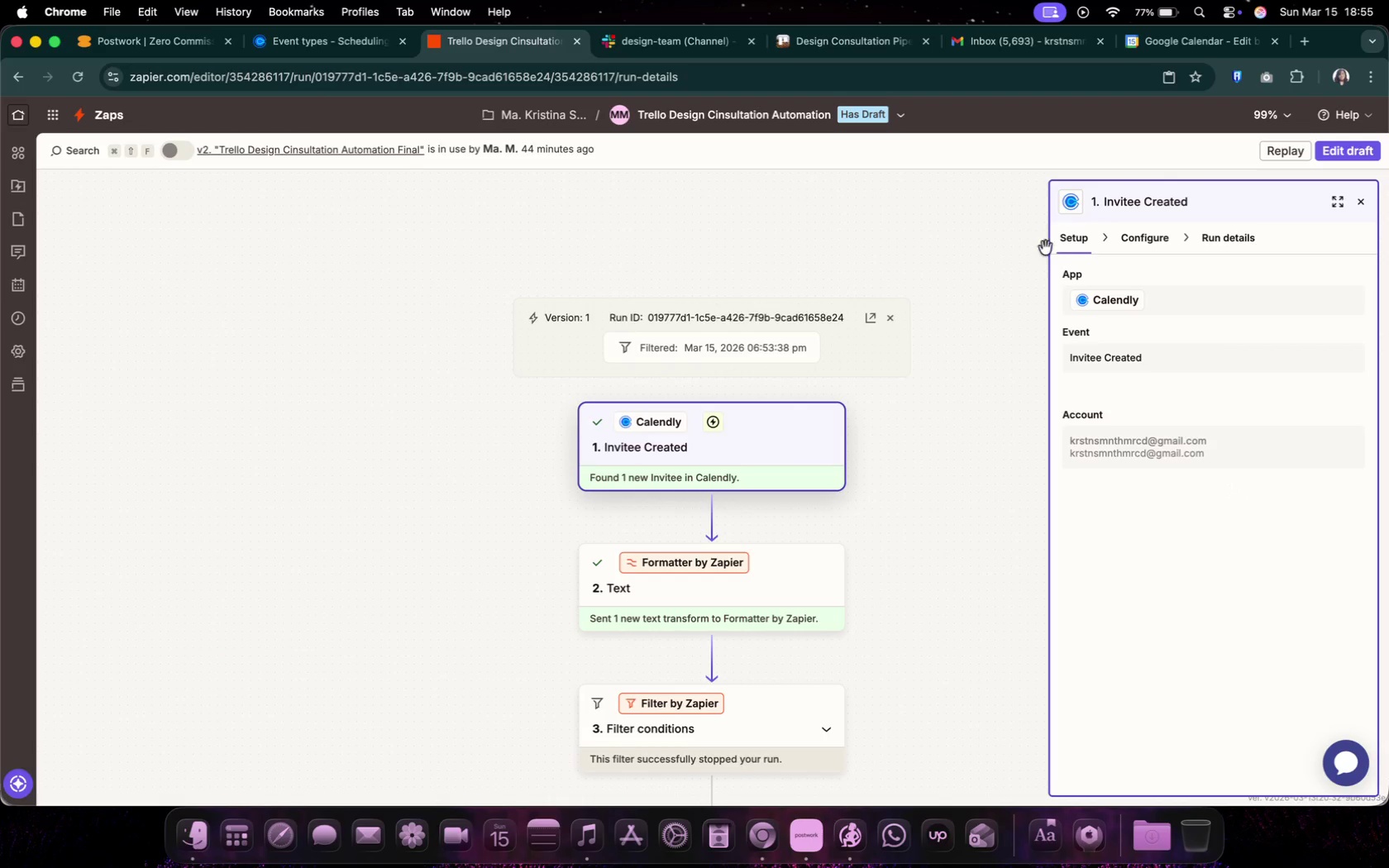 
left_click([1296, 150])
 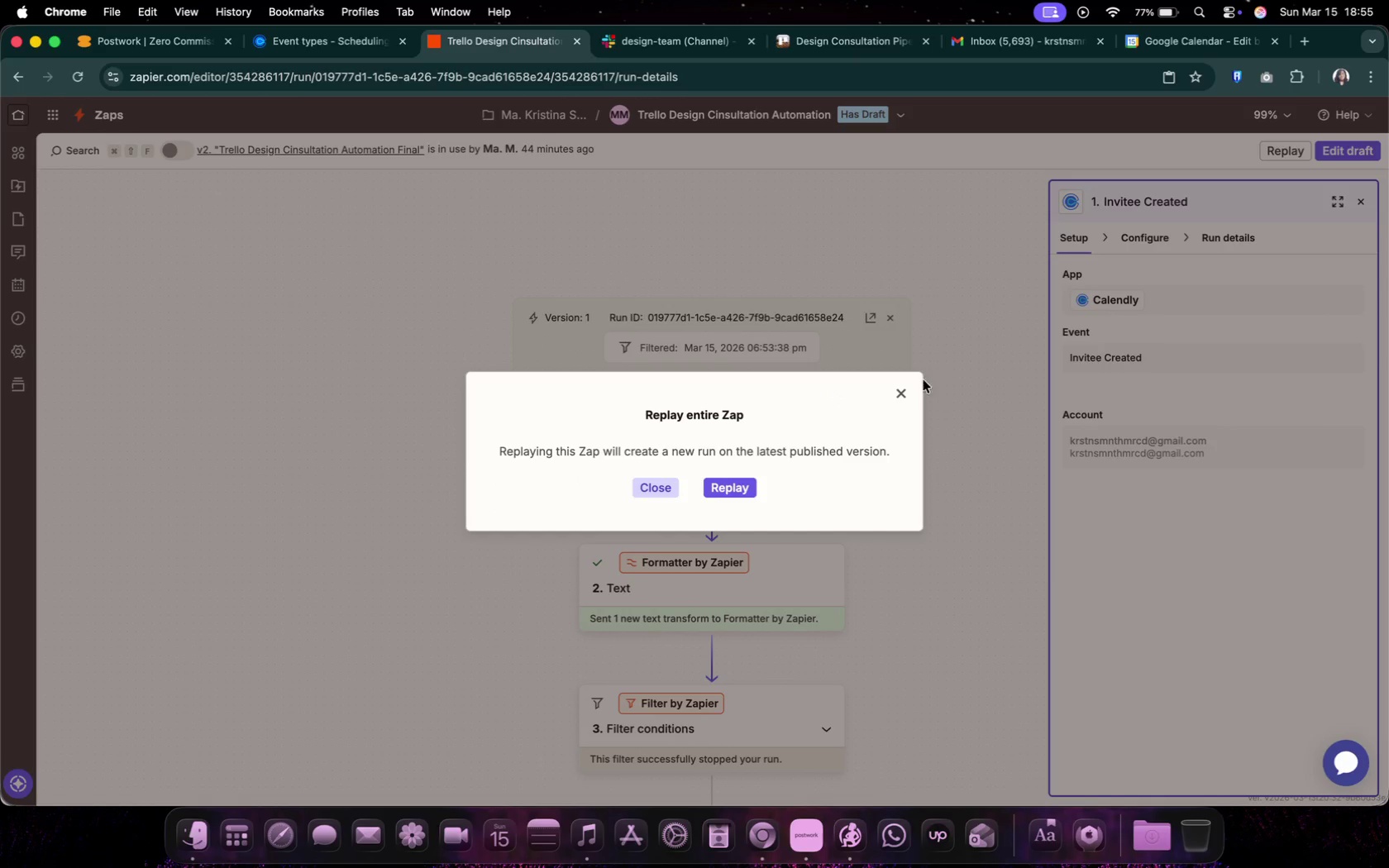 
left_click([903, 393])
 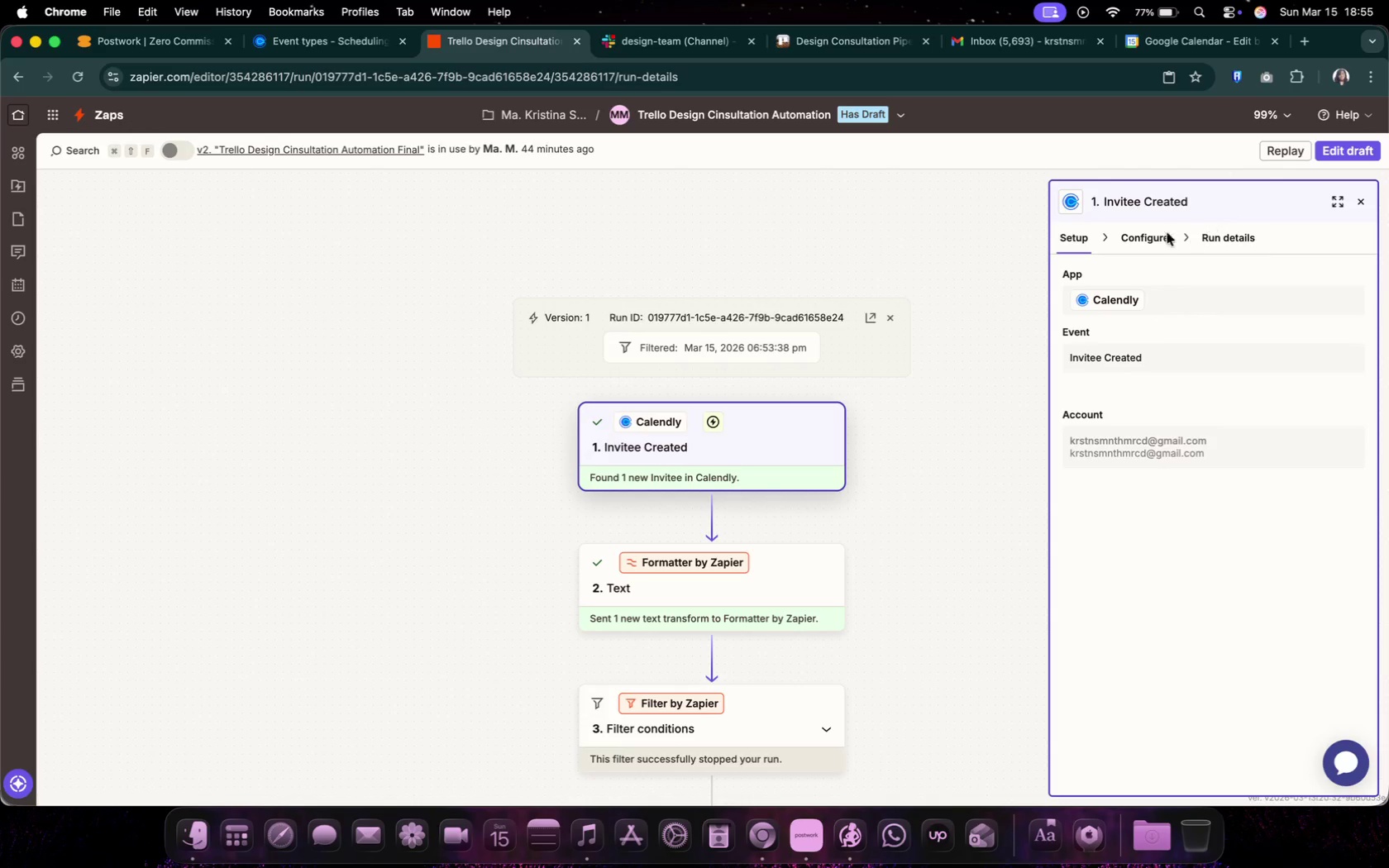 
double_click([1215, 232])
 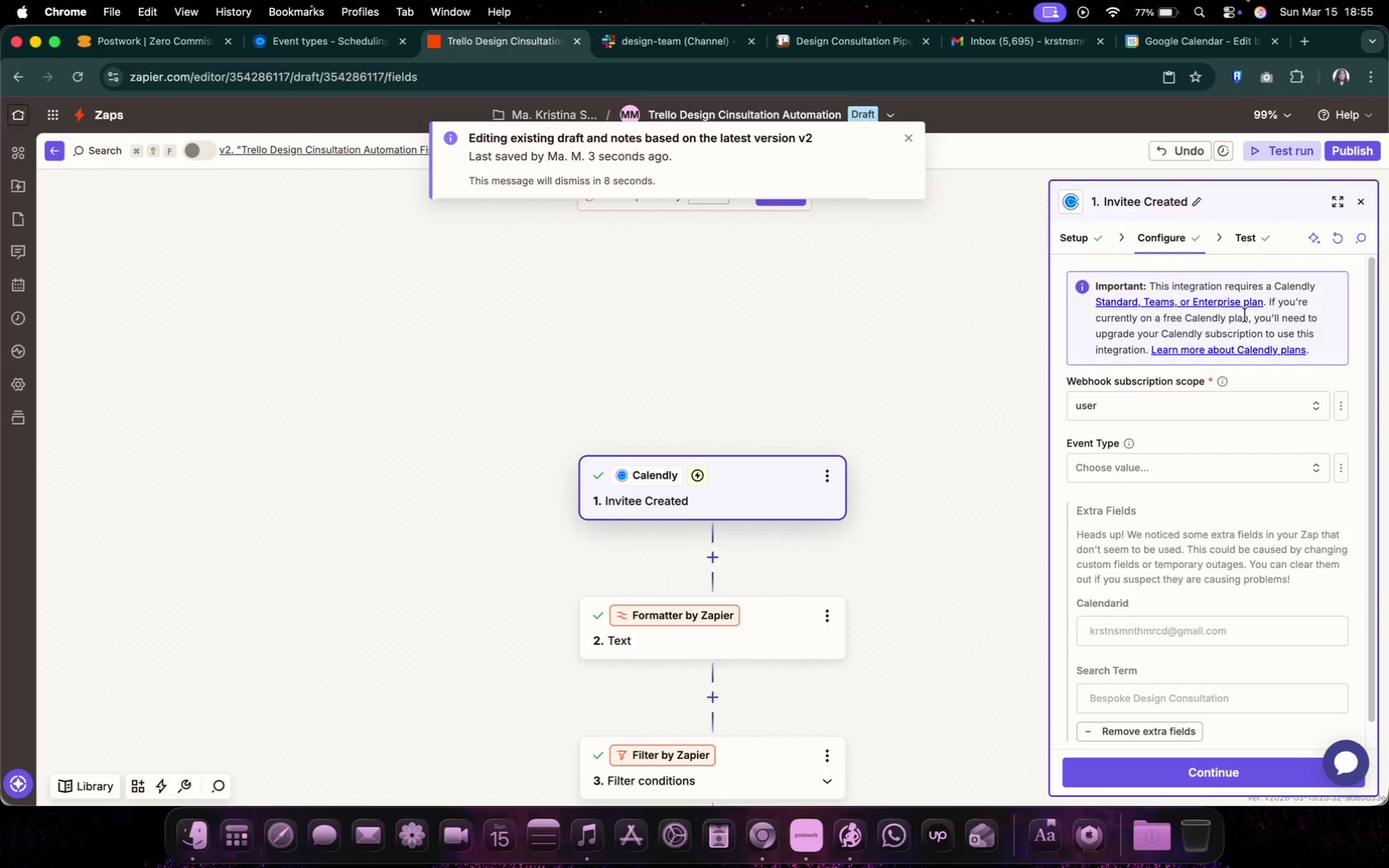 
wait(7.94)
 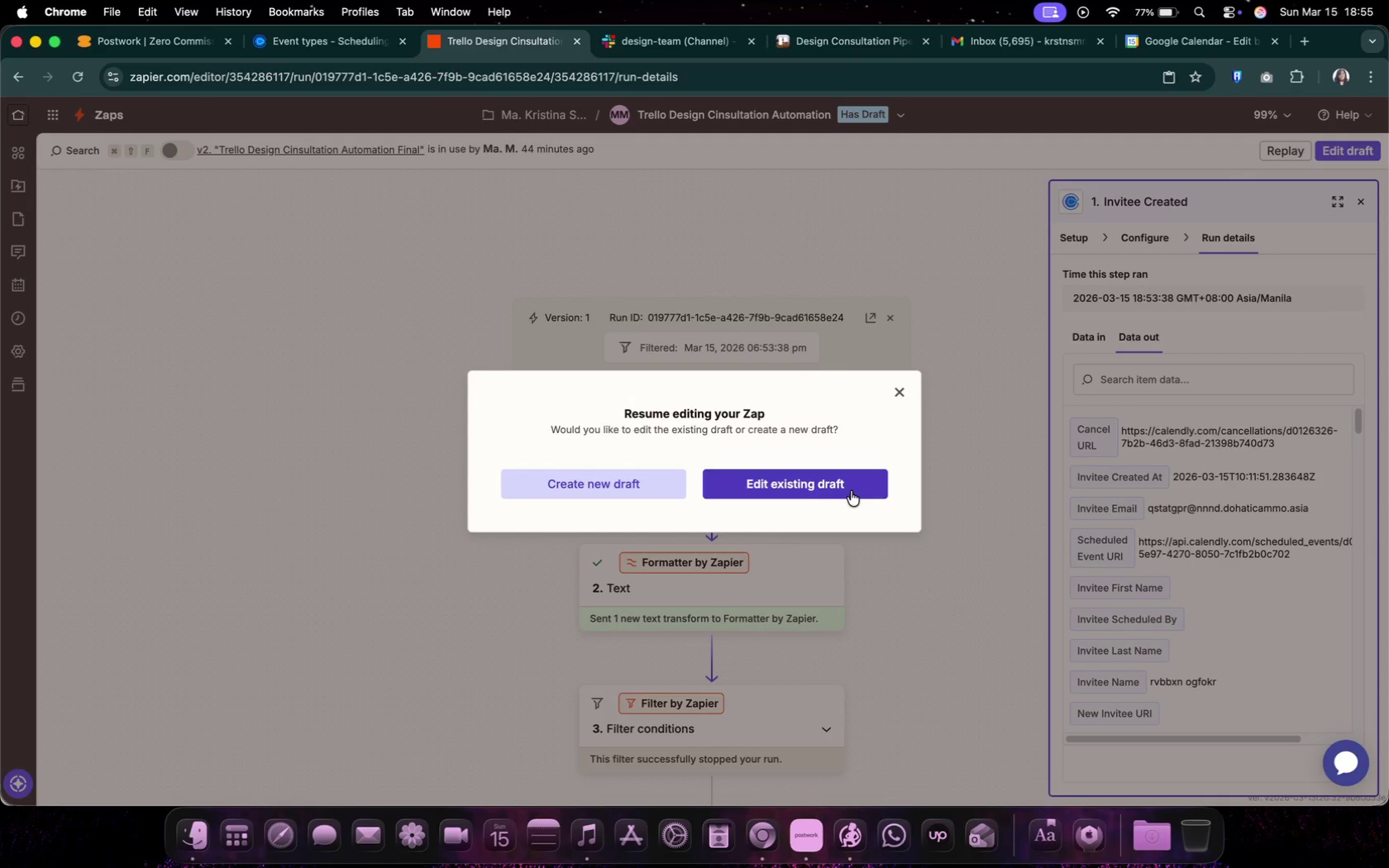 
left_click([1228, 389])
 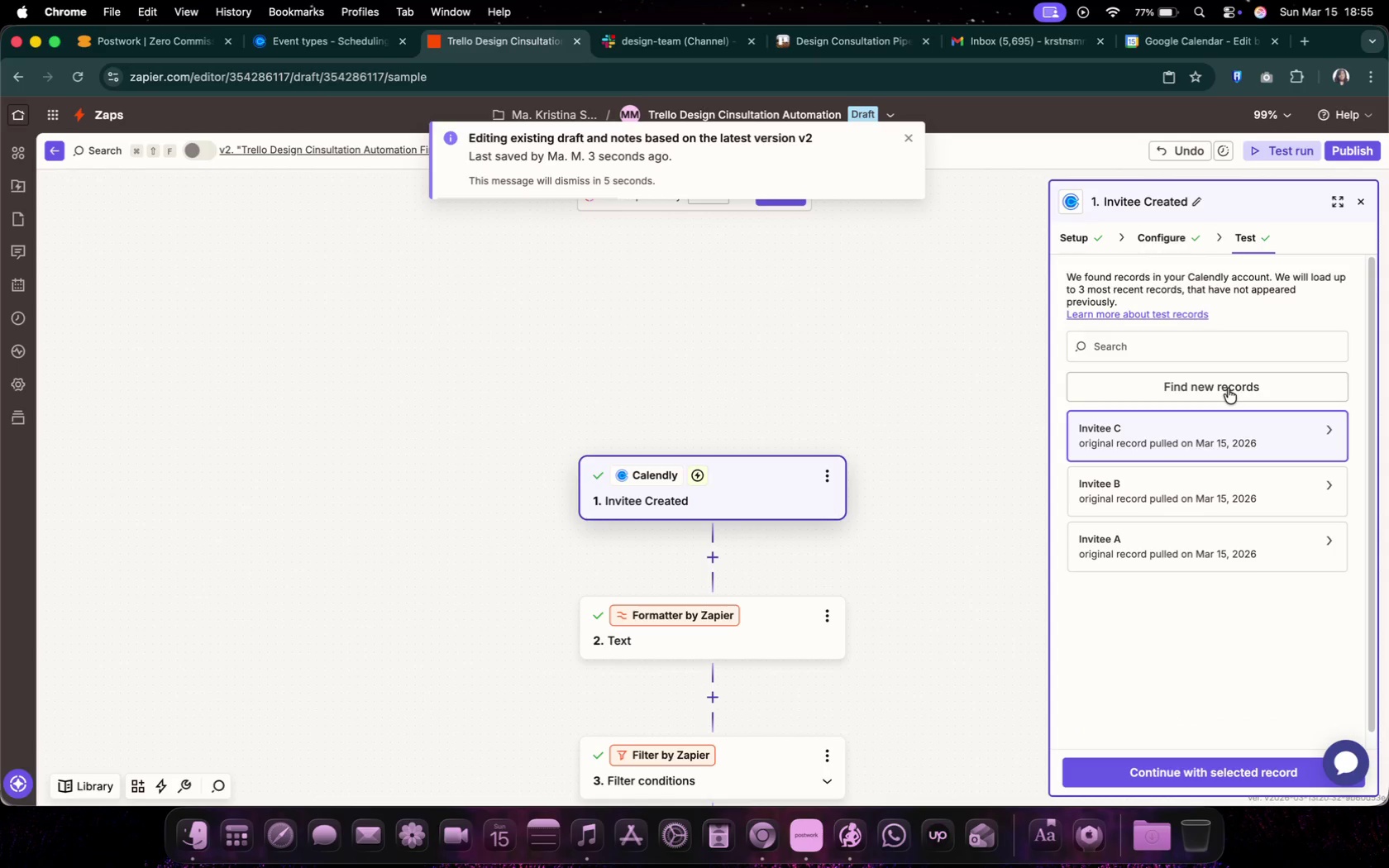 
left_click([1228, 389])
 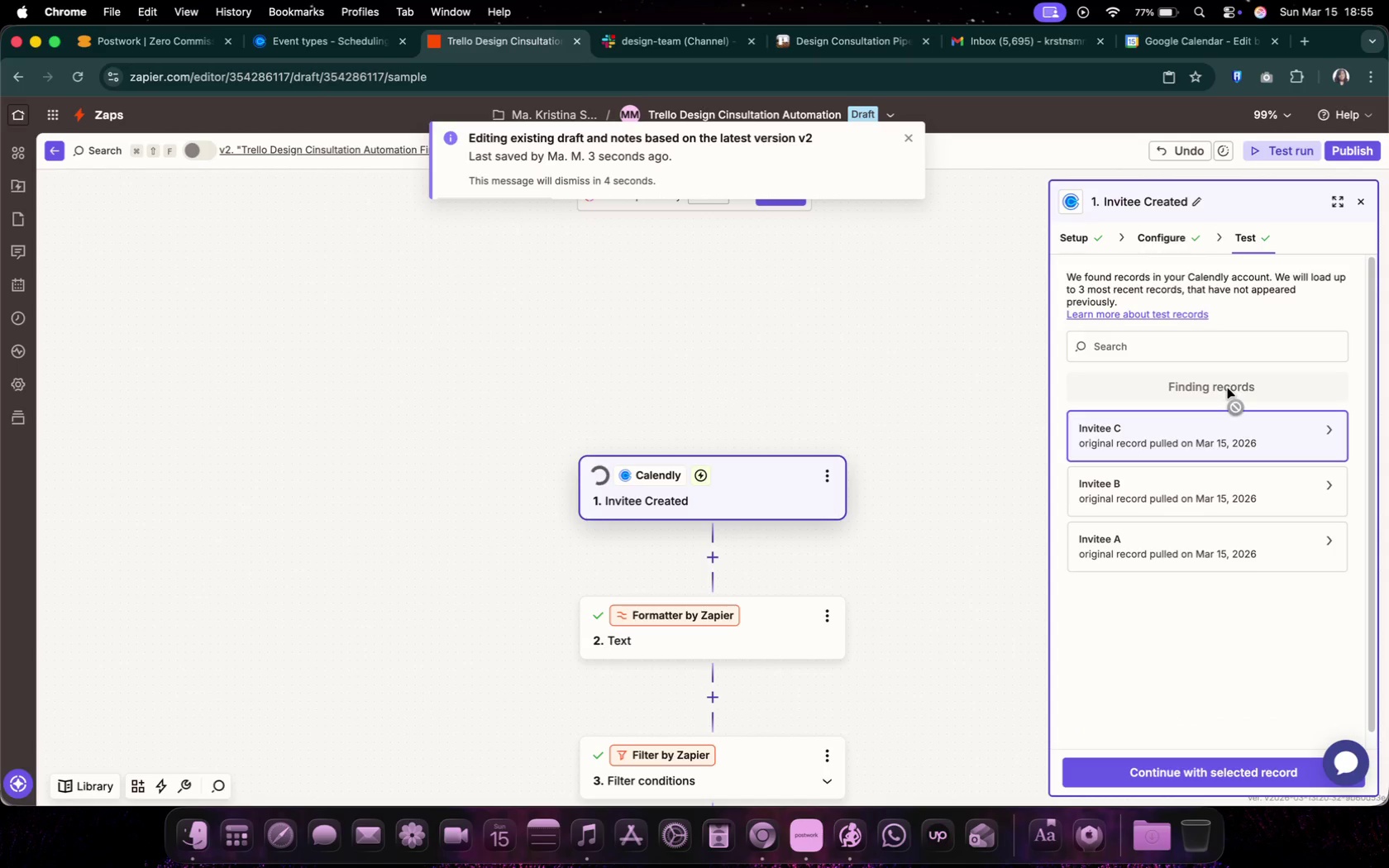 
left_click([1228, 389])
 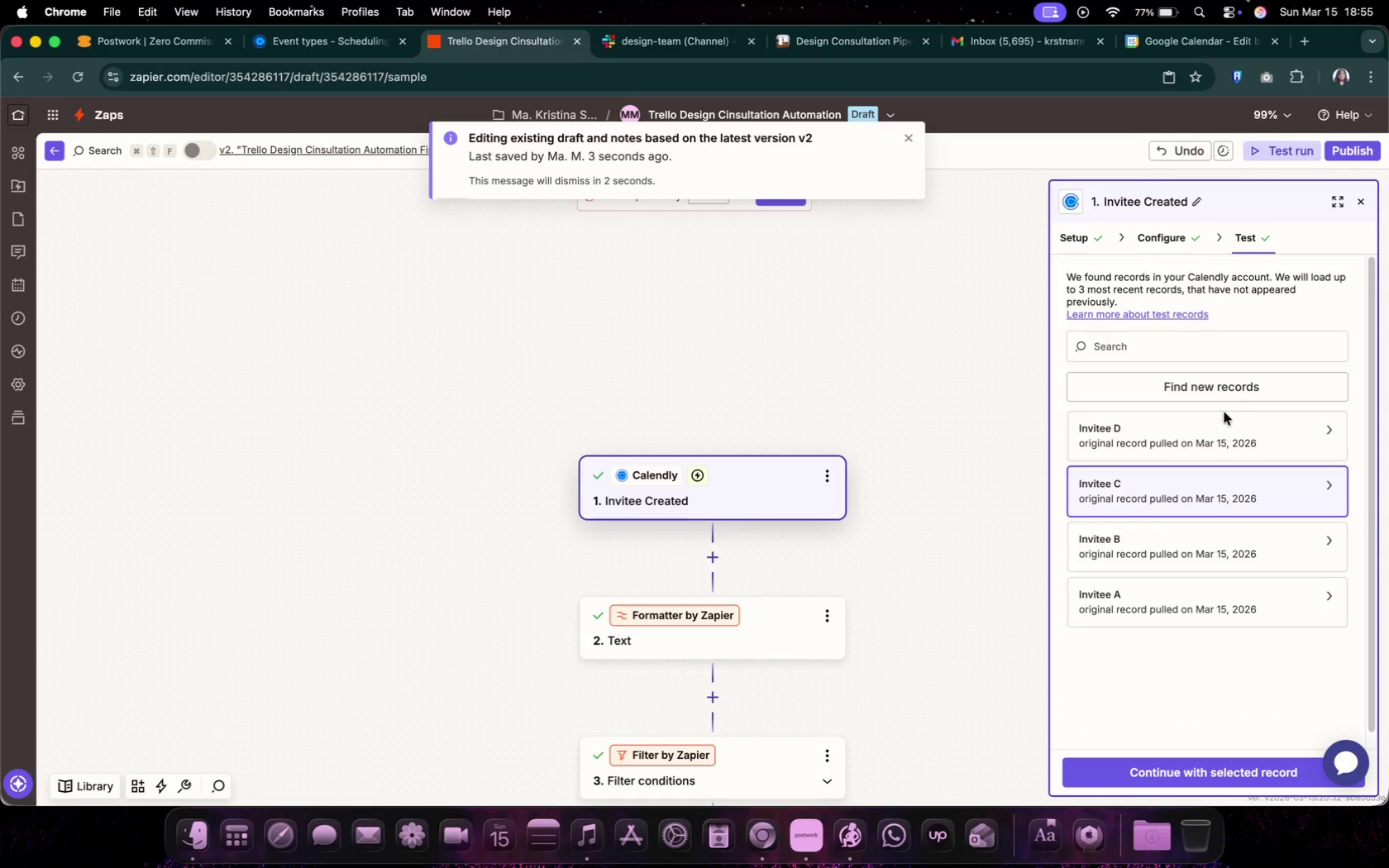 
left_click([1224, 432])
 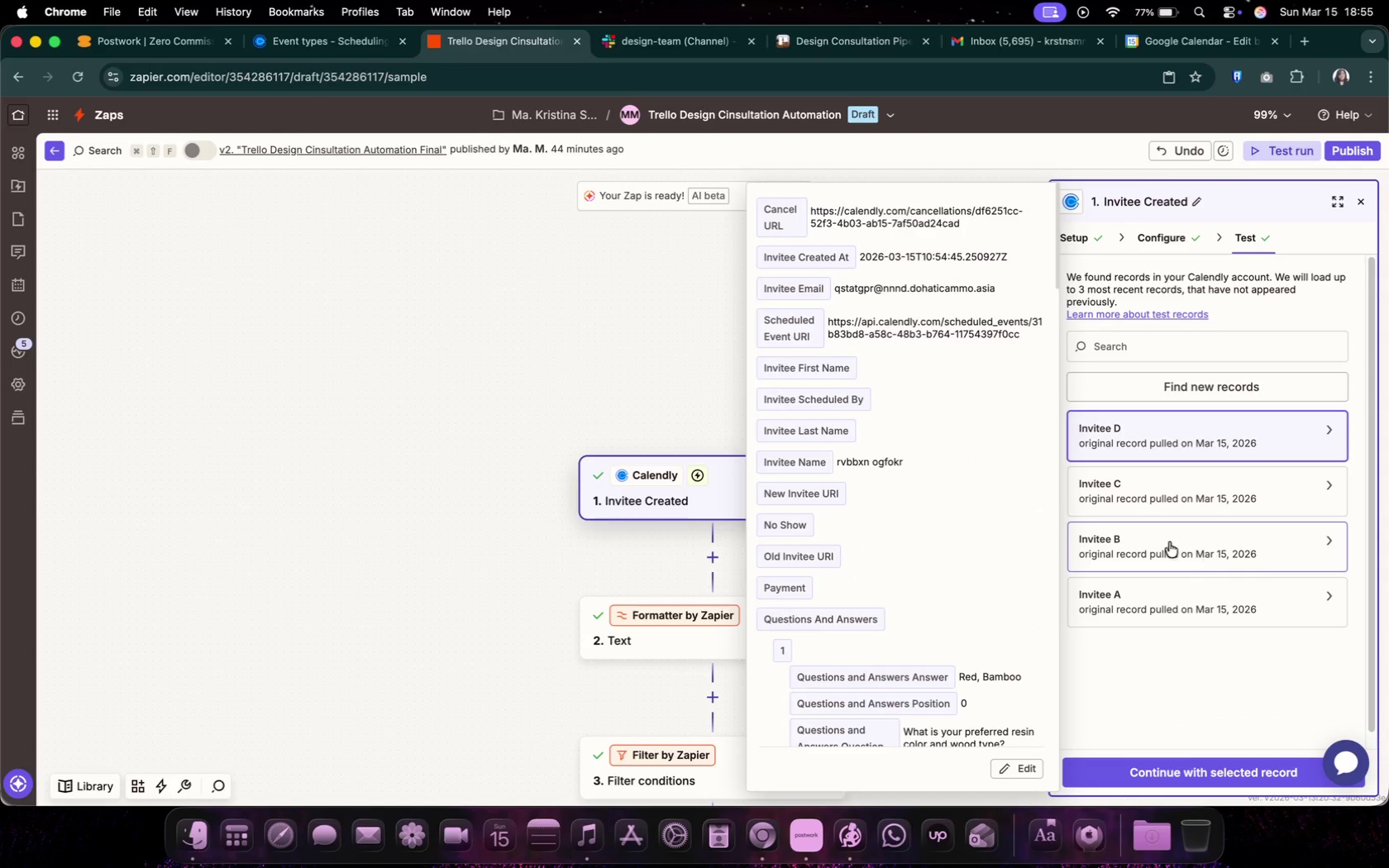 
scroll: coordinate [938, 579], scroll_direction: down, amount: 8.0
 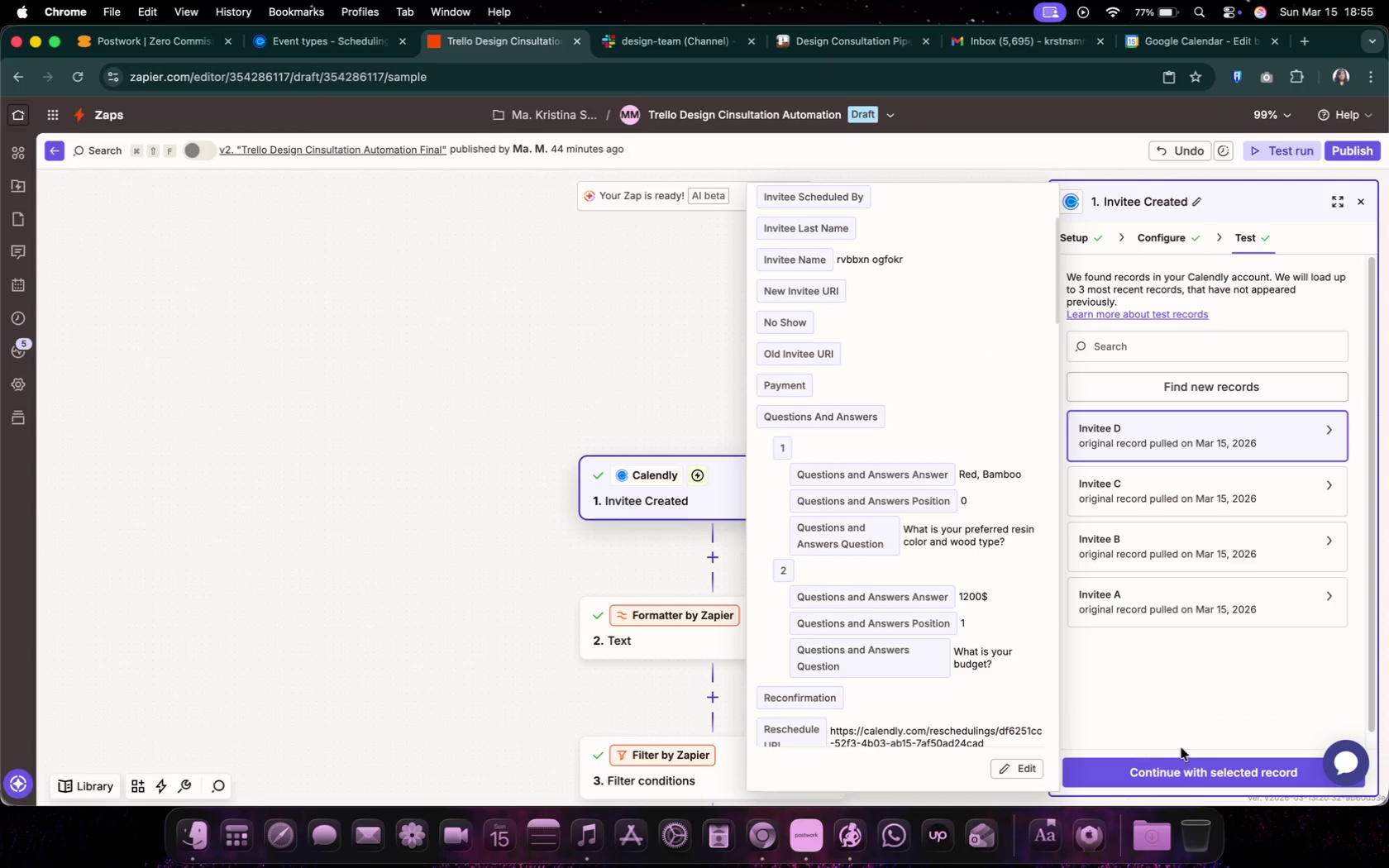 
left_click([1189, 720])
 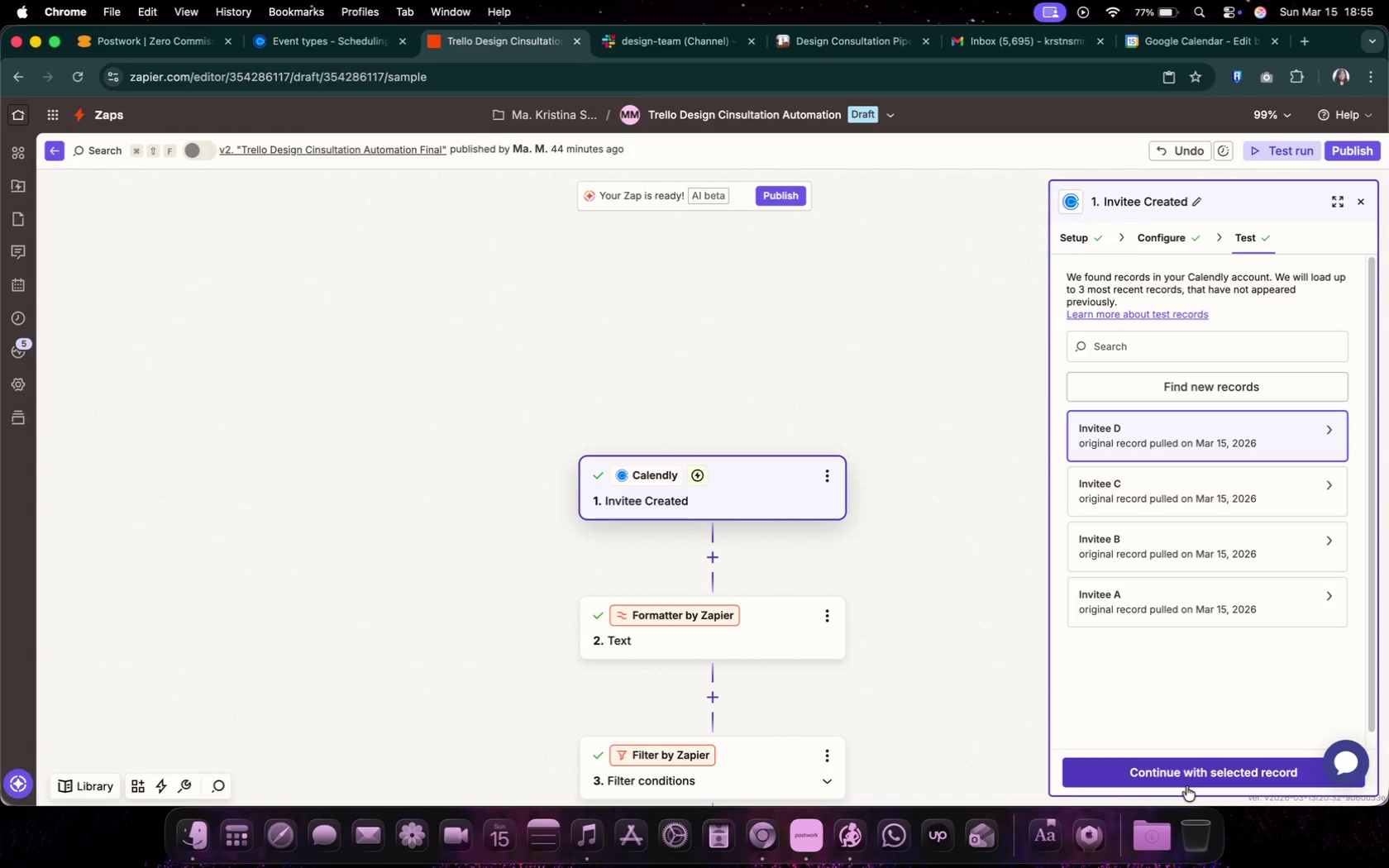 
left_click([1188, 781])
 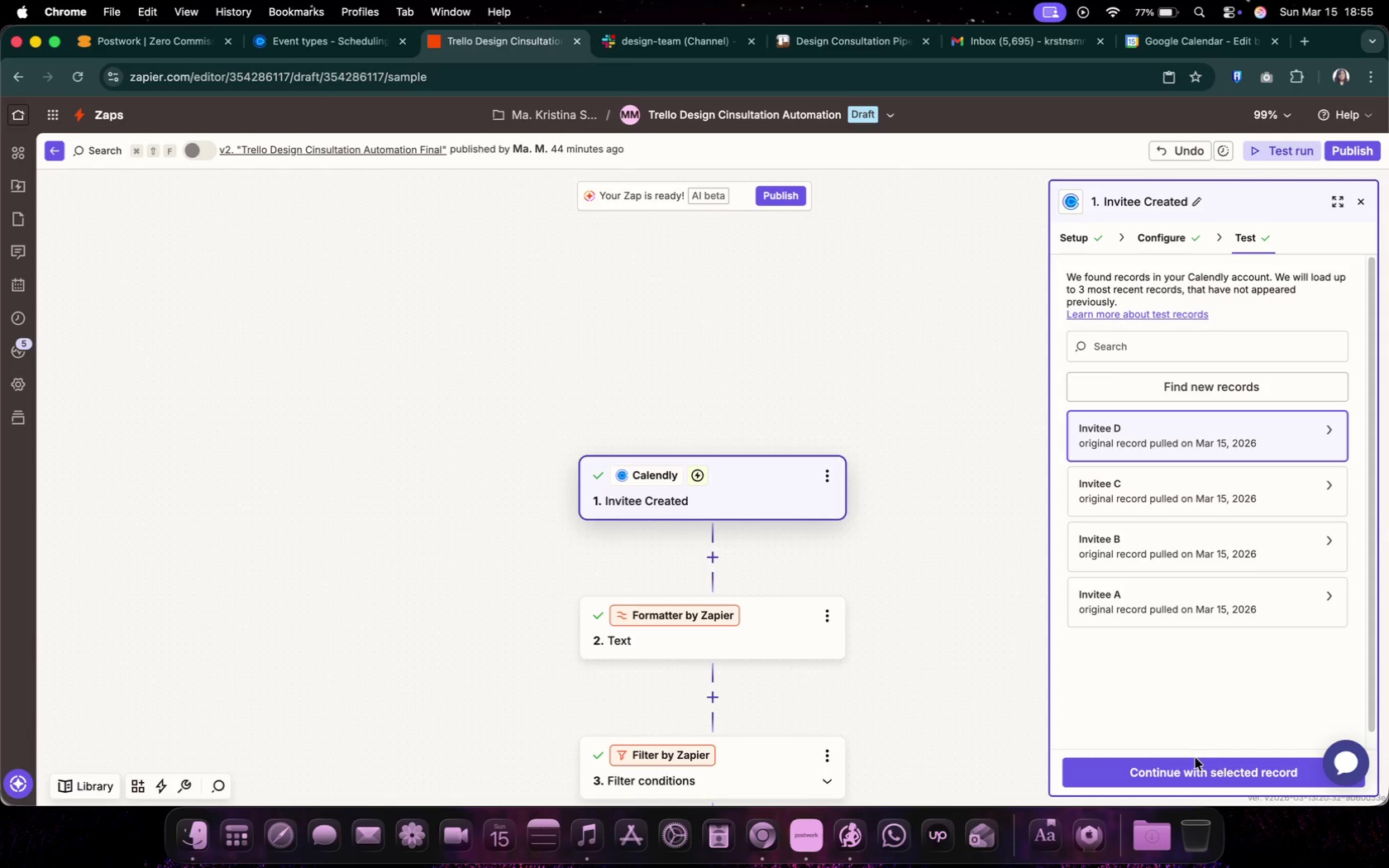 
left_click([1196, 762])
 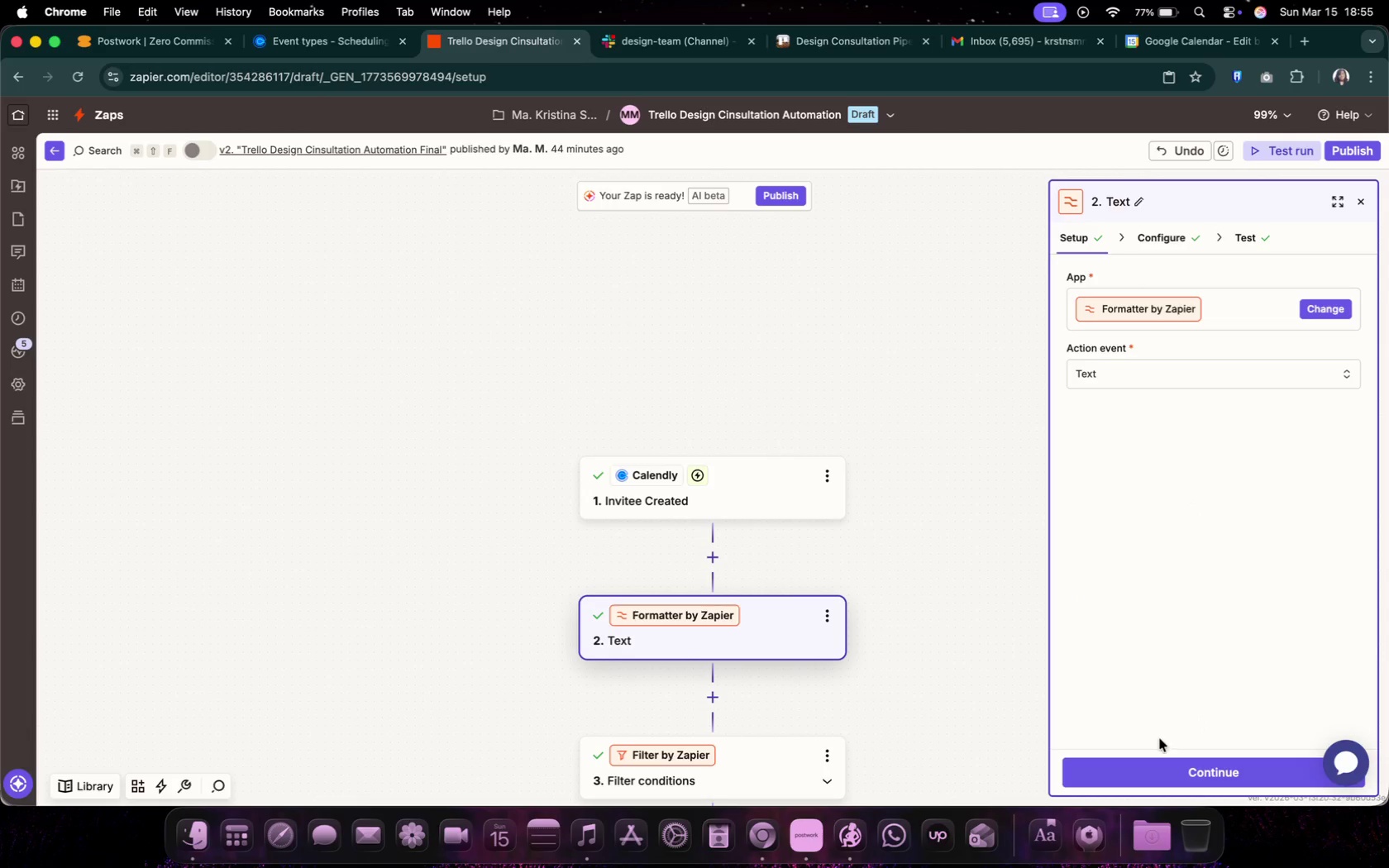 
left_click([1188, 771])
 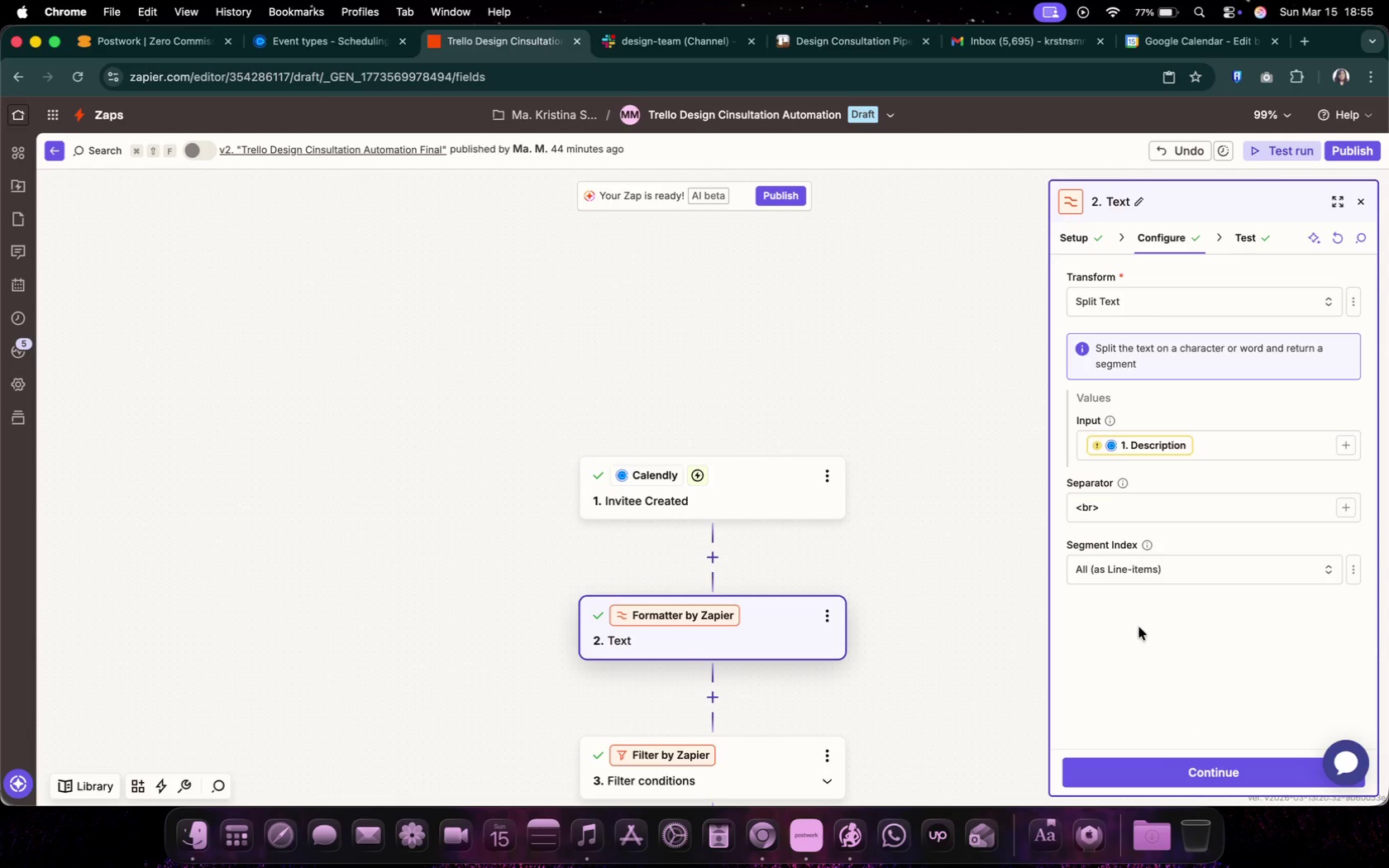 
left_click([1163, 449])
 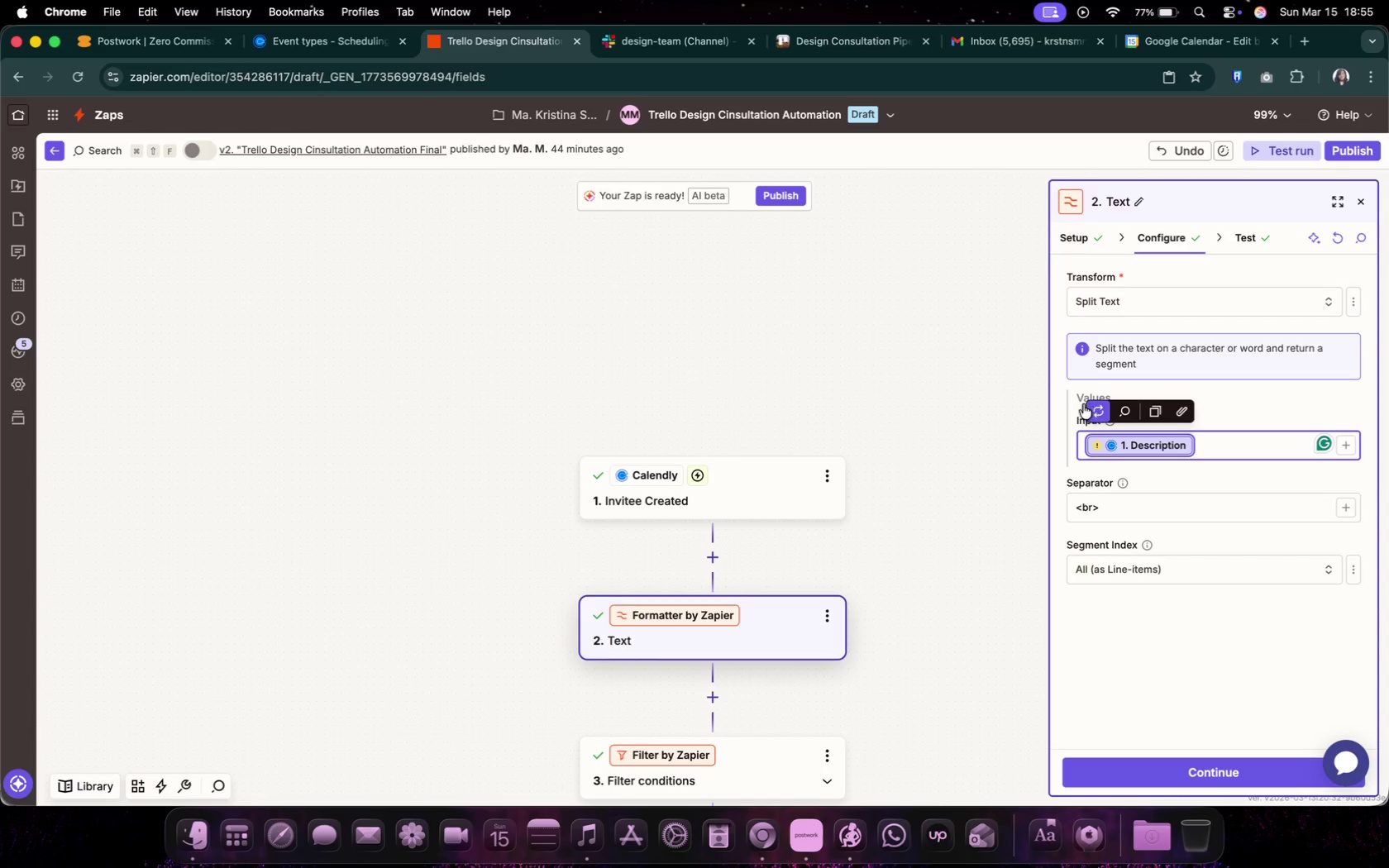 
left_click([1098, 408])
 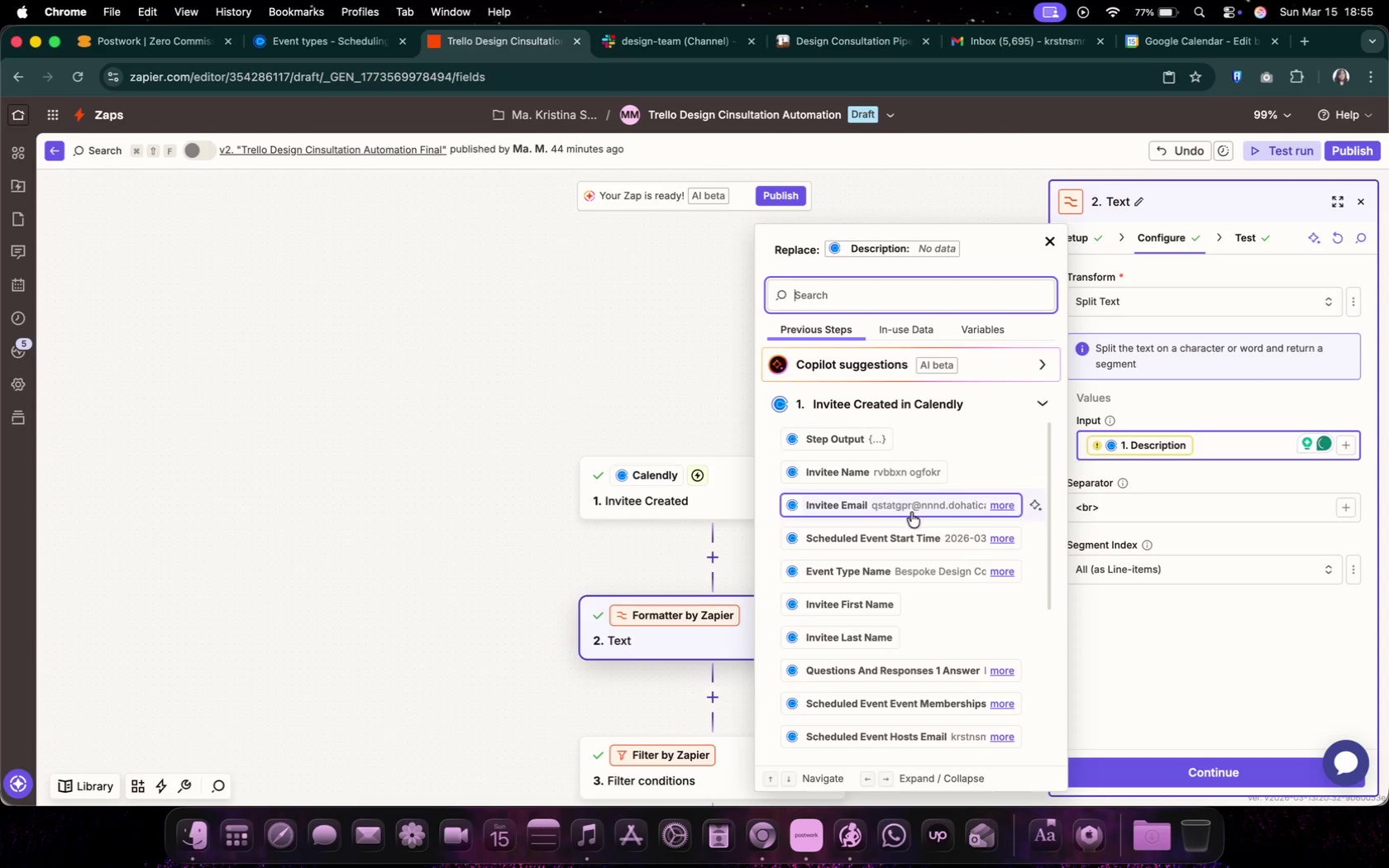 
left_click([932, 567])
 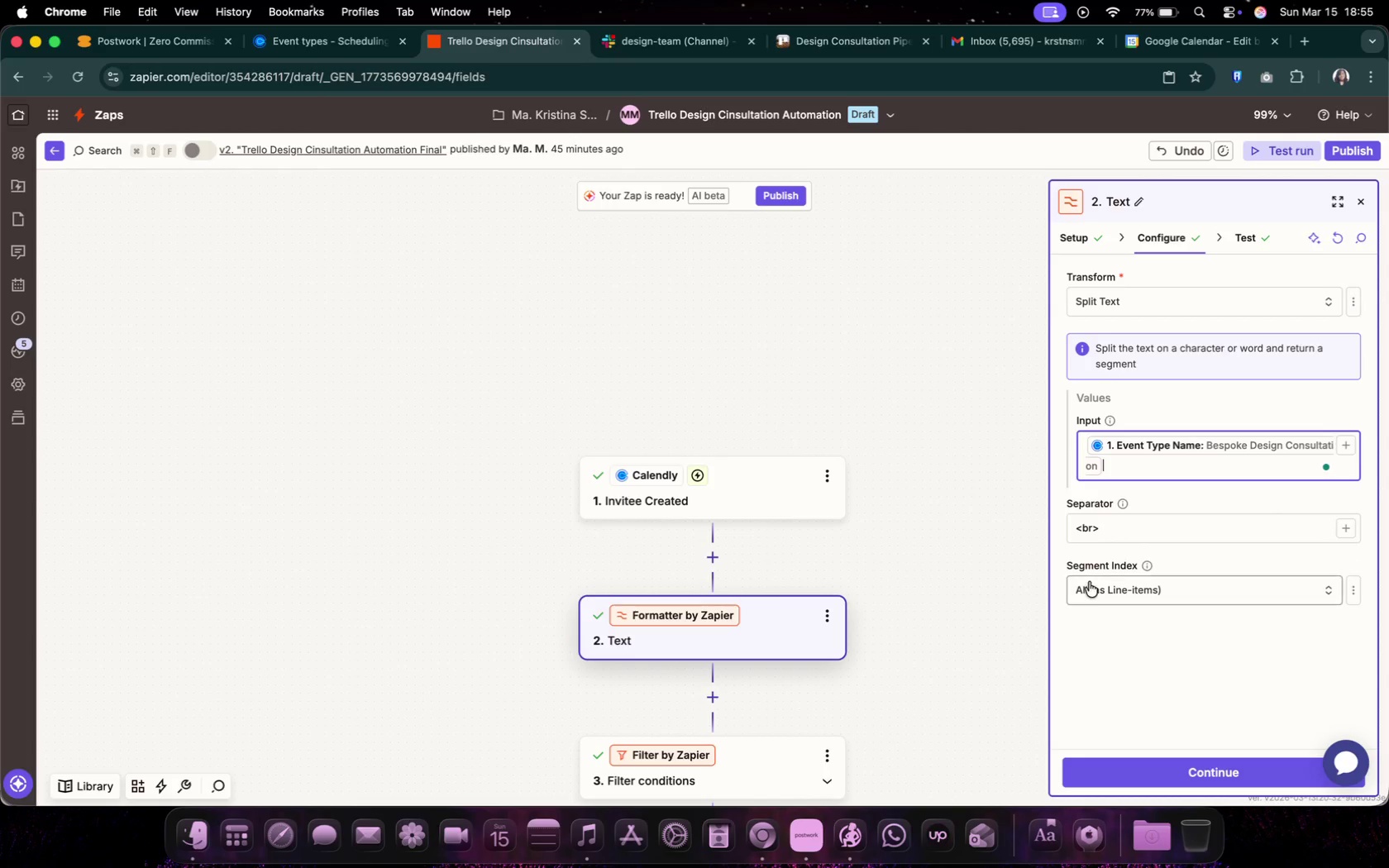 
scroll: coordinate [810, 574], scroll_direction: down, amount: 18.0
 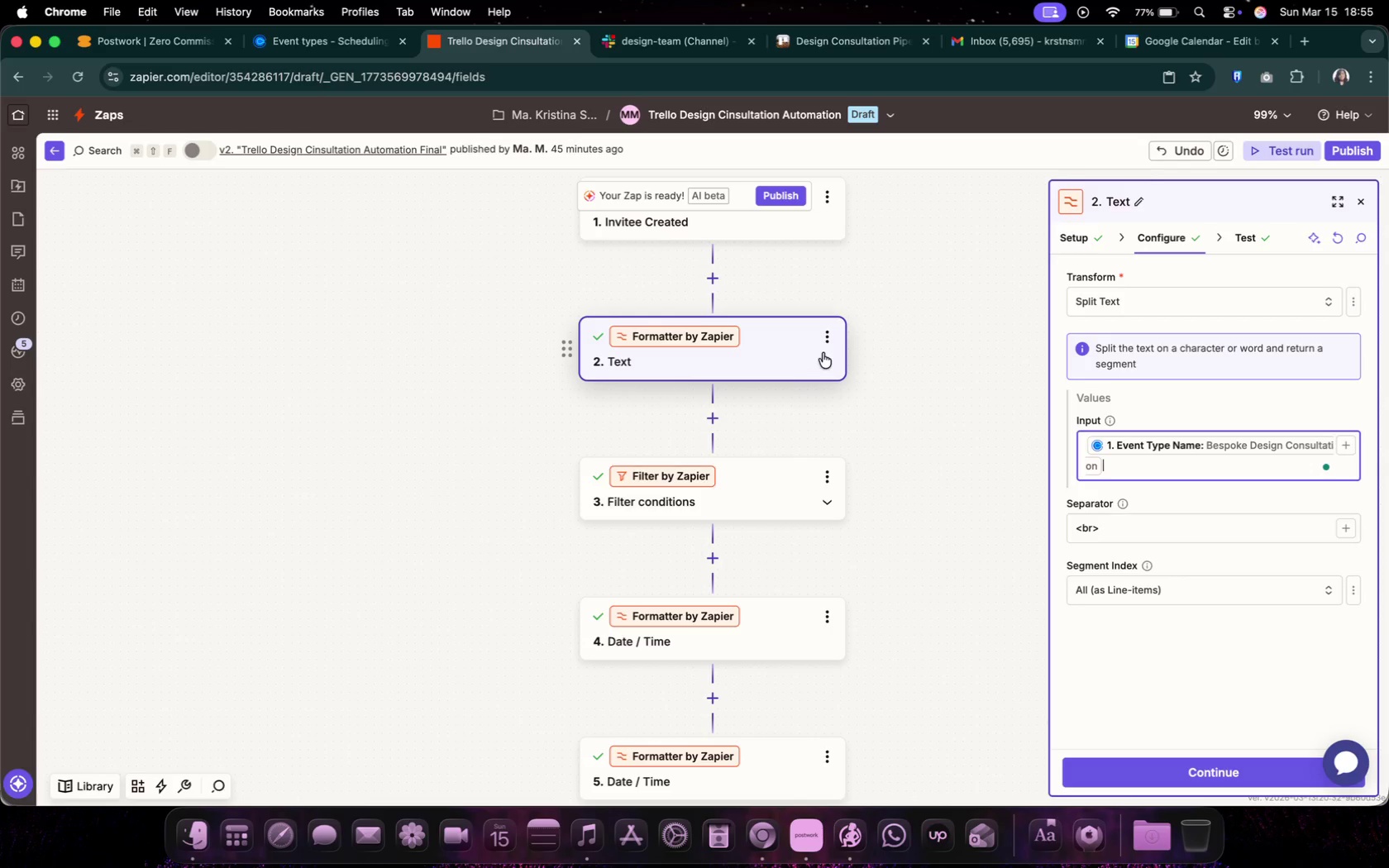 
left_click([829, 336])
 